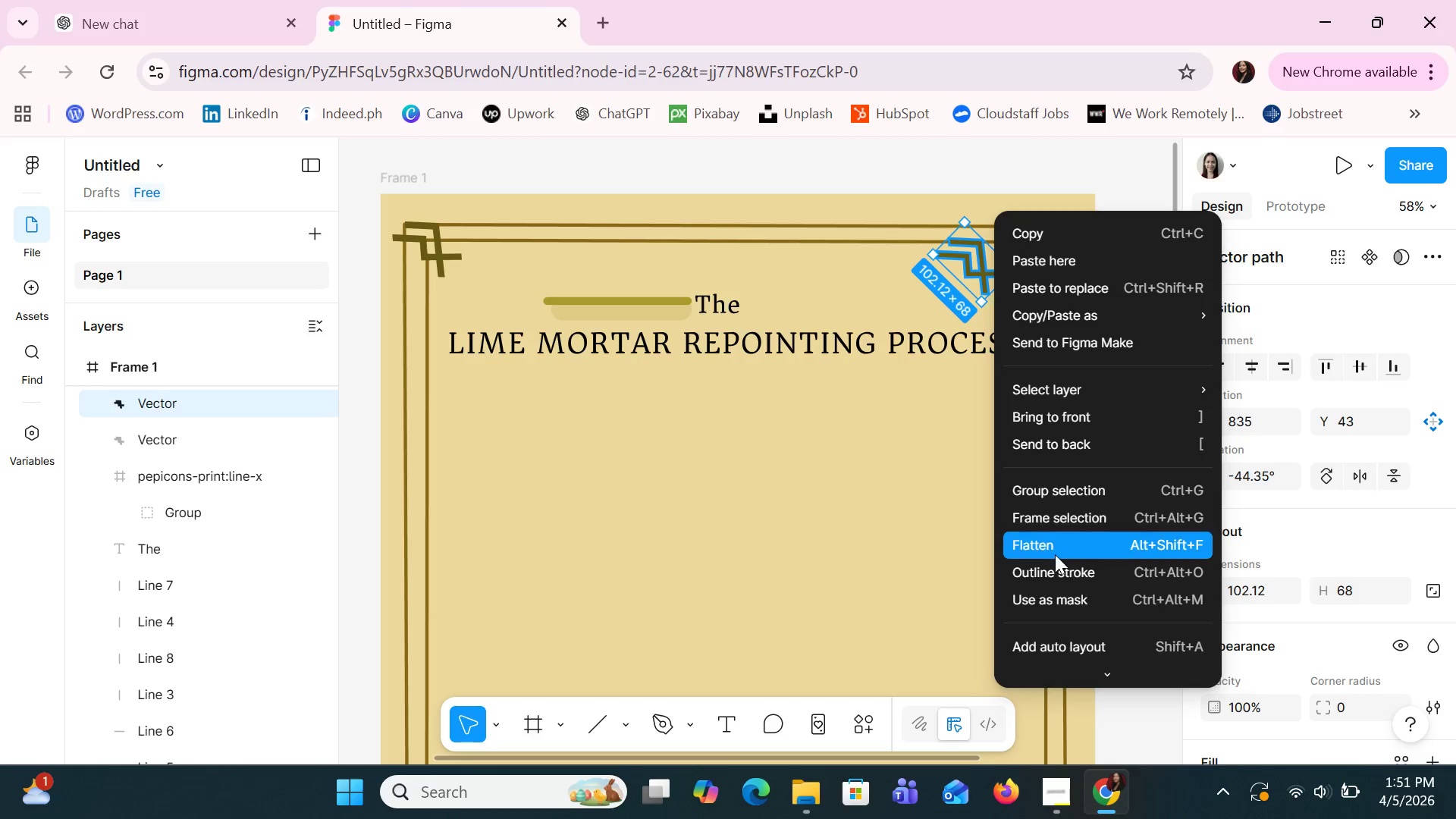 
scroll: coordinate [1057, 559], scroll_direction: down, amount: 6.0
 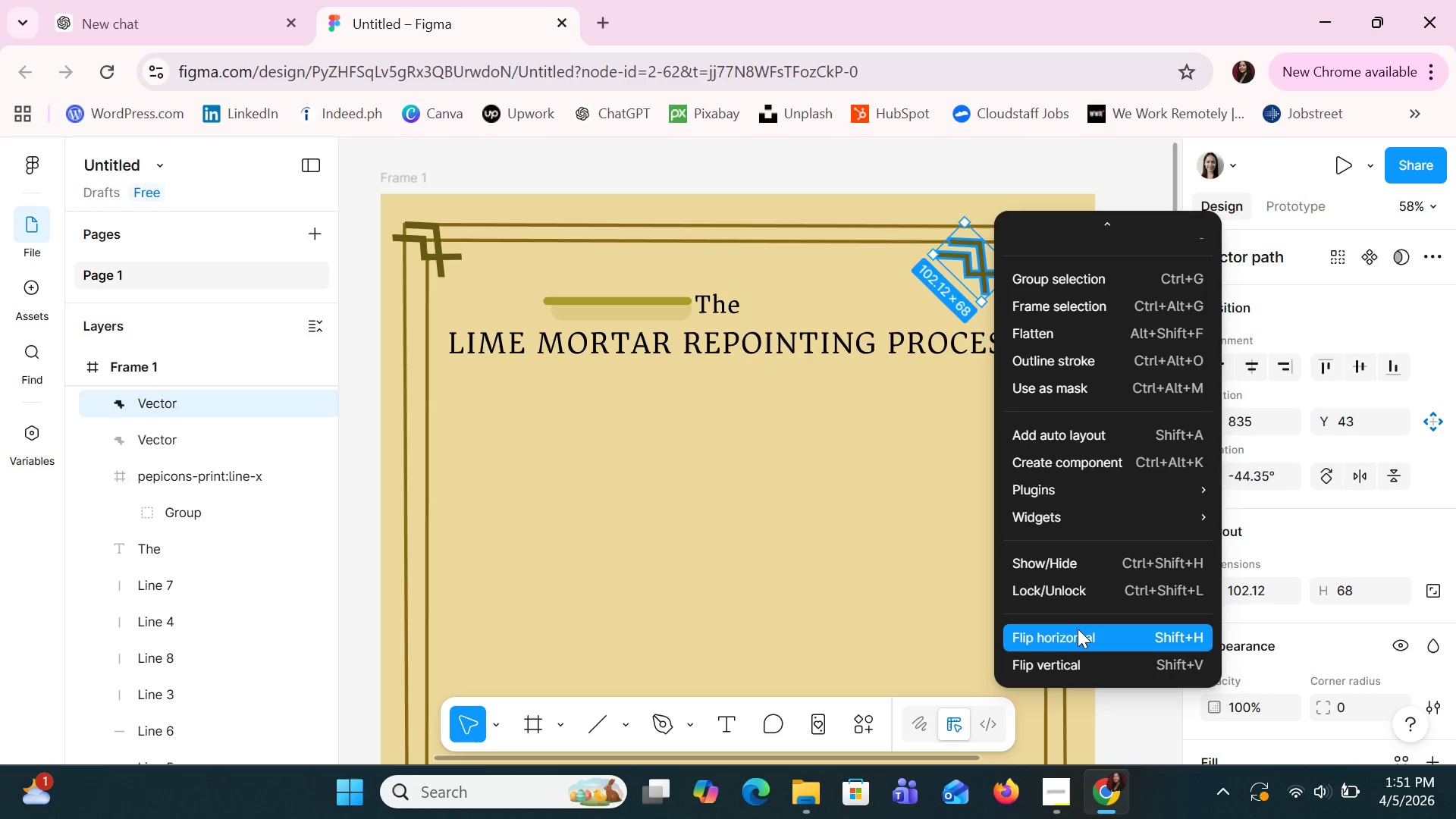 
left_click([1078, 630])
 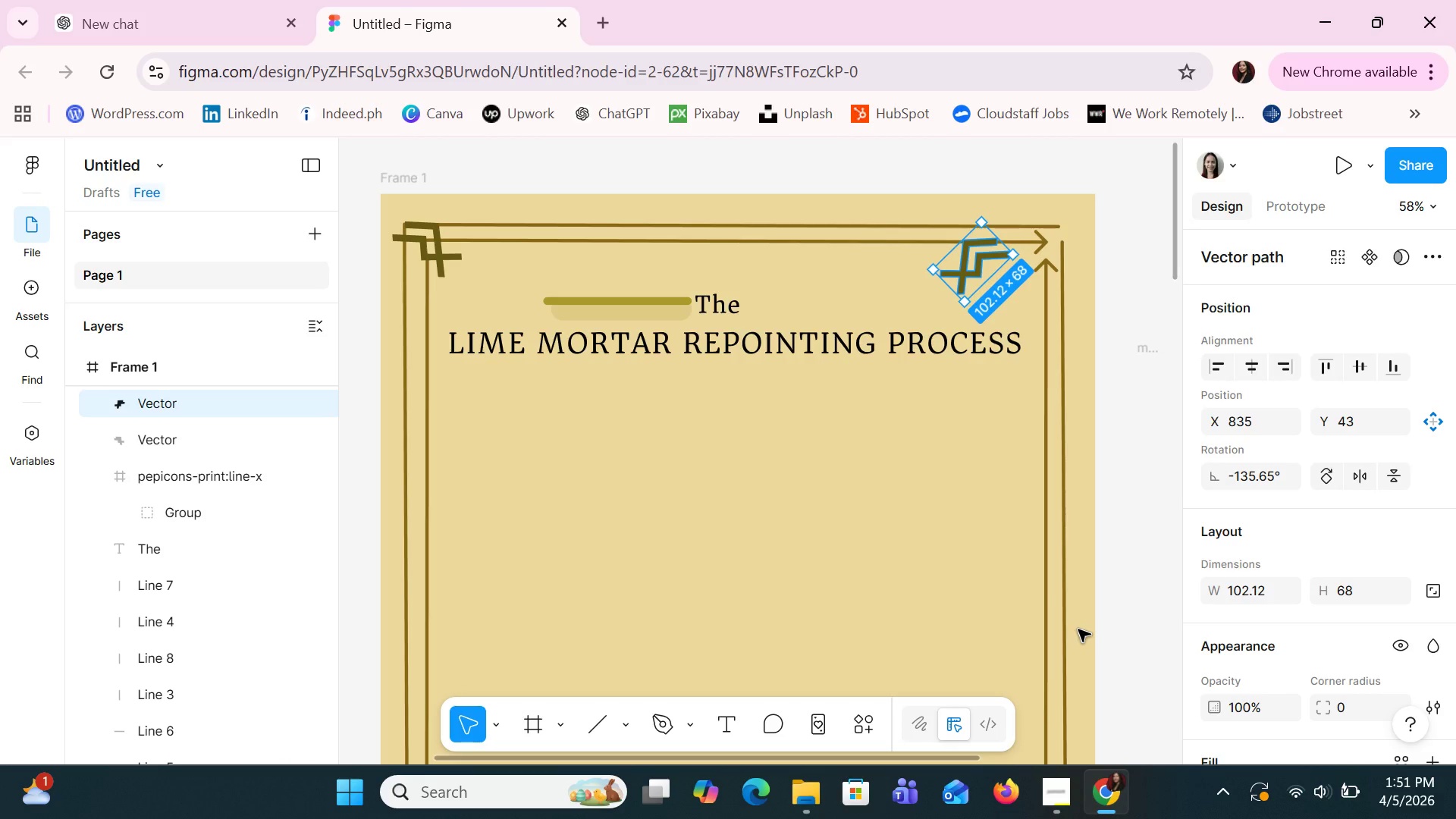 
hold_key(key=ArrowRight, duration=1.5)
 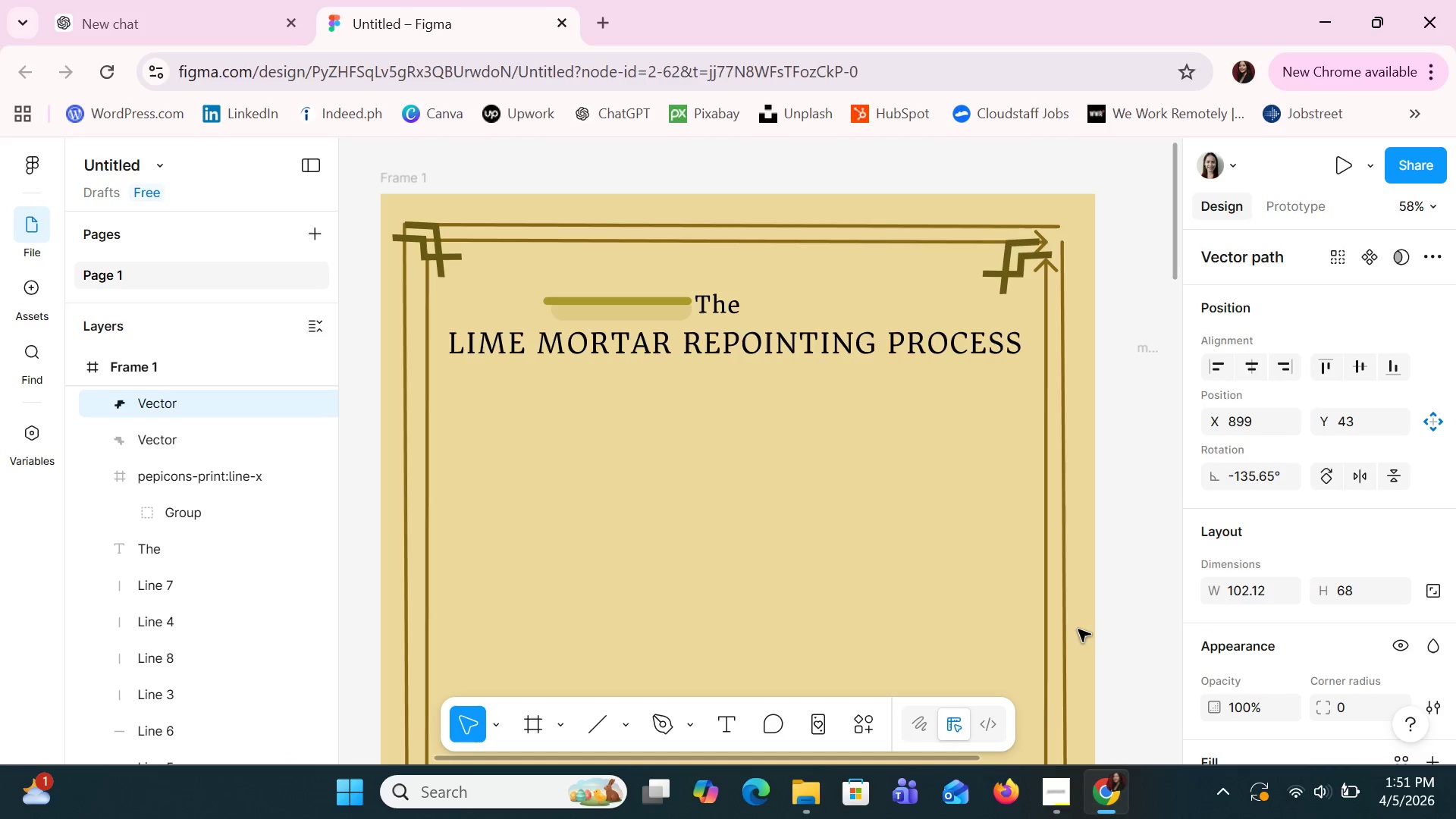 
hold_key(key=ArrowRight, duration=0.61)
 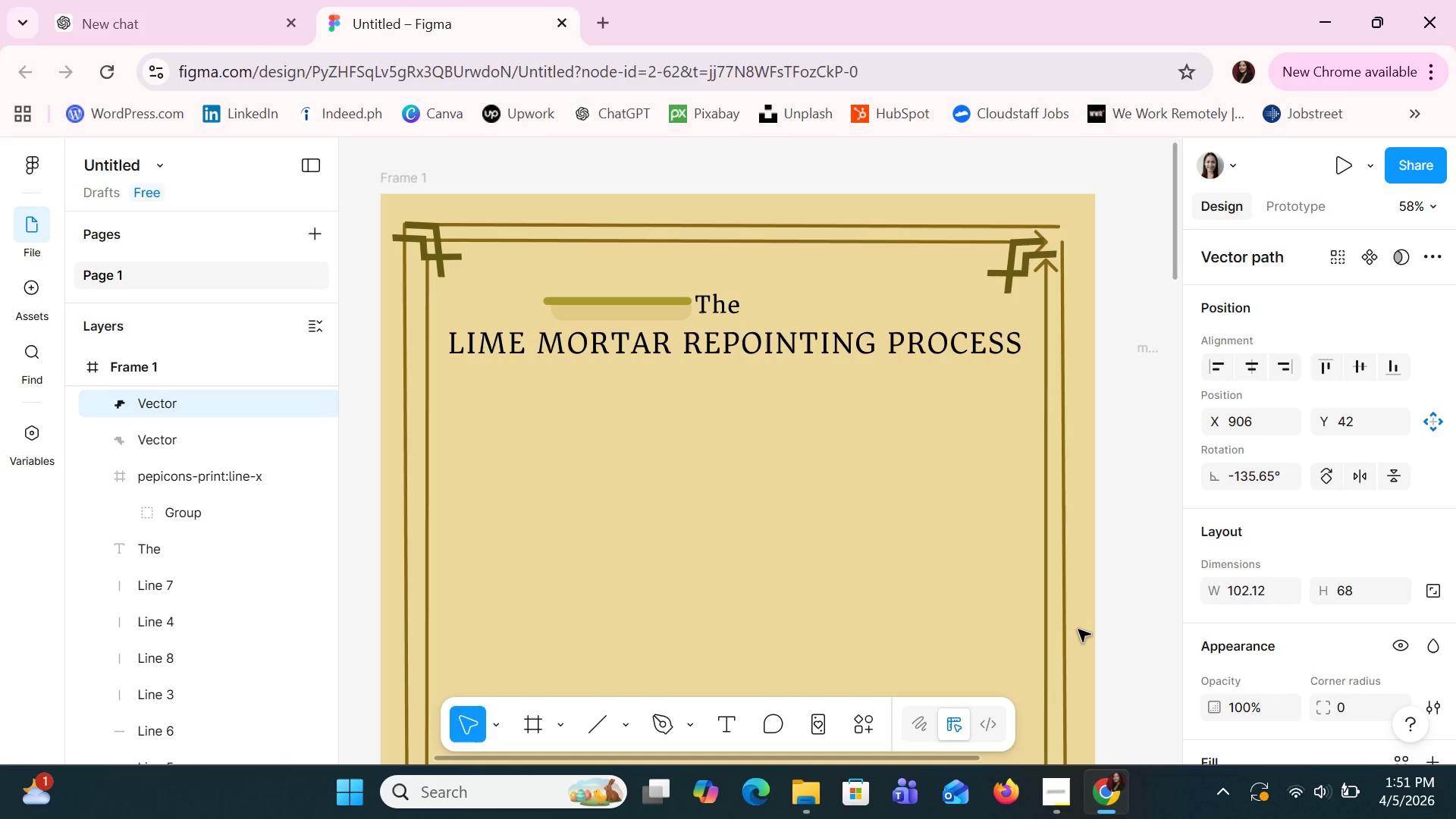 
hold_key(key=ArrowRight, duration=2.2)
 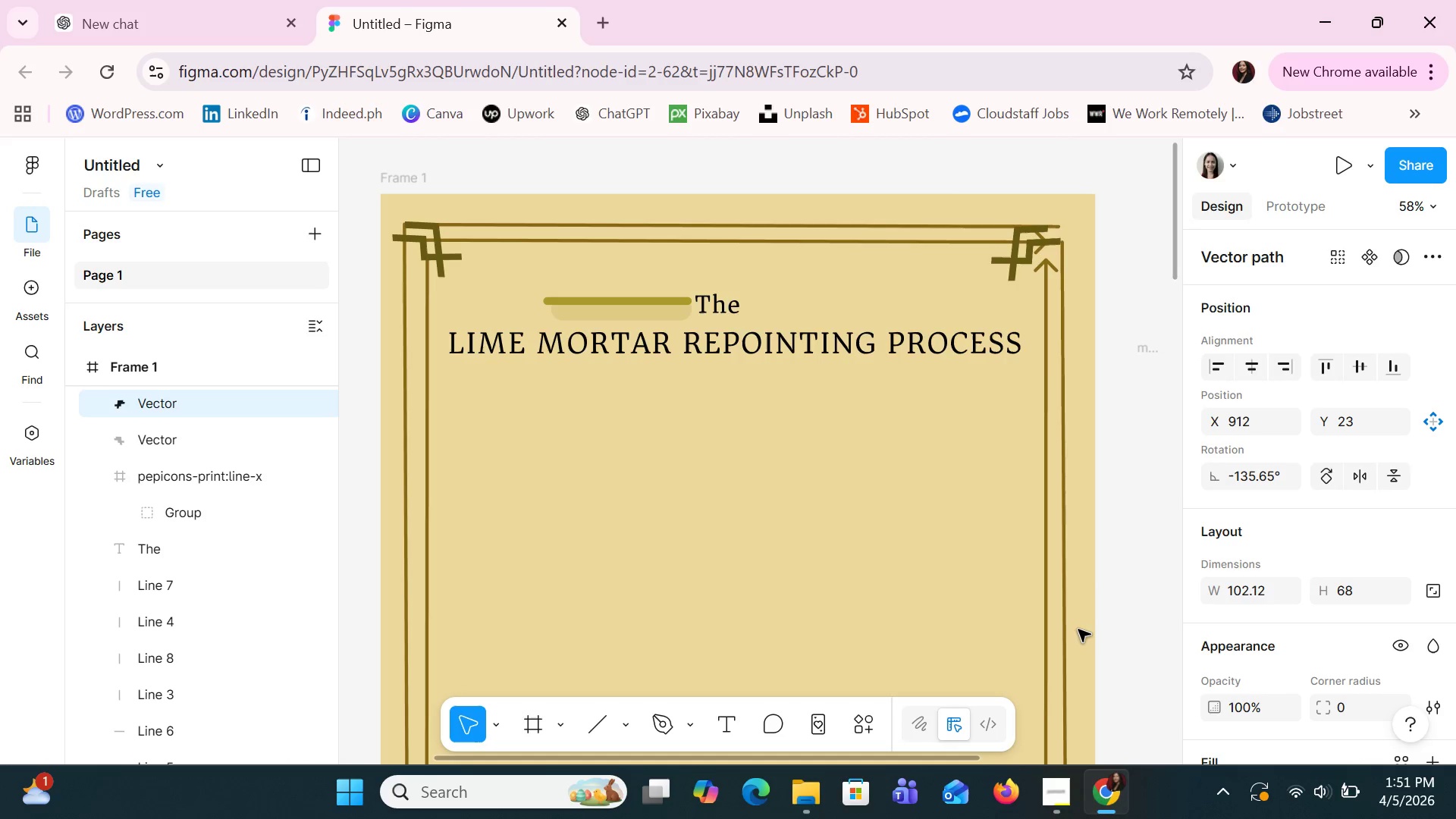 
hold_key(key=ArrowUp, duration=0.8)
 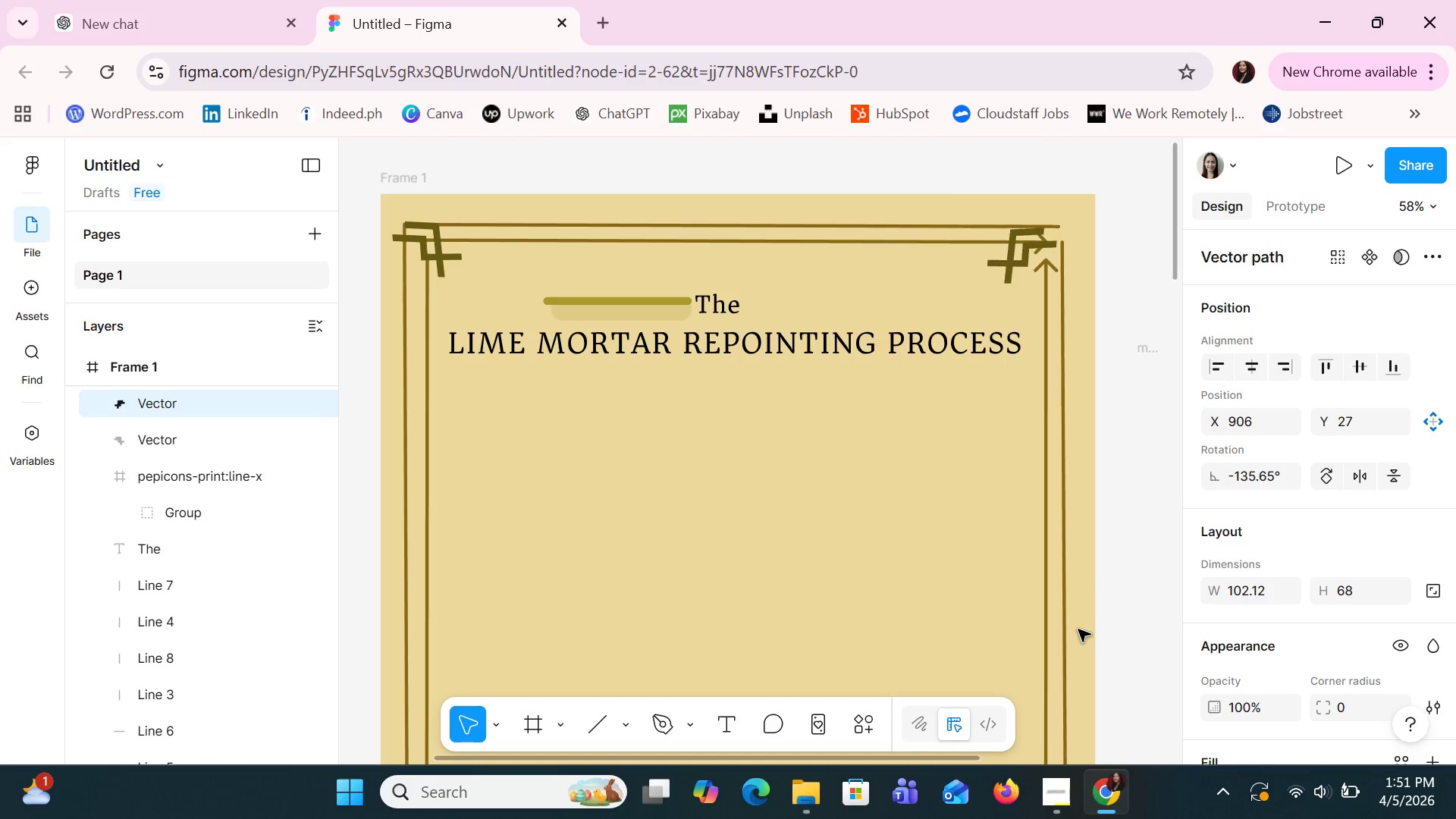 
key(ArrowUp)
 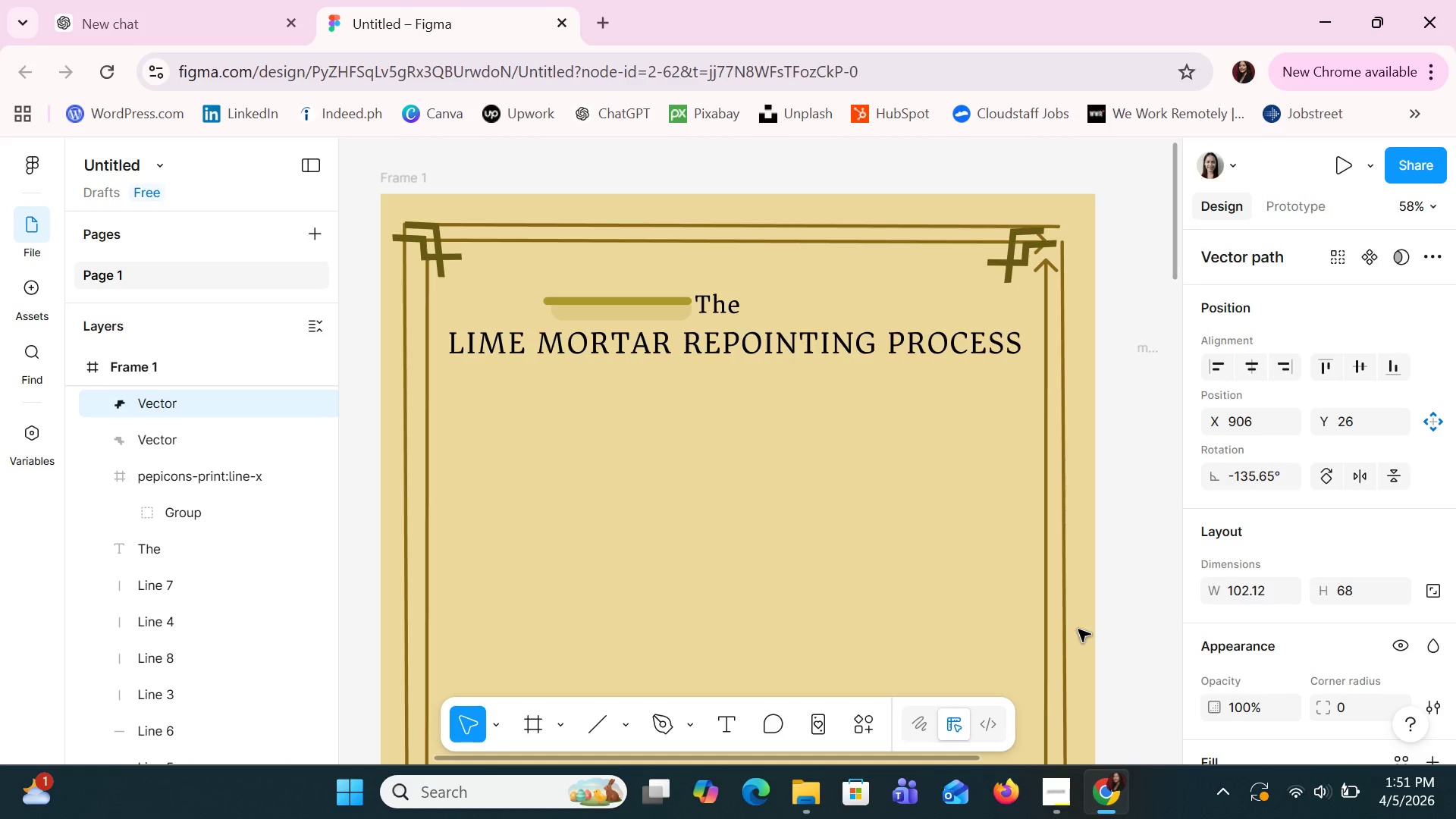 
key(ArrowUp)
 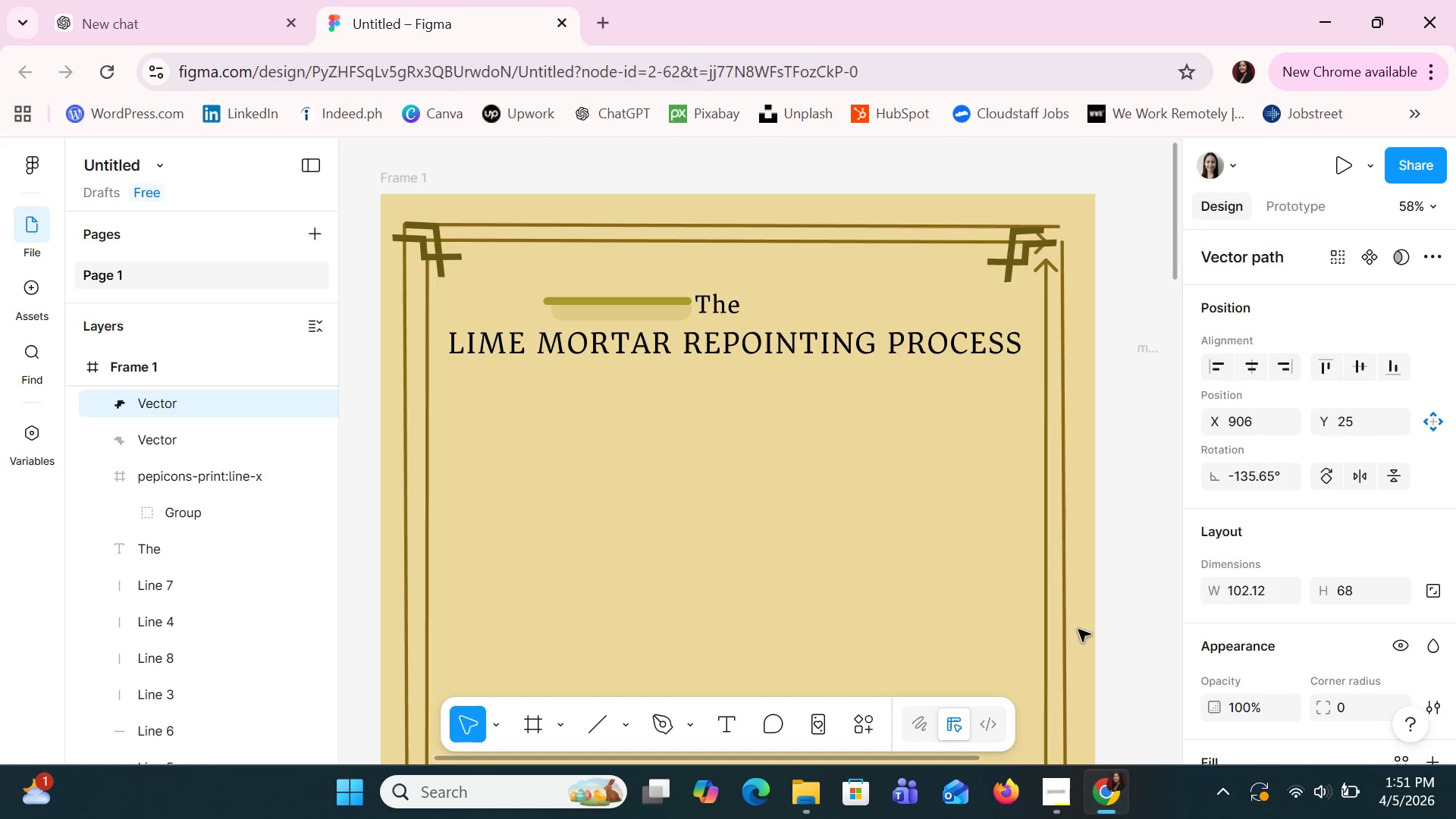 
key(ArrowUp)
 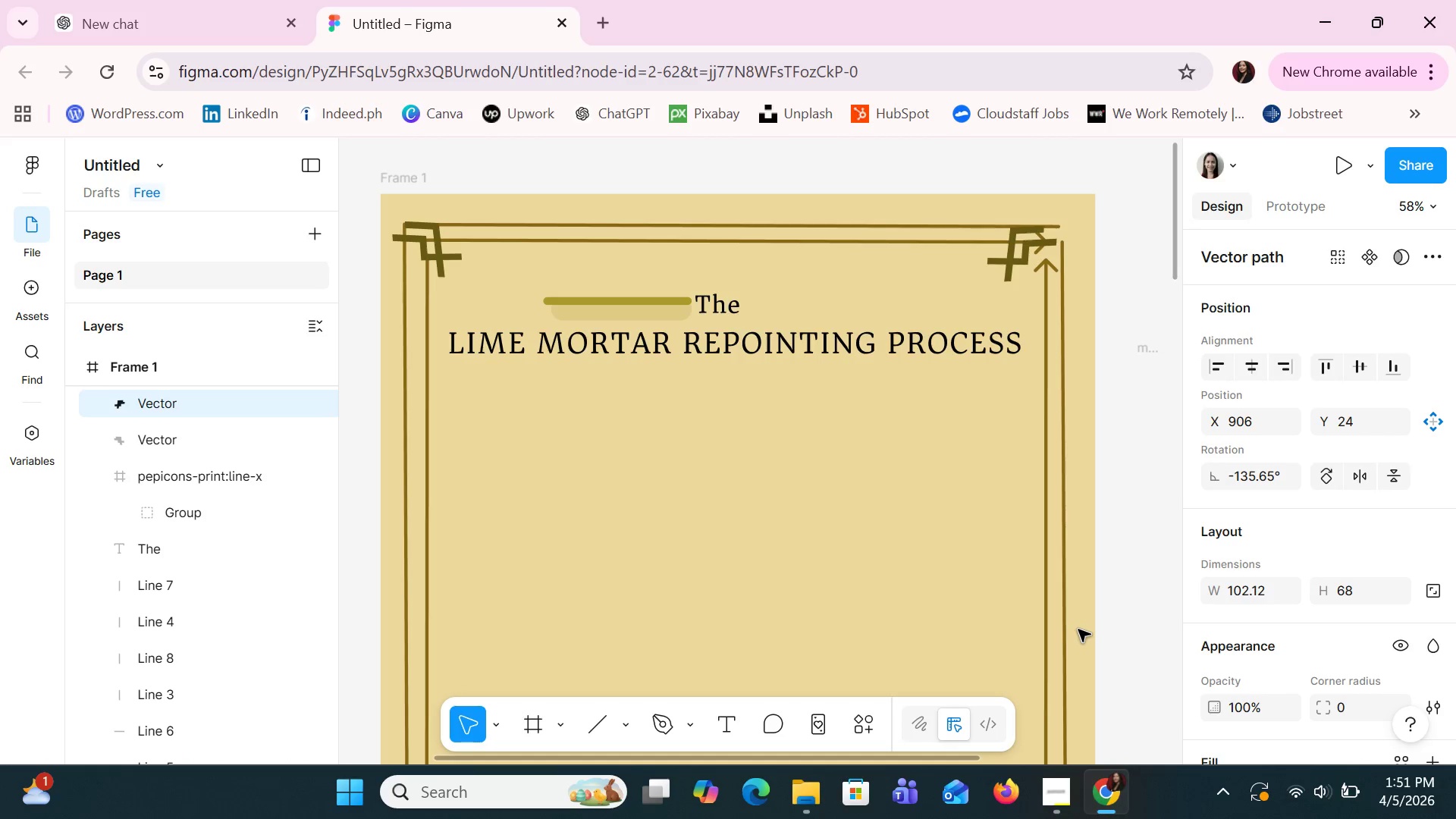 
key(ArrowUp)
 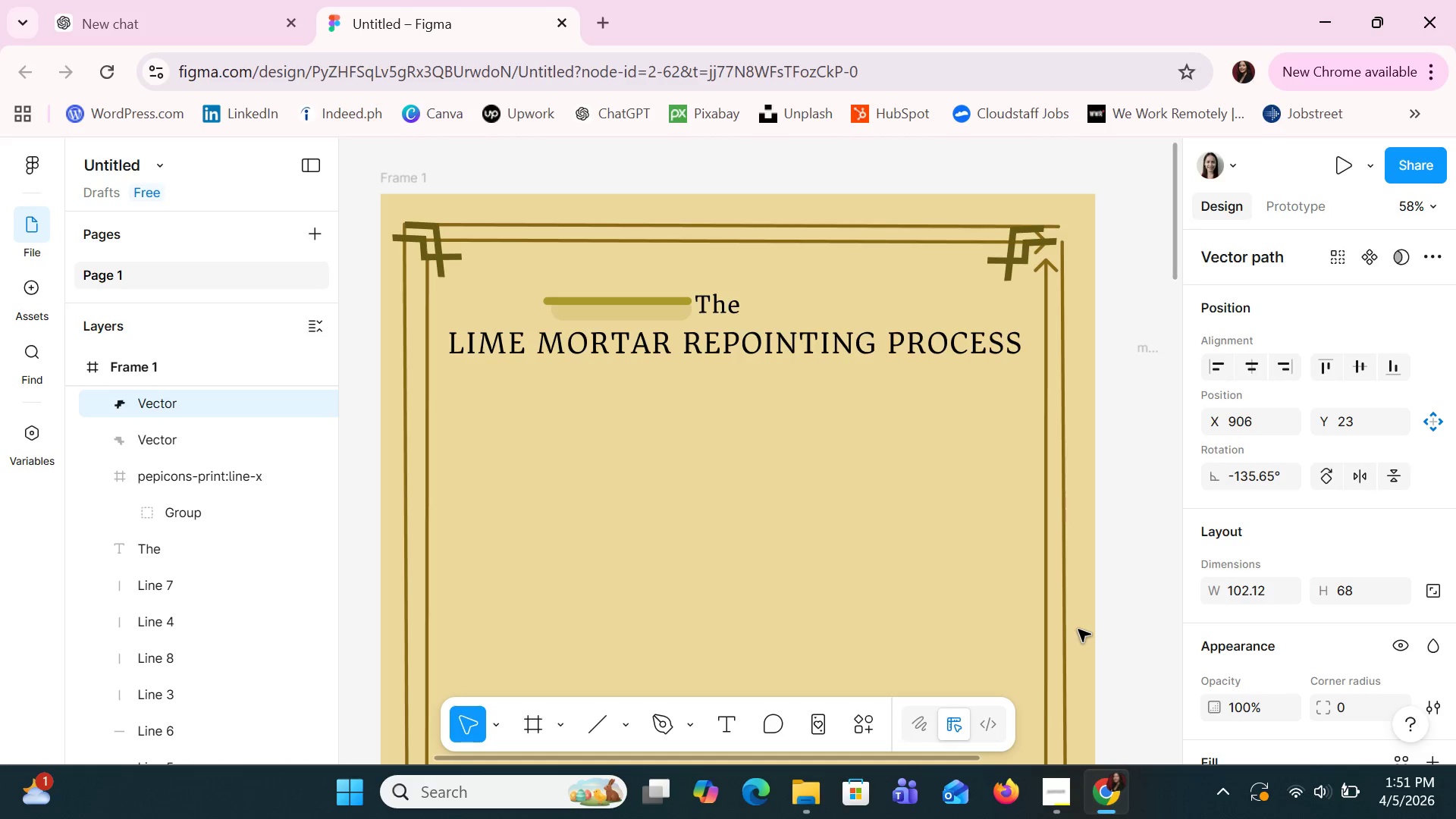 
hold_key(key=ArrowRight, duration=0.89)
 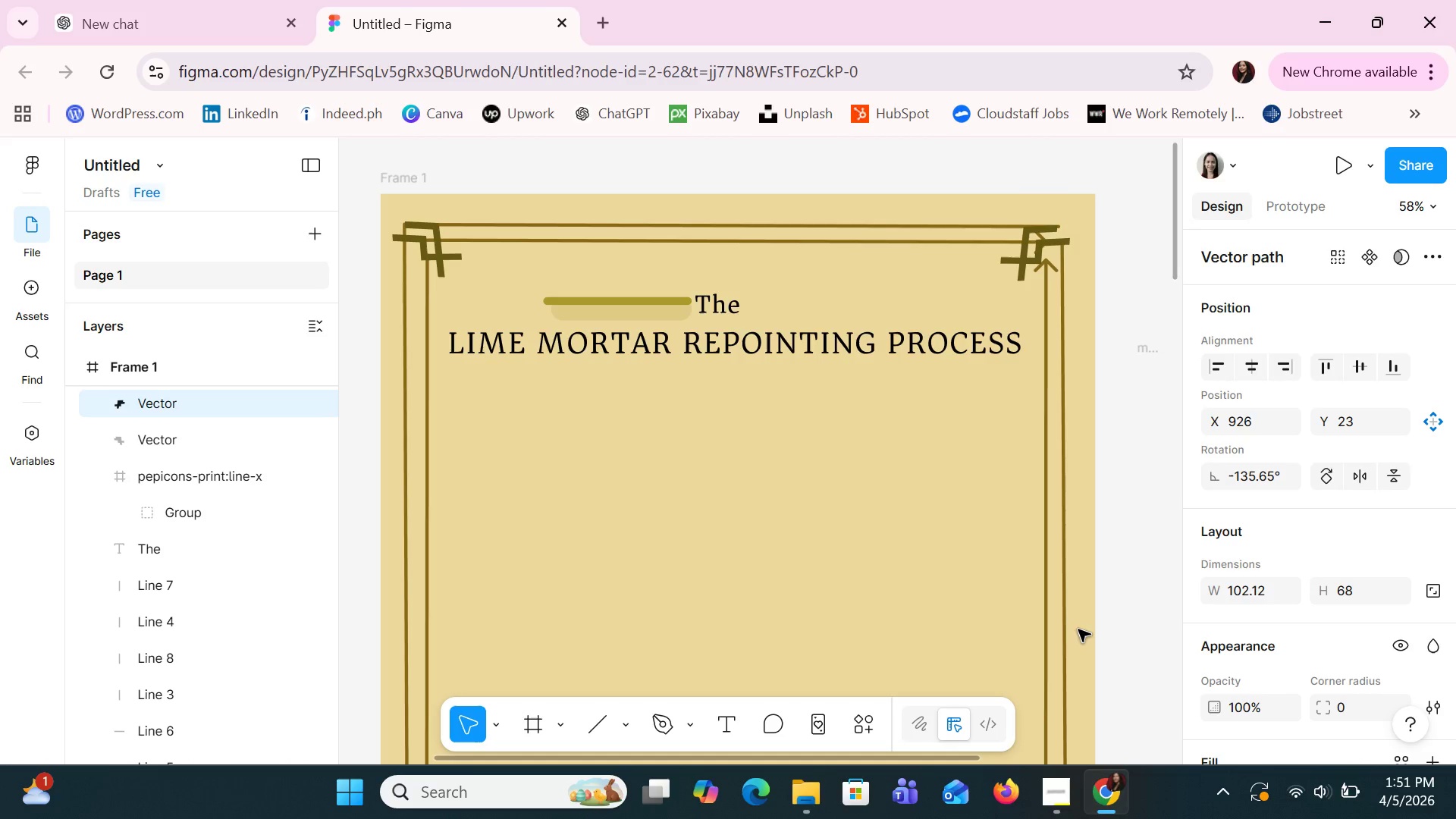 
key(ArrowRight)
 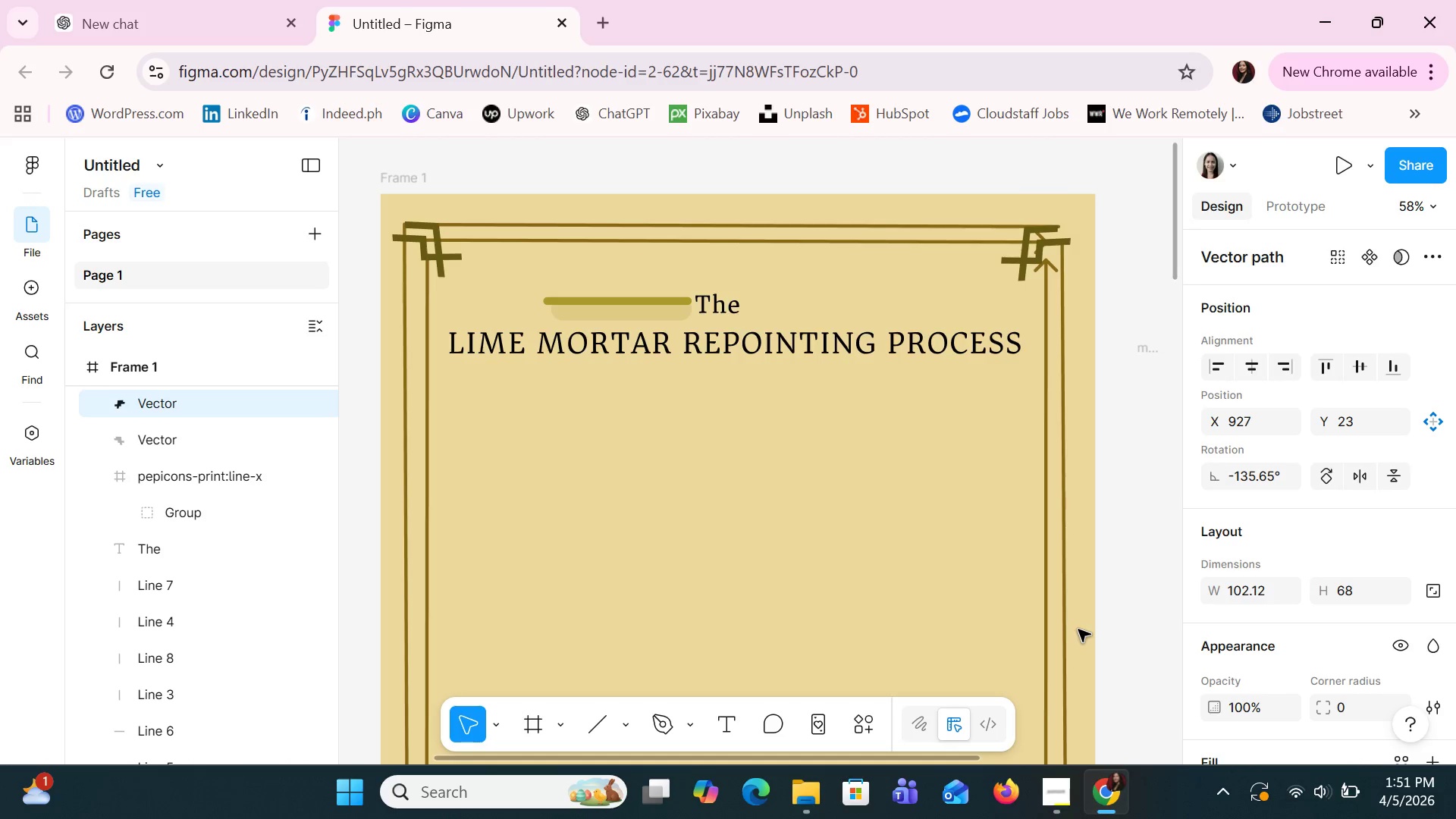 
key(ArrowRight)
 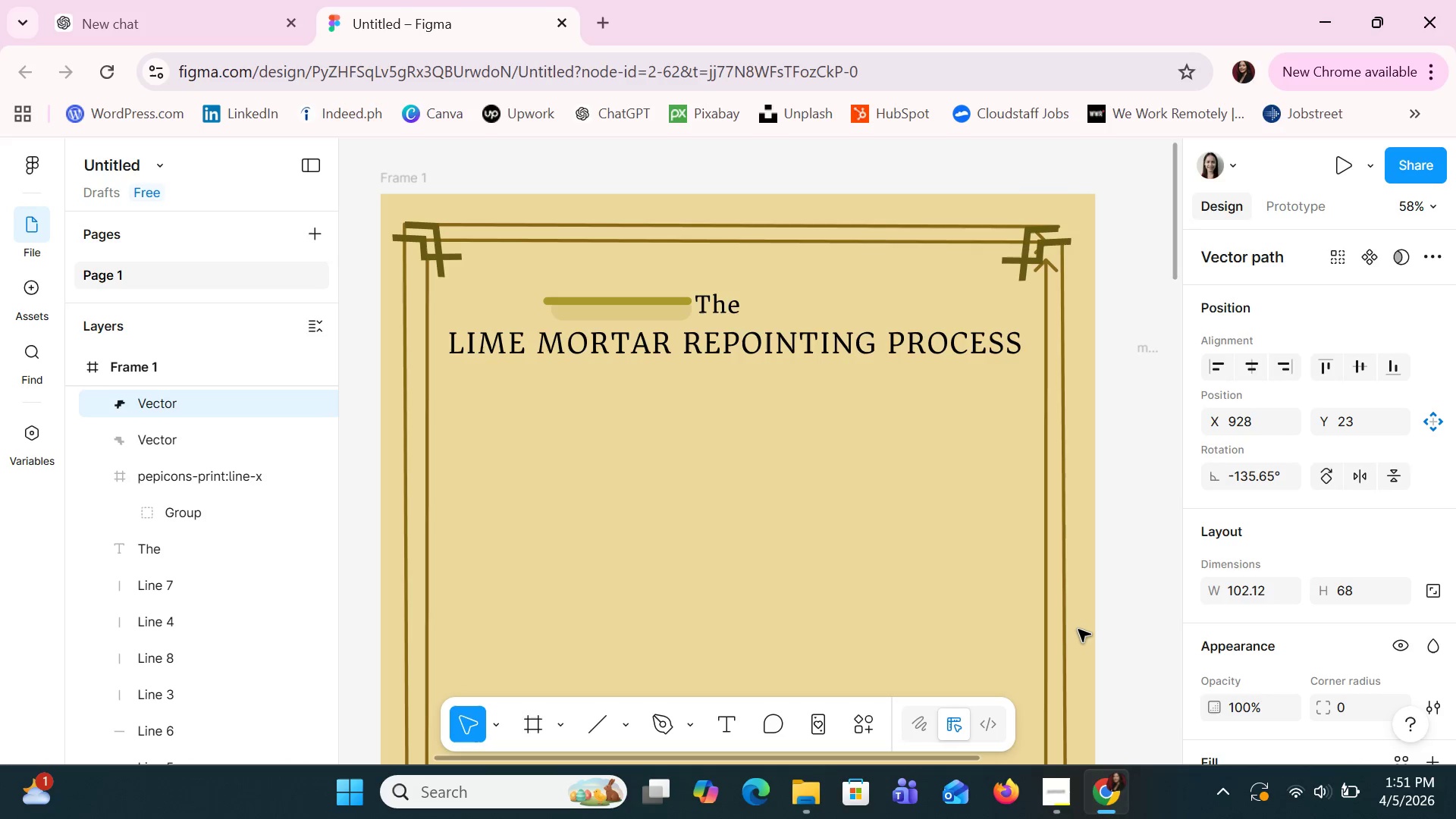 
key(ArrowRight)
 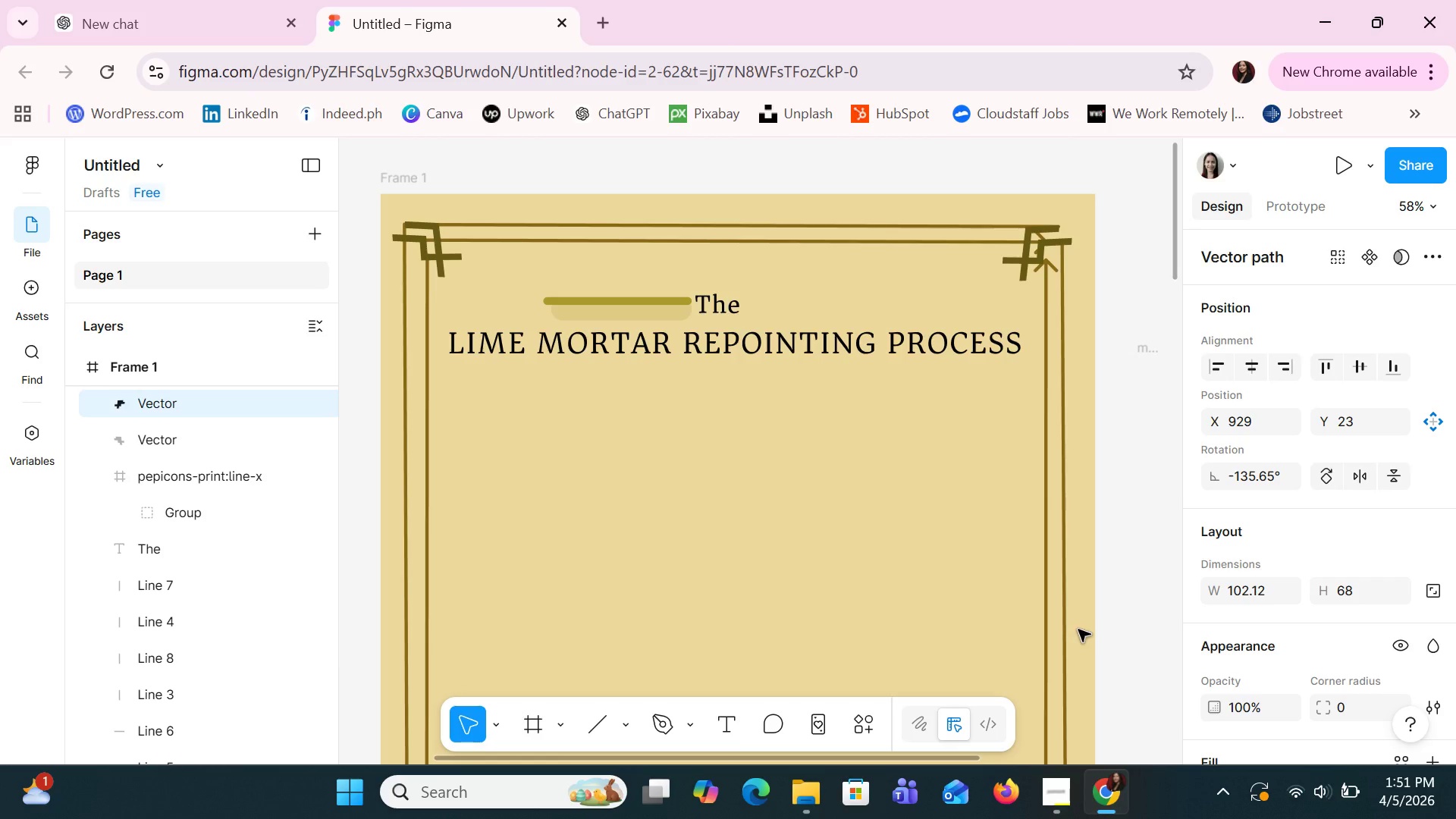 
scroll: coordinate [1065, 631], scroll_direction: down, amount: 2.0
 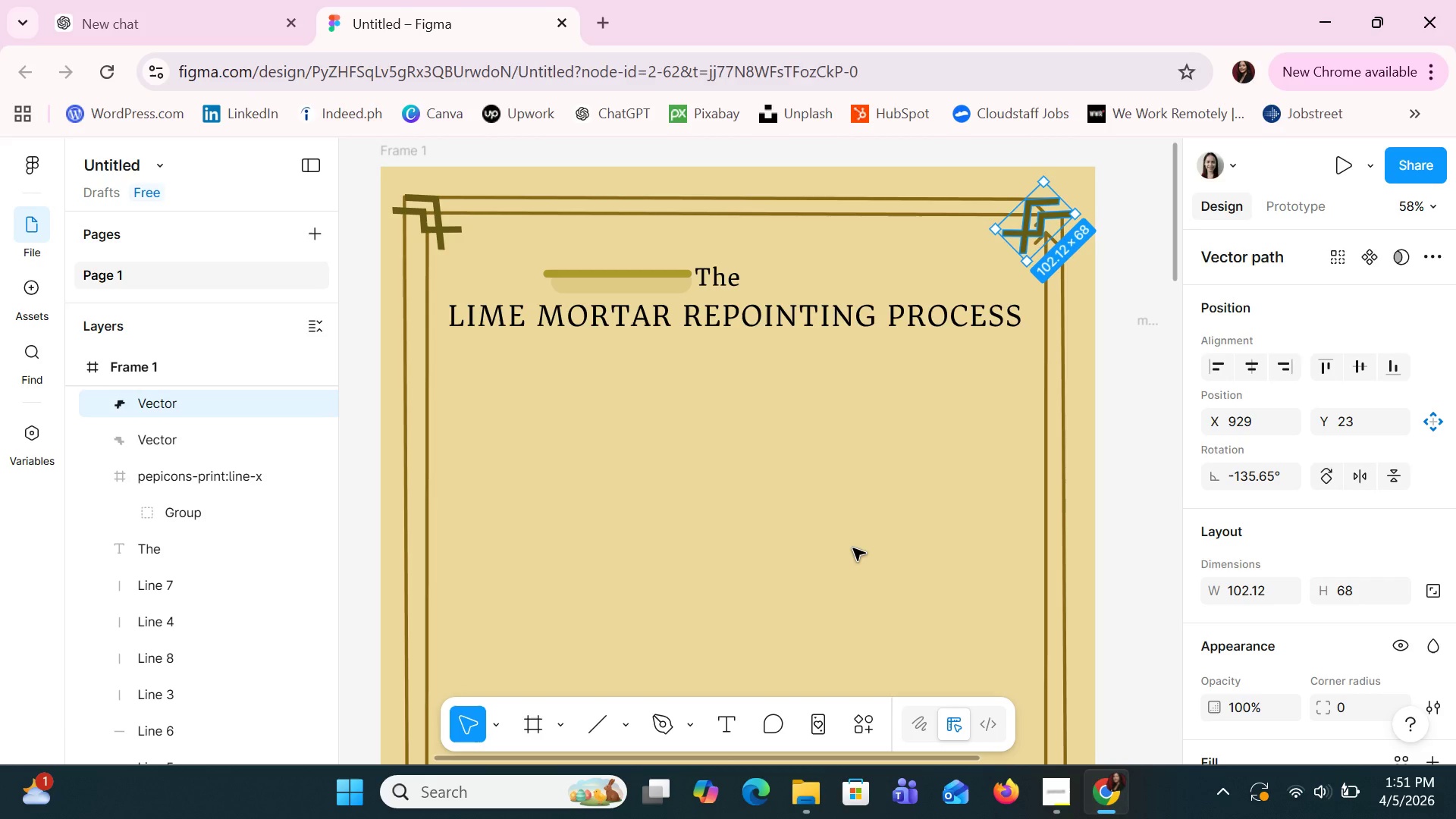 
left_click([853, 548])
 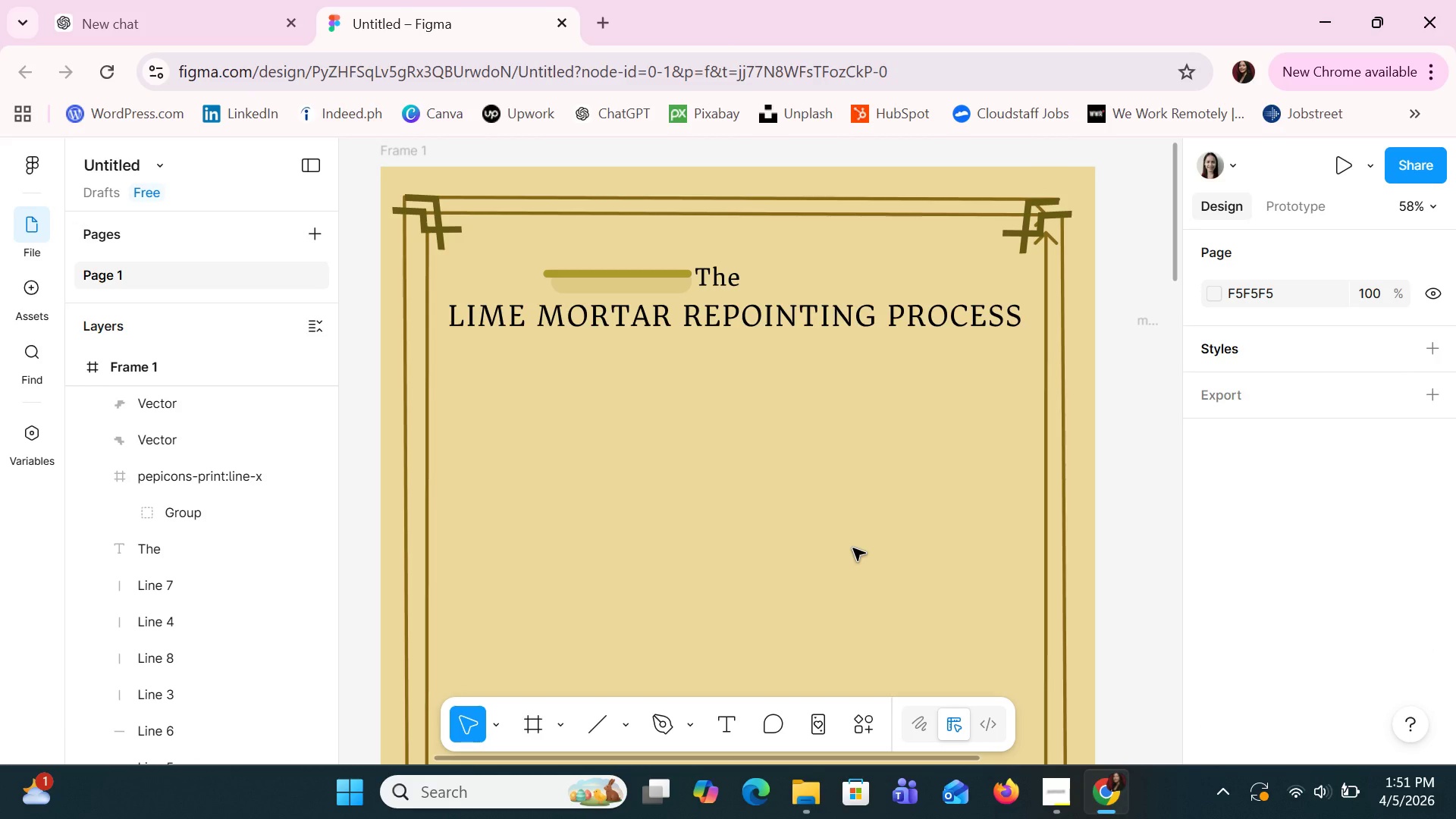 
hold_key(key=ControlLeft, duration=0.72)
scroll: coordinate [853, 548], scroll_direction: down, amount: 22.0
 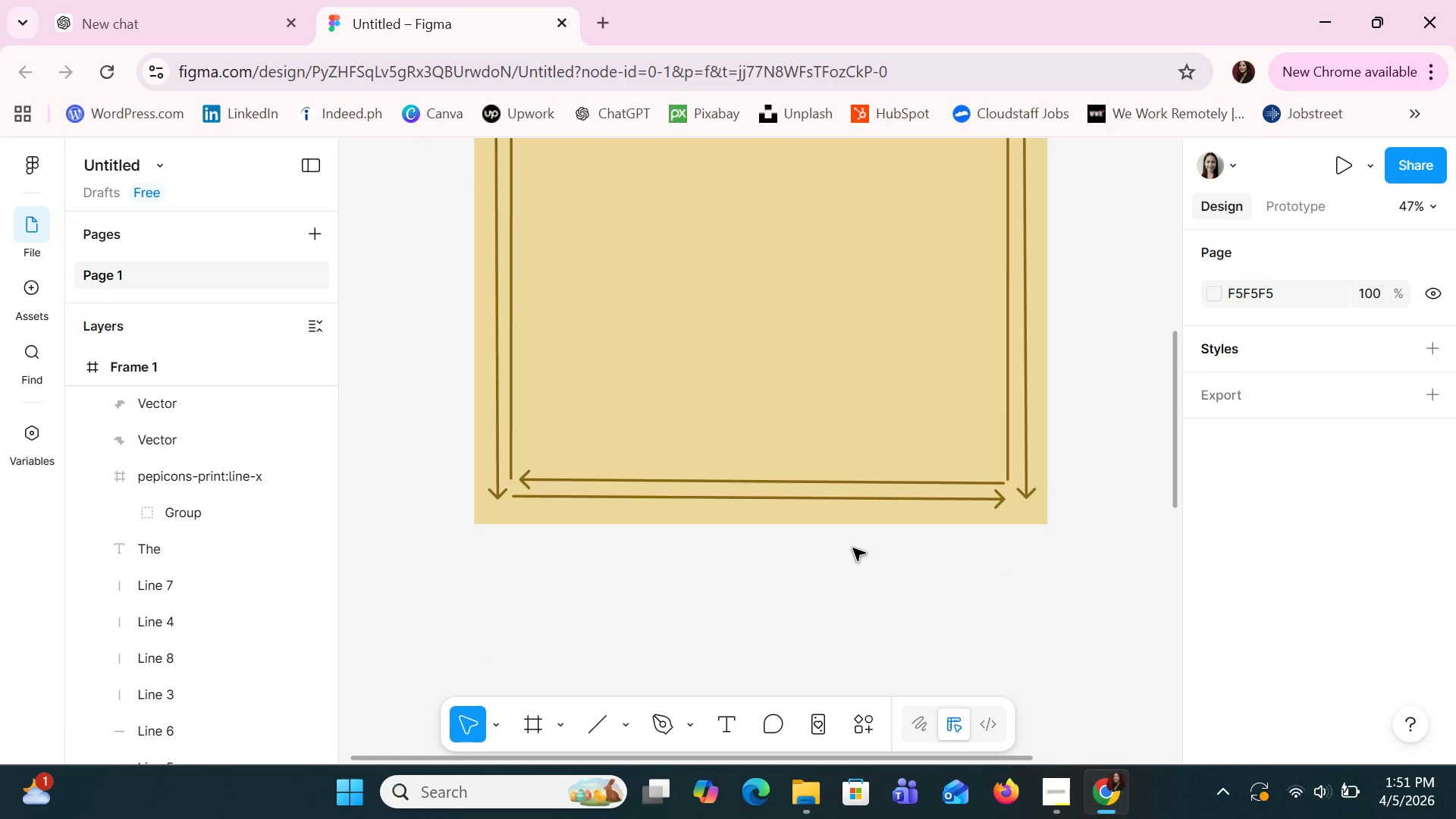 
key(Control+Z)
 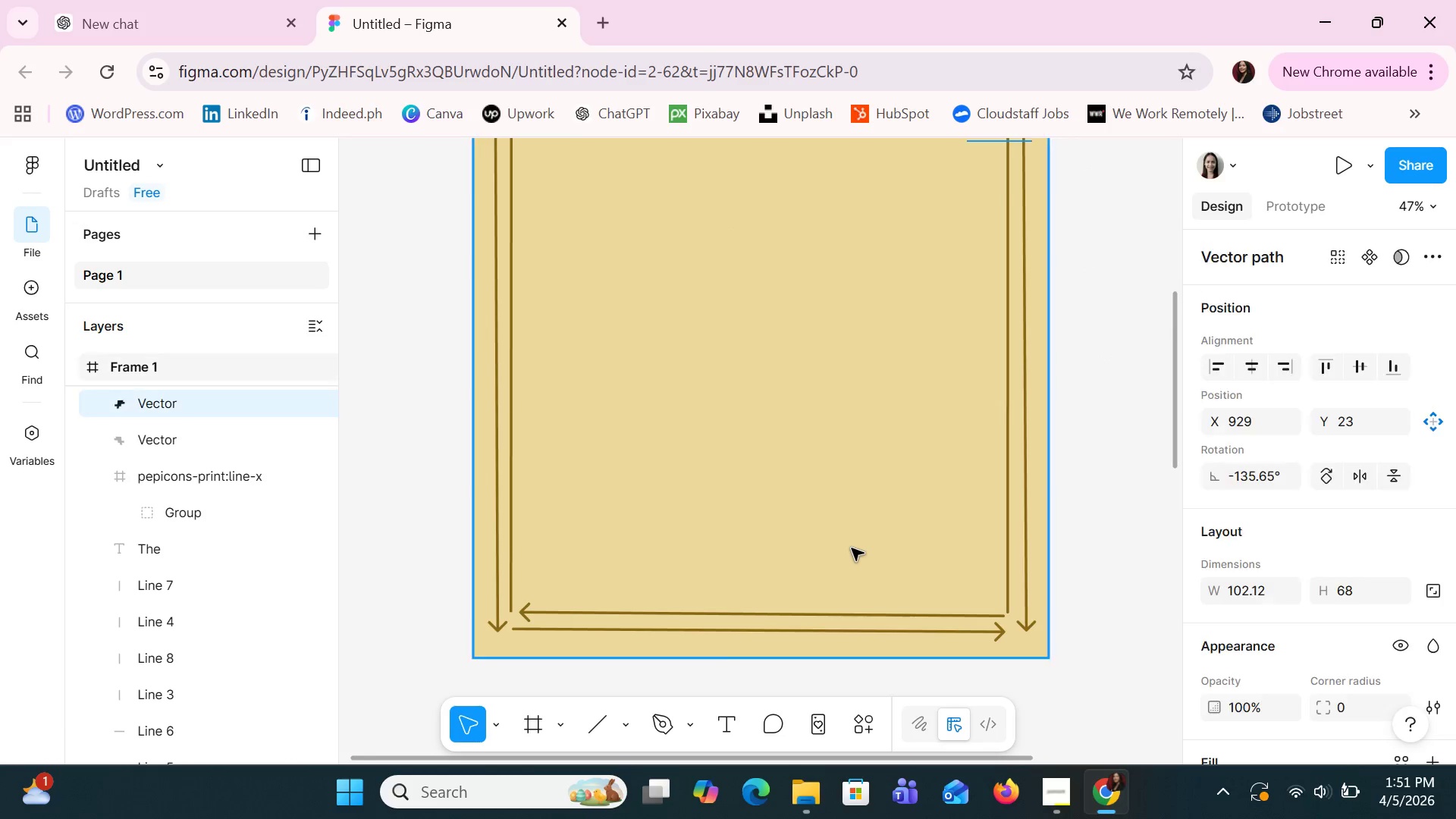 
scroll: coordinate [853, 548], scroll_direction: up, amount: 2.0
 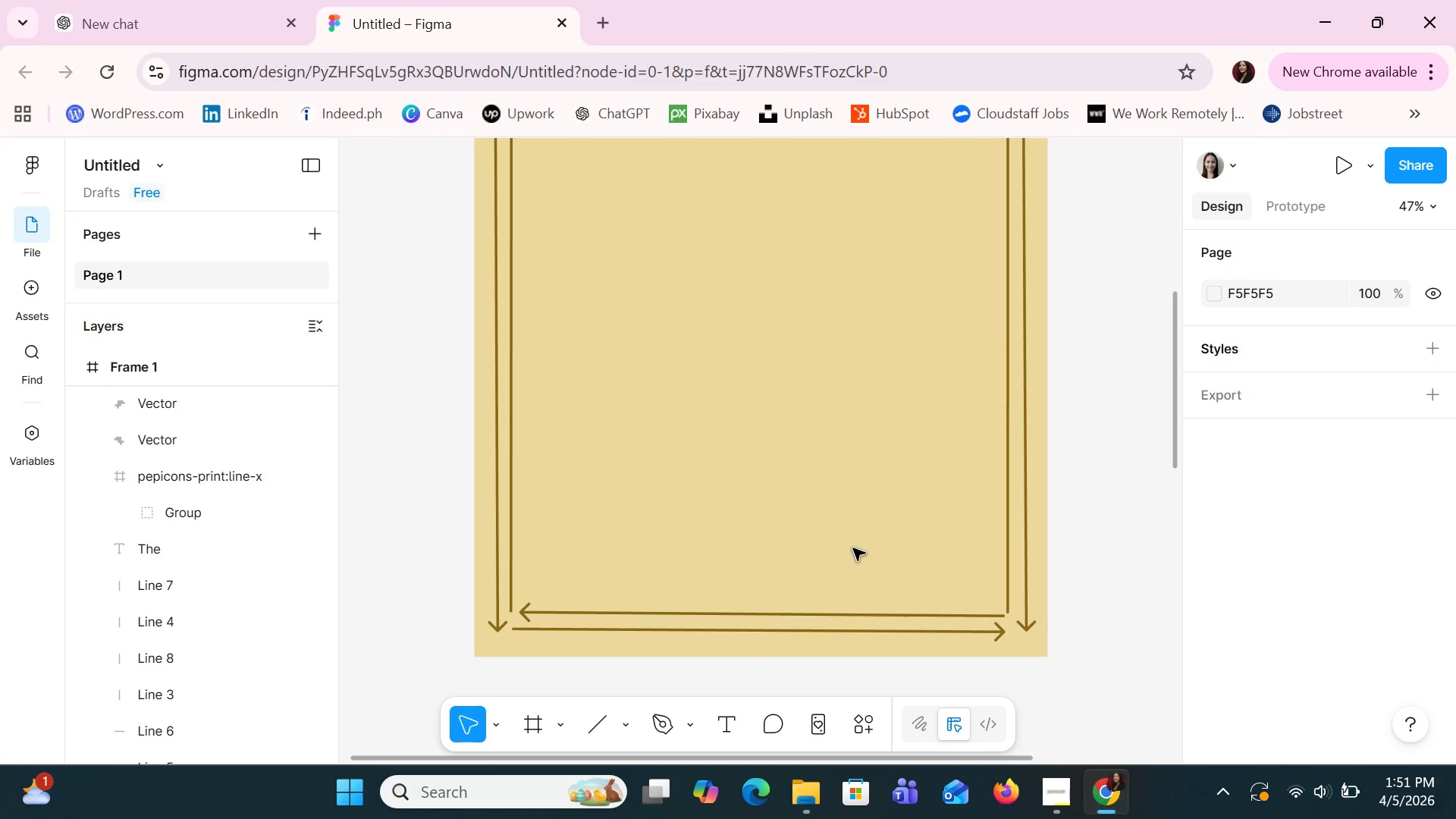 
key(Control+Z)
 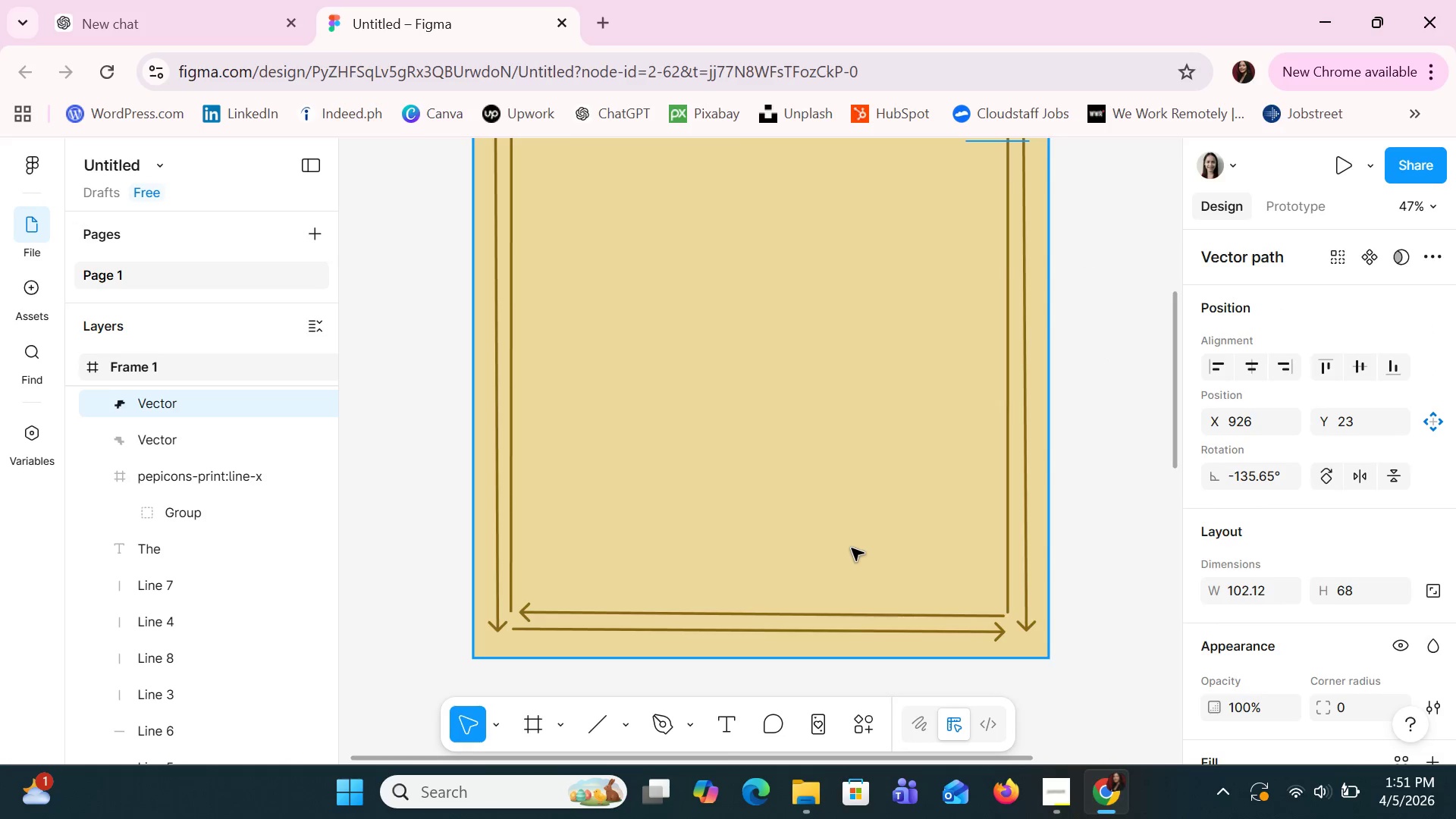 
key(Control+Z)
 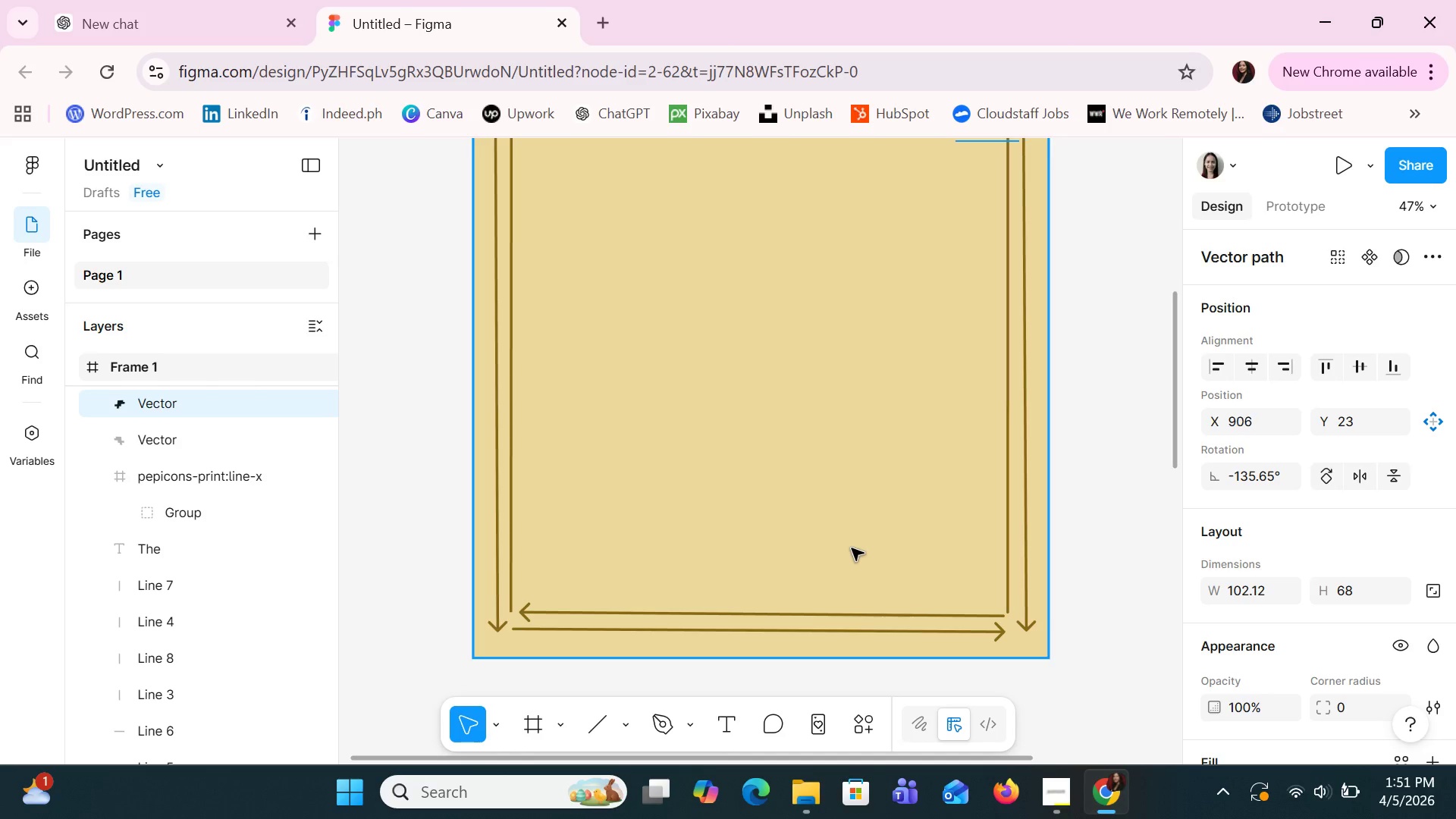 
key(Control+Z)
 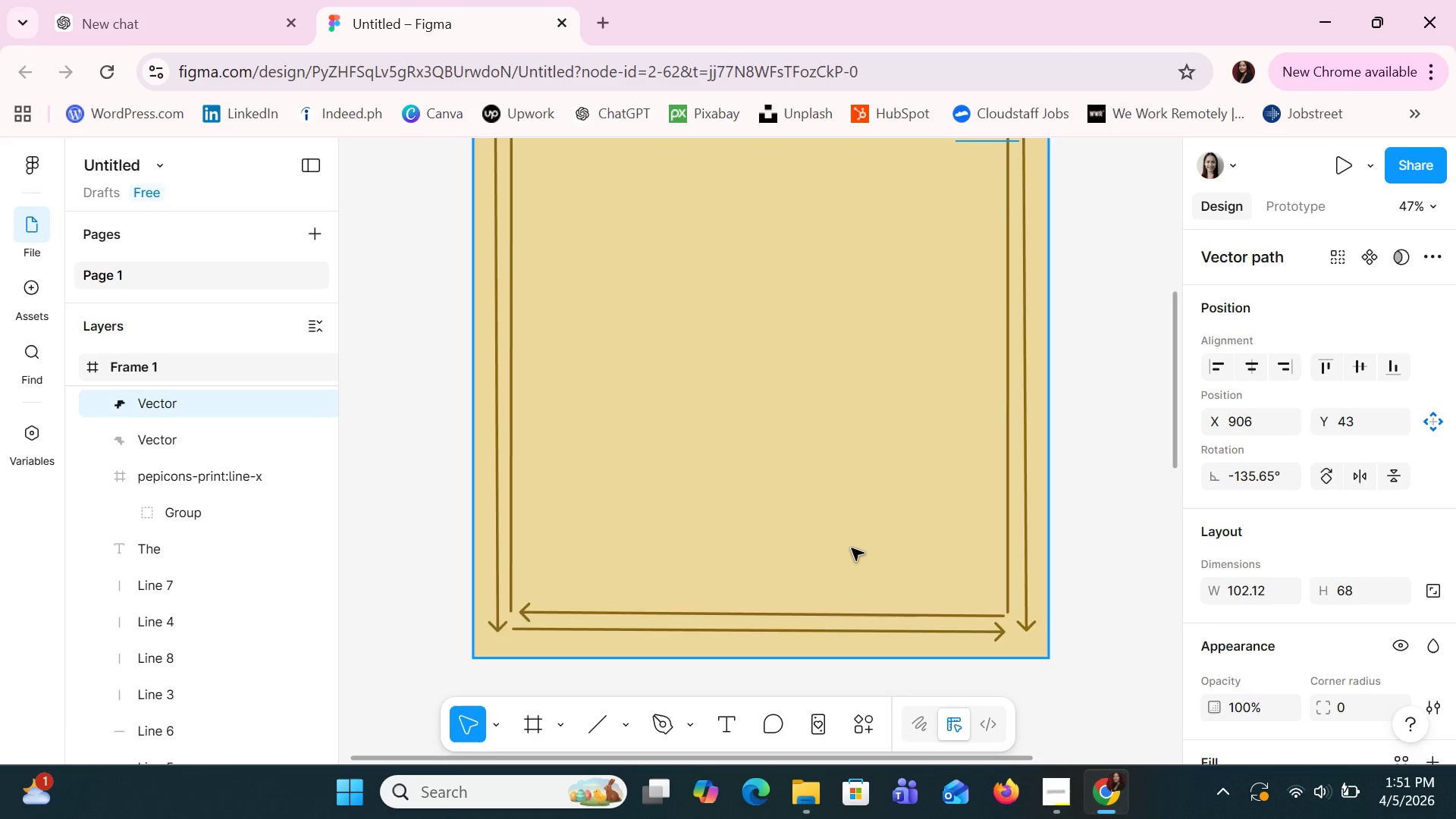 
scroll: coordinate [852, 548], scroll_direction: up, amount: 14.0
 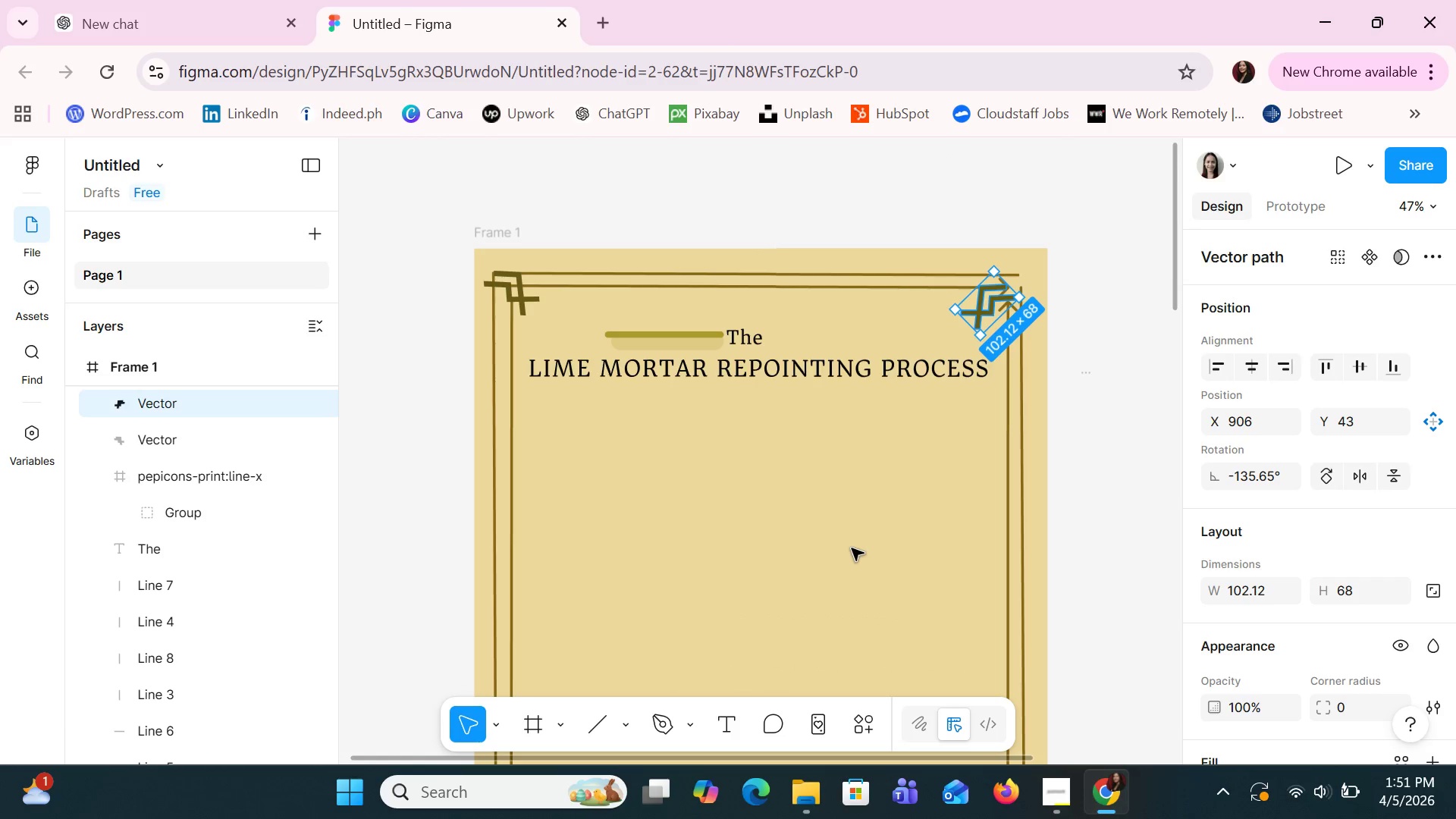 
key(Control+Z)
 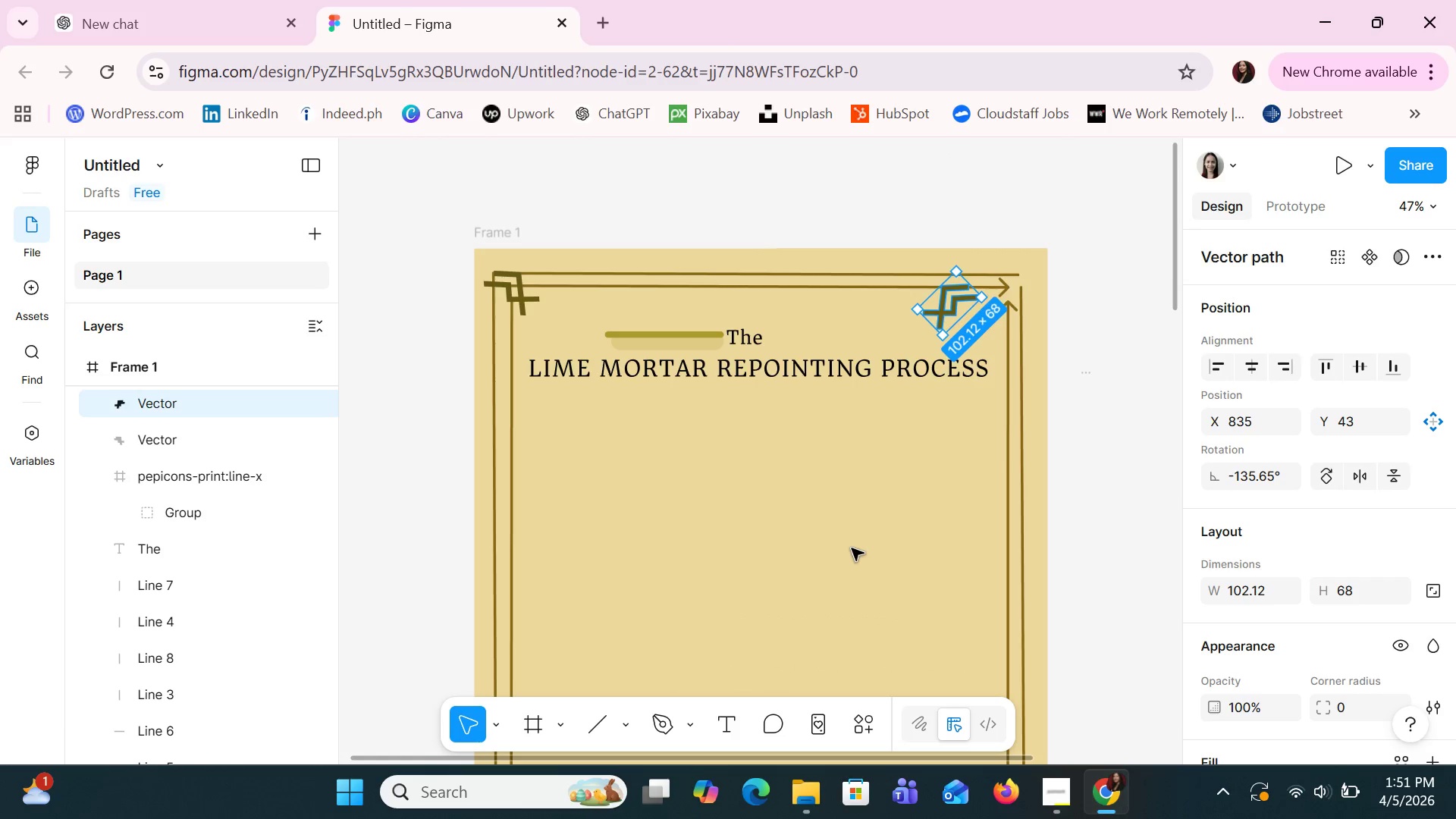 
key(Control+Z)
 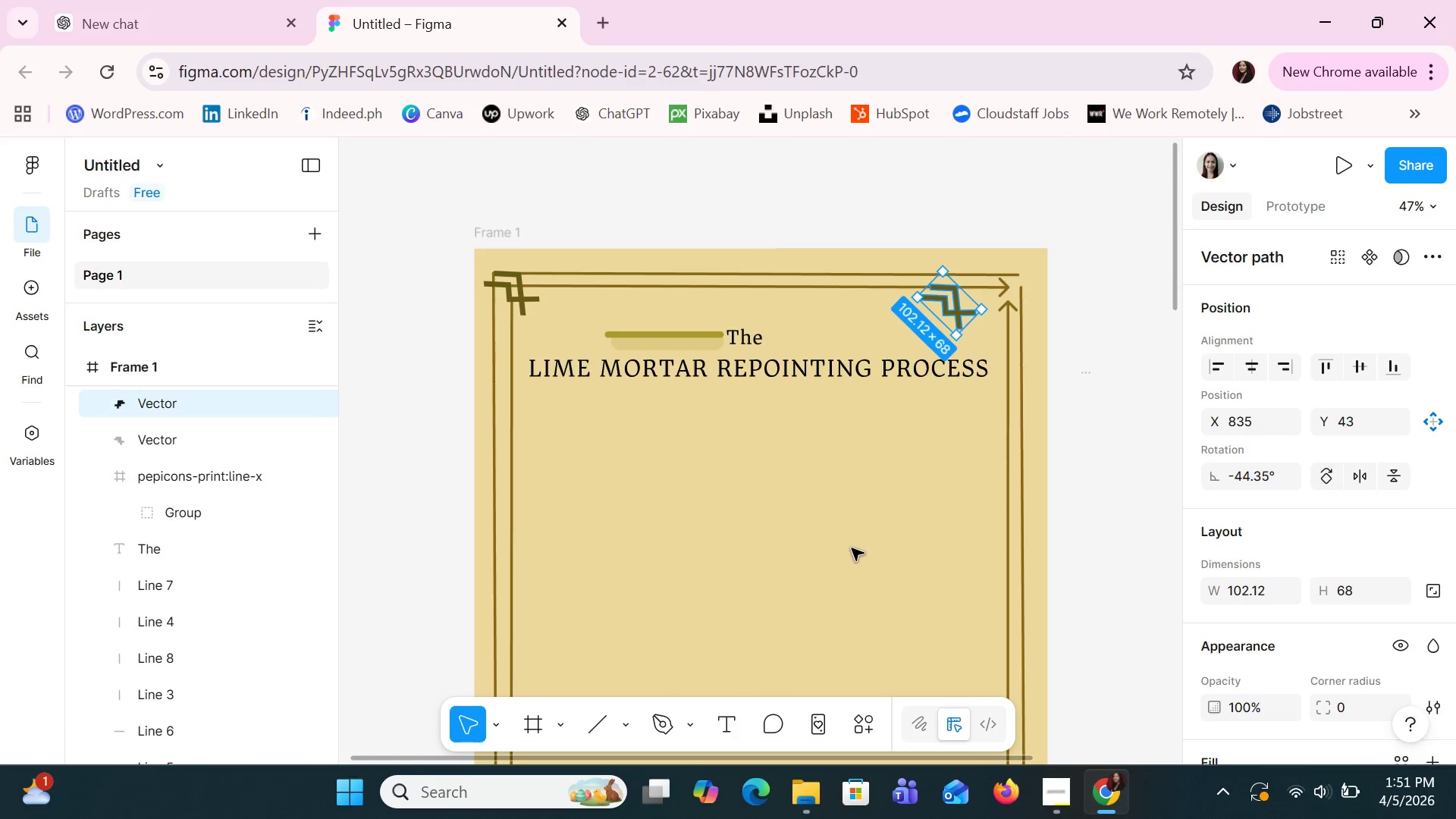 
key(Control+Z)
 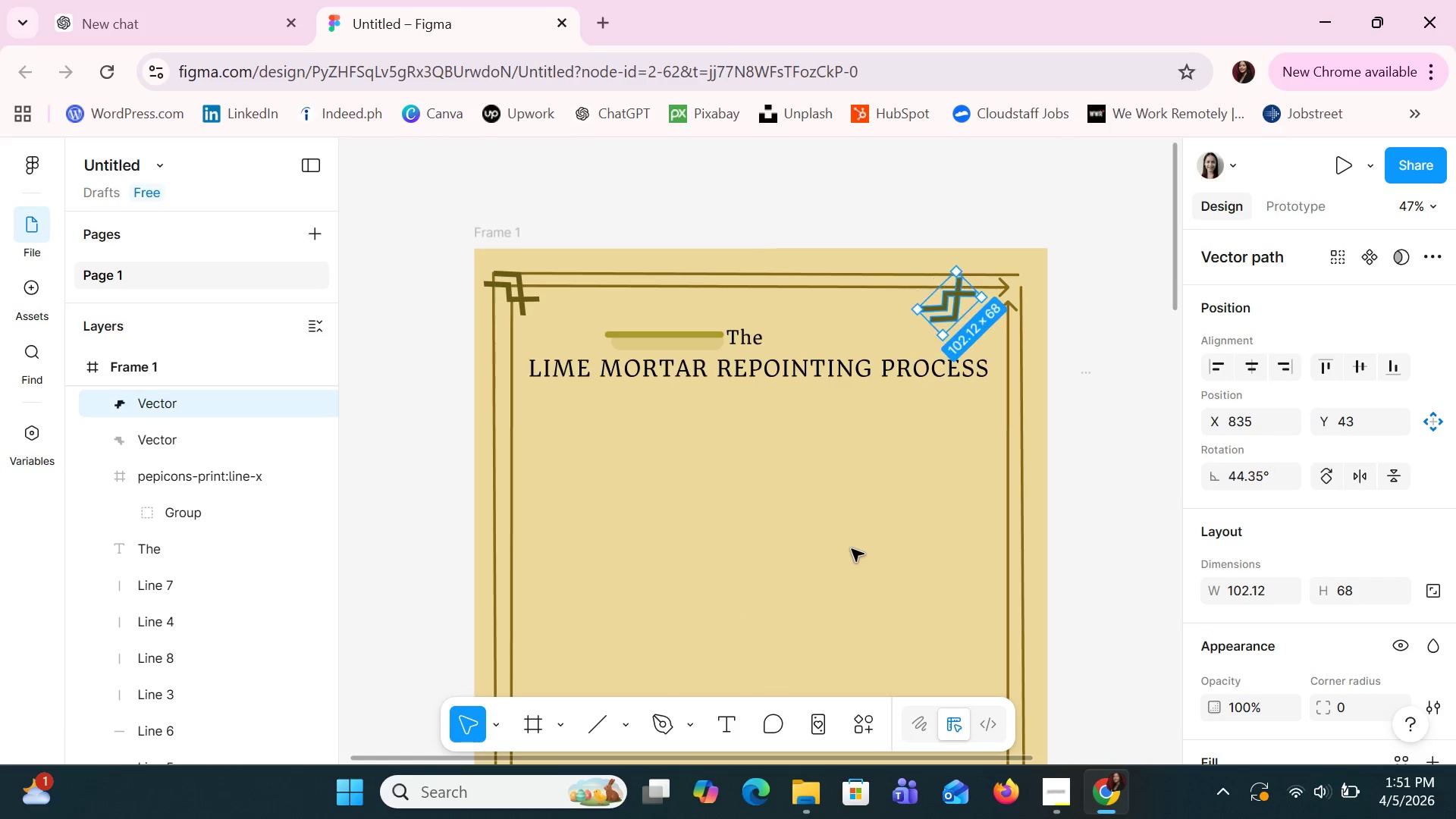 
key(Control+Z)
 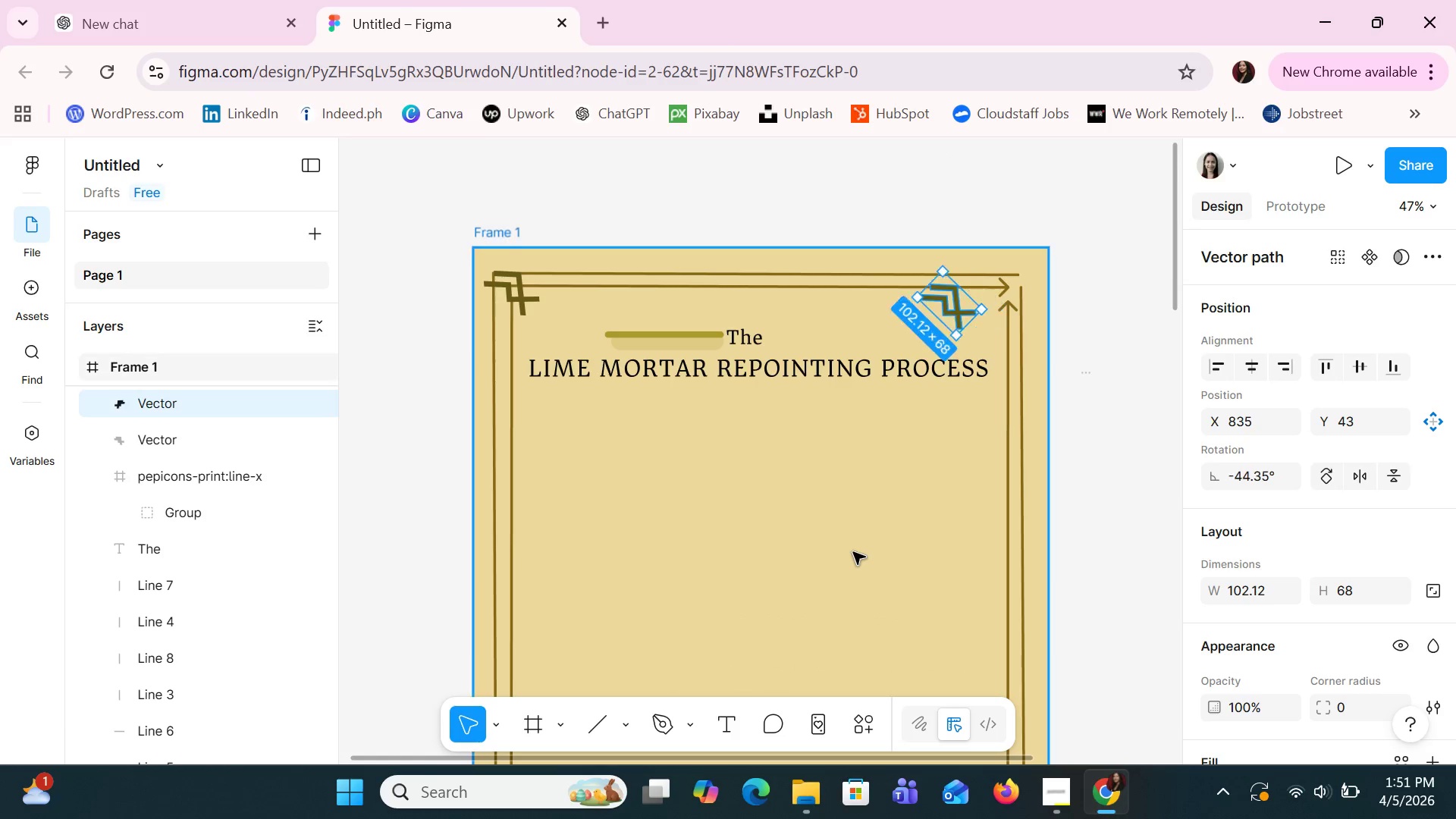 
key(Control+Z)
 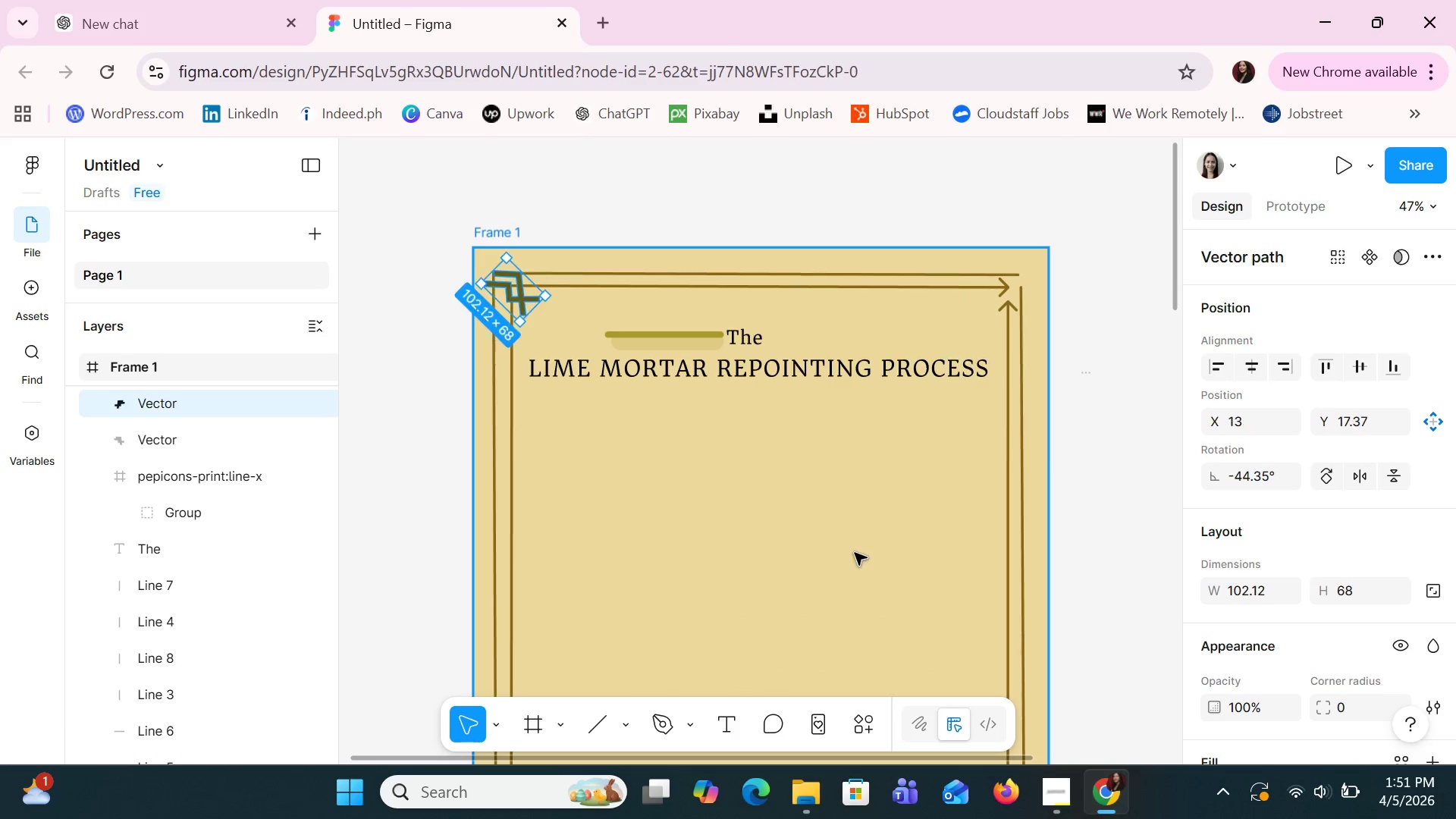 
key(Control+Z)
 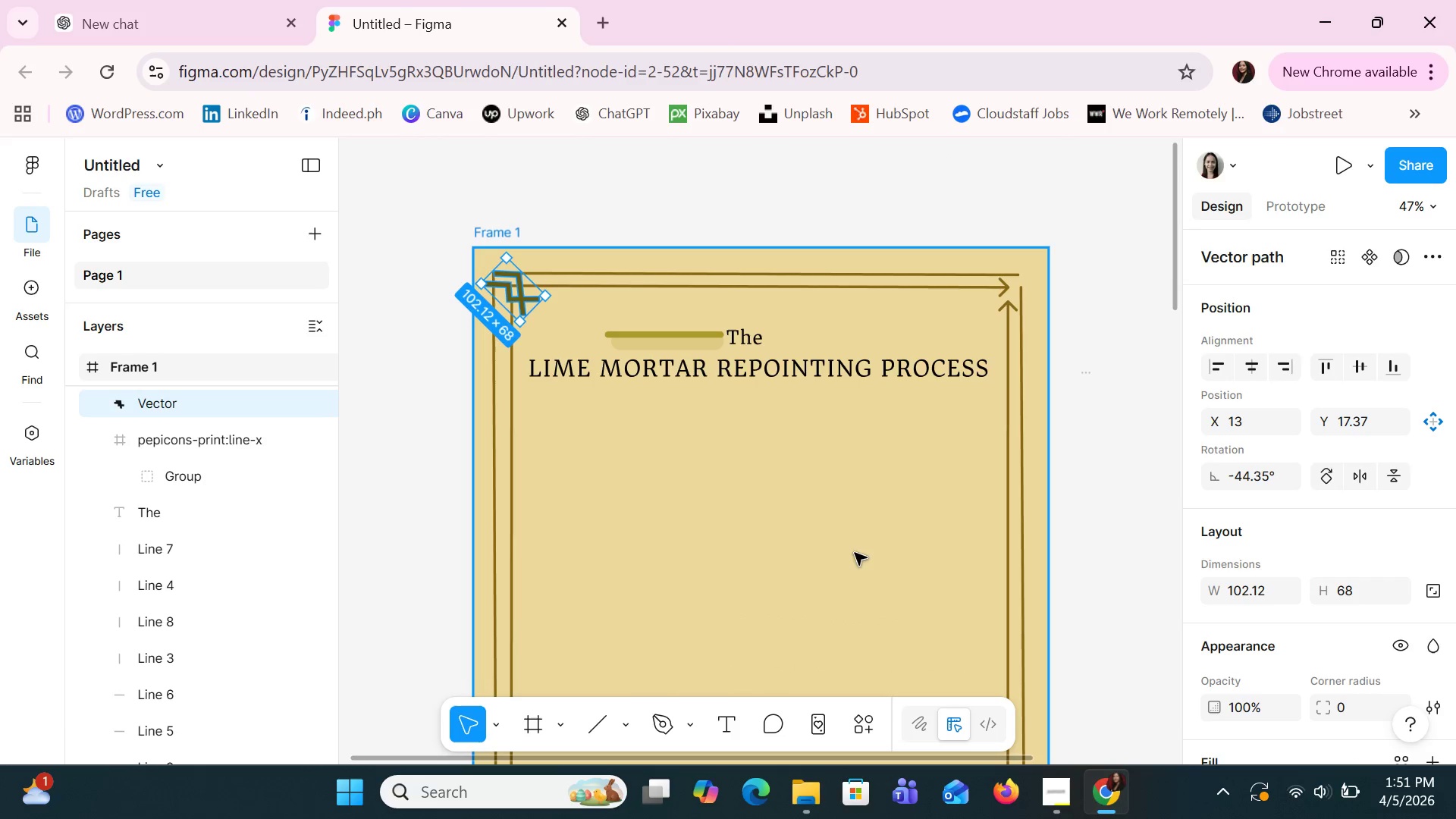 
key(Control+Z)
 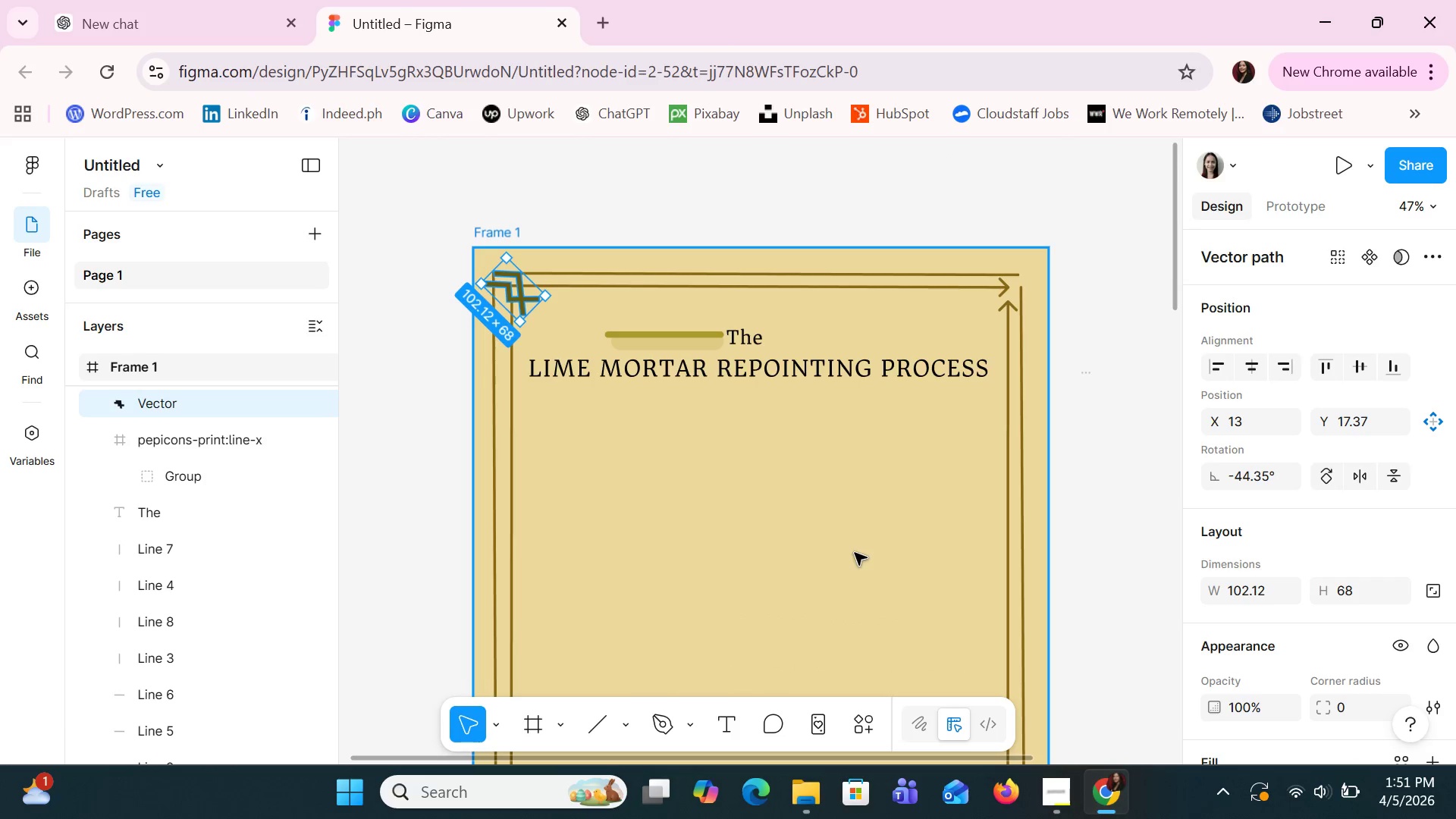 
key(Control+Z)
 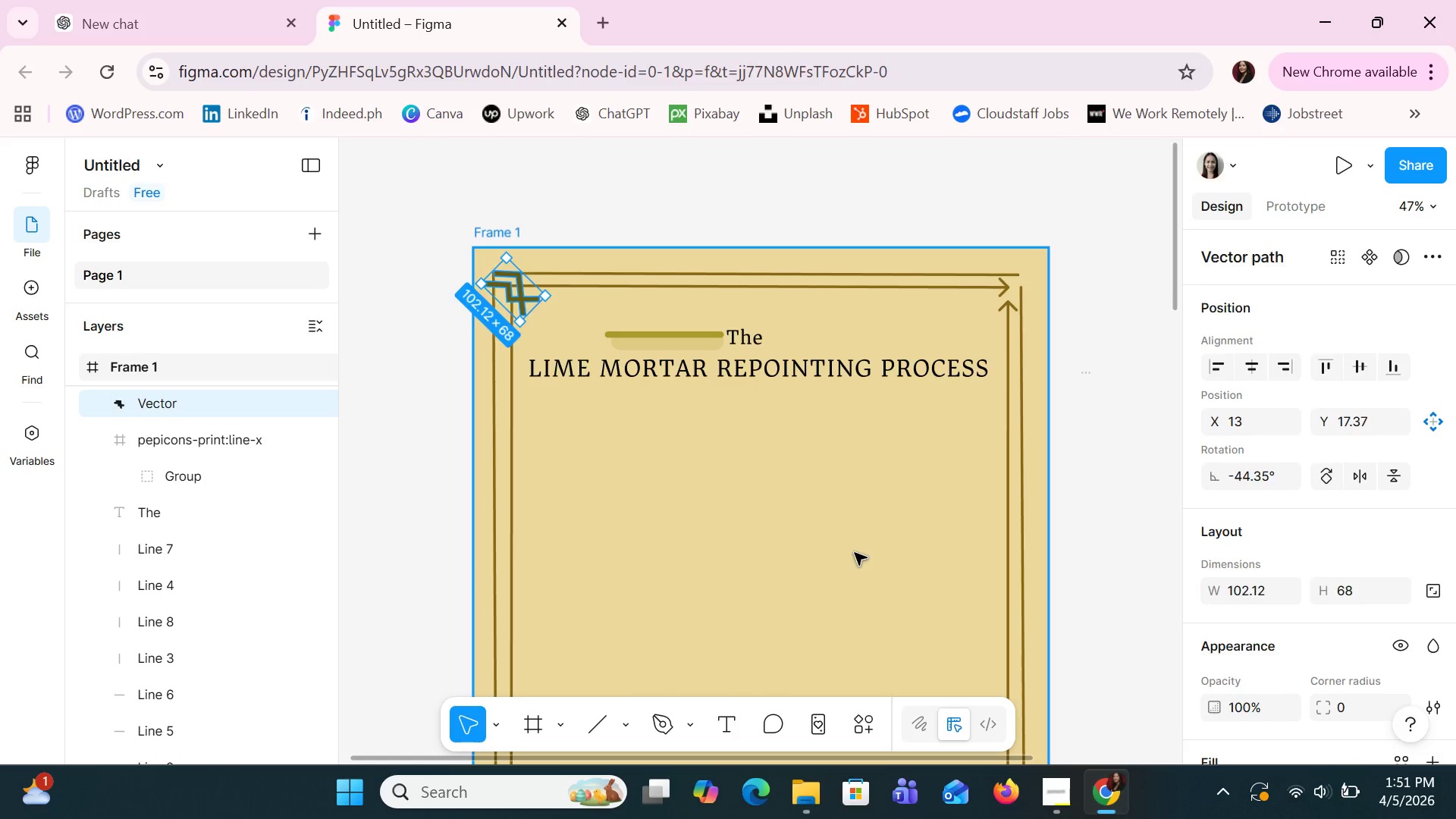 
key(Control+Z)
 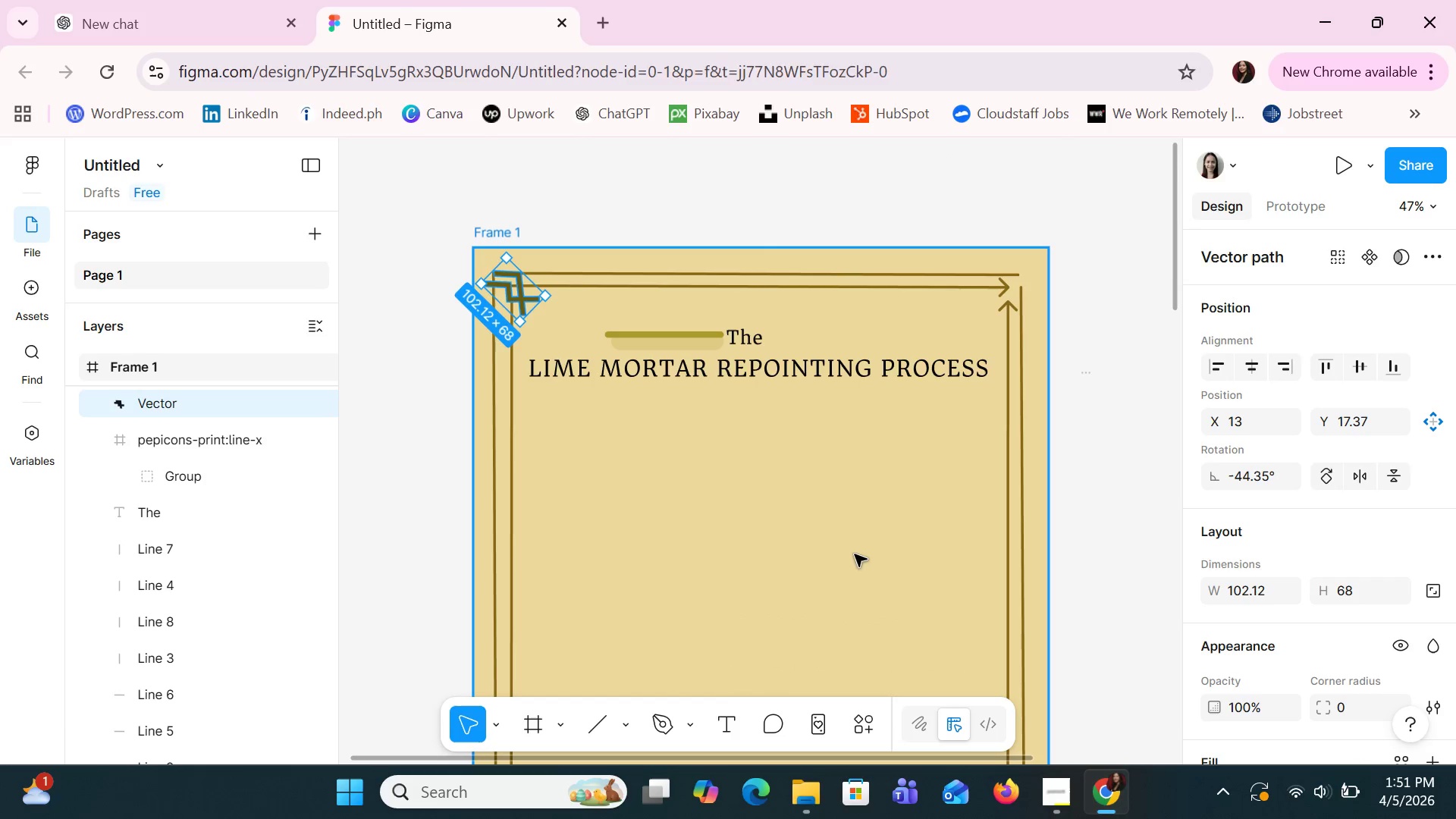 
key(Control+Z)
 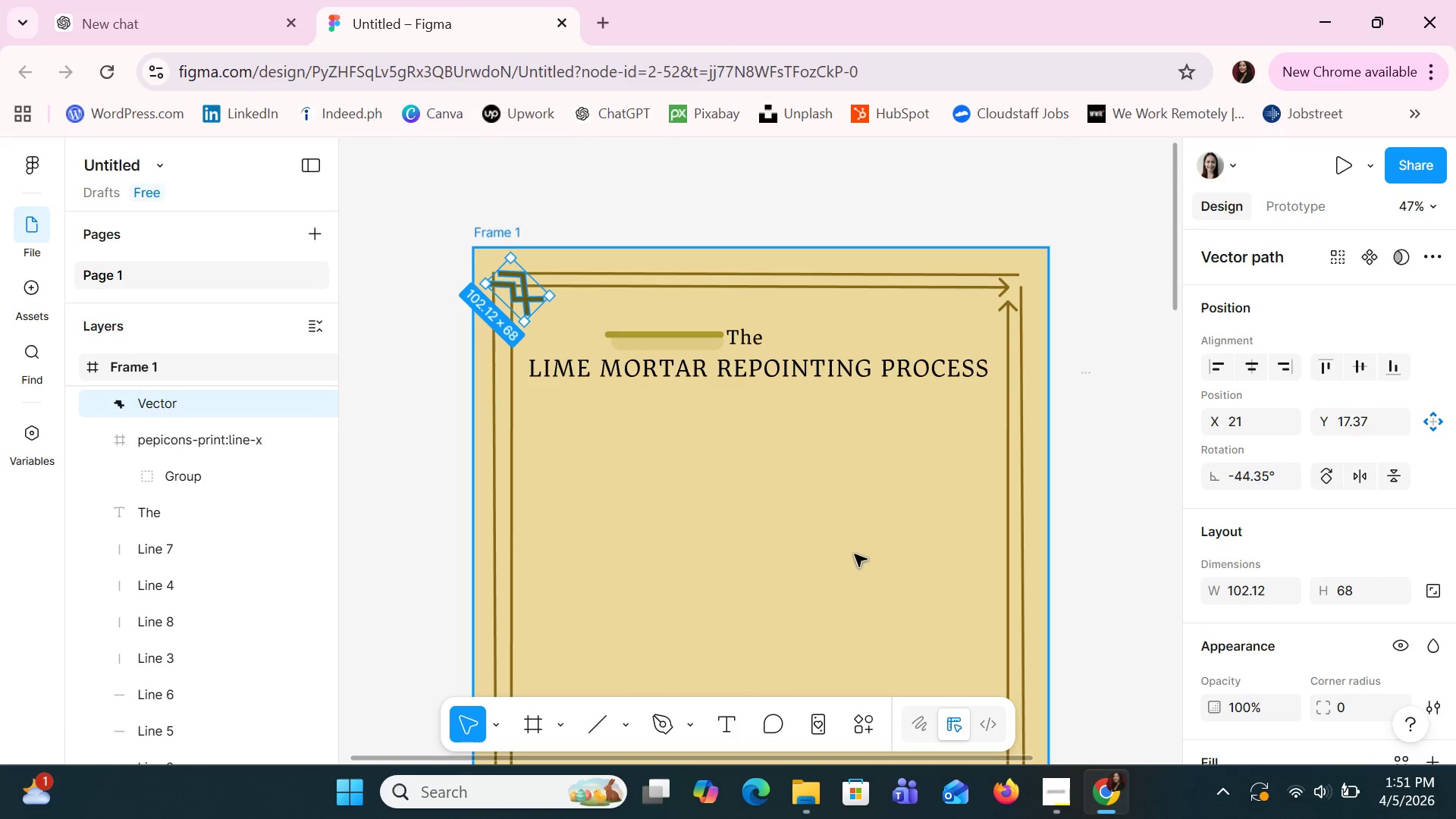 
key(Control+Z)
 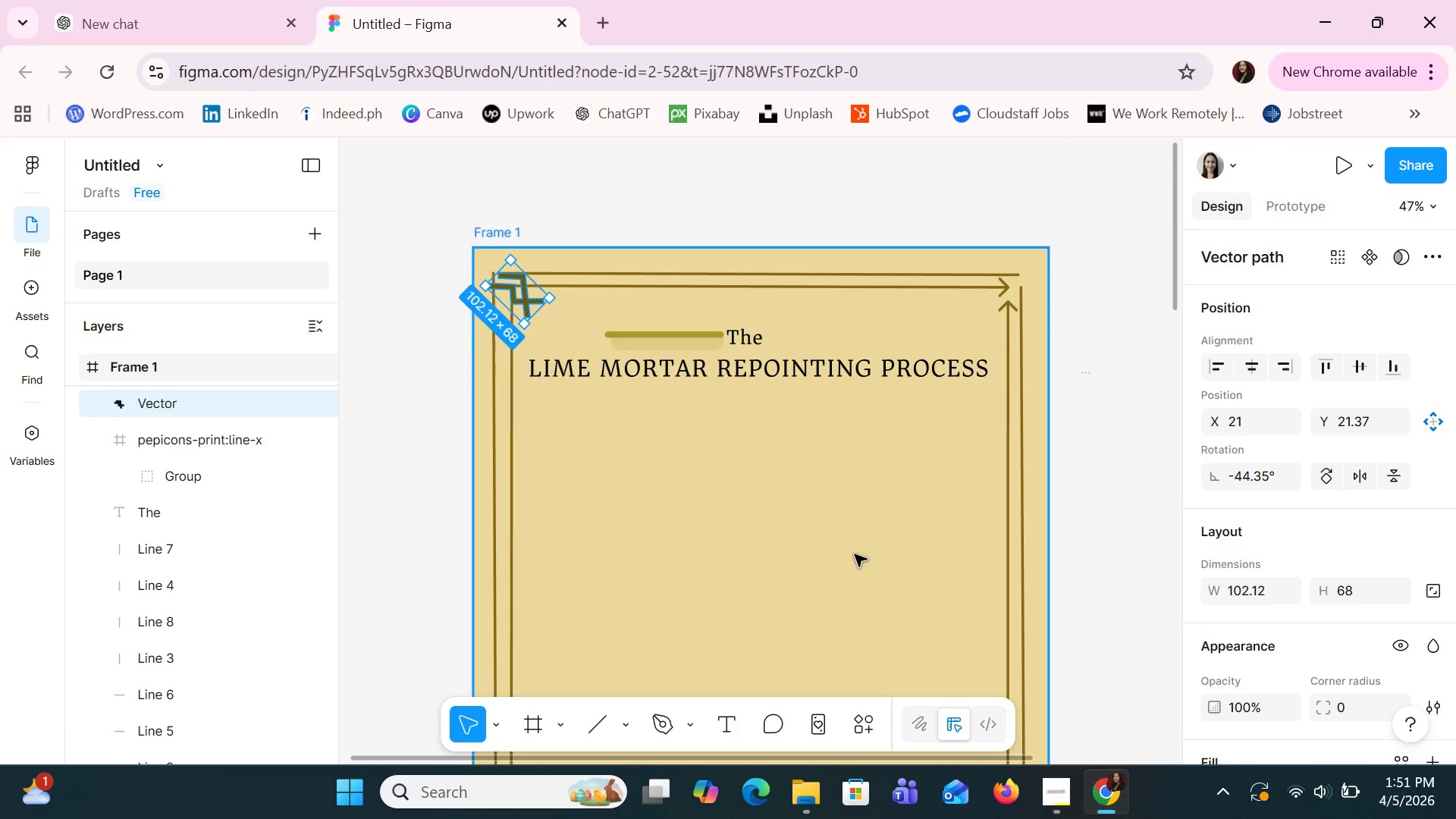 
key(Control+Z)
 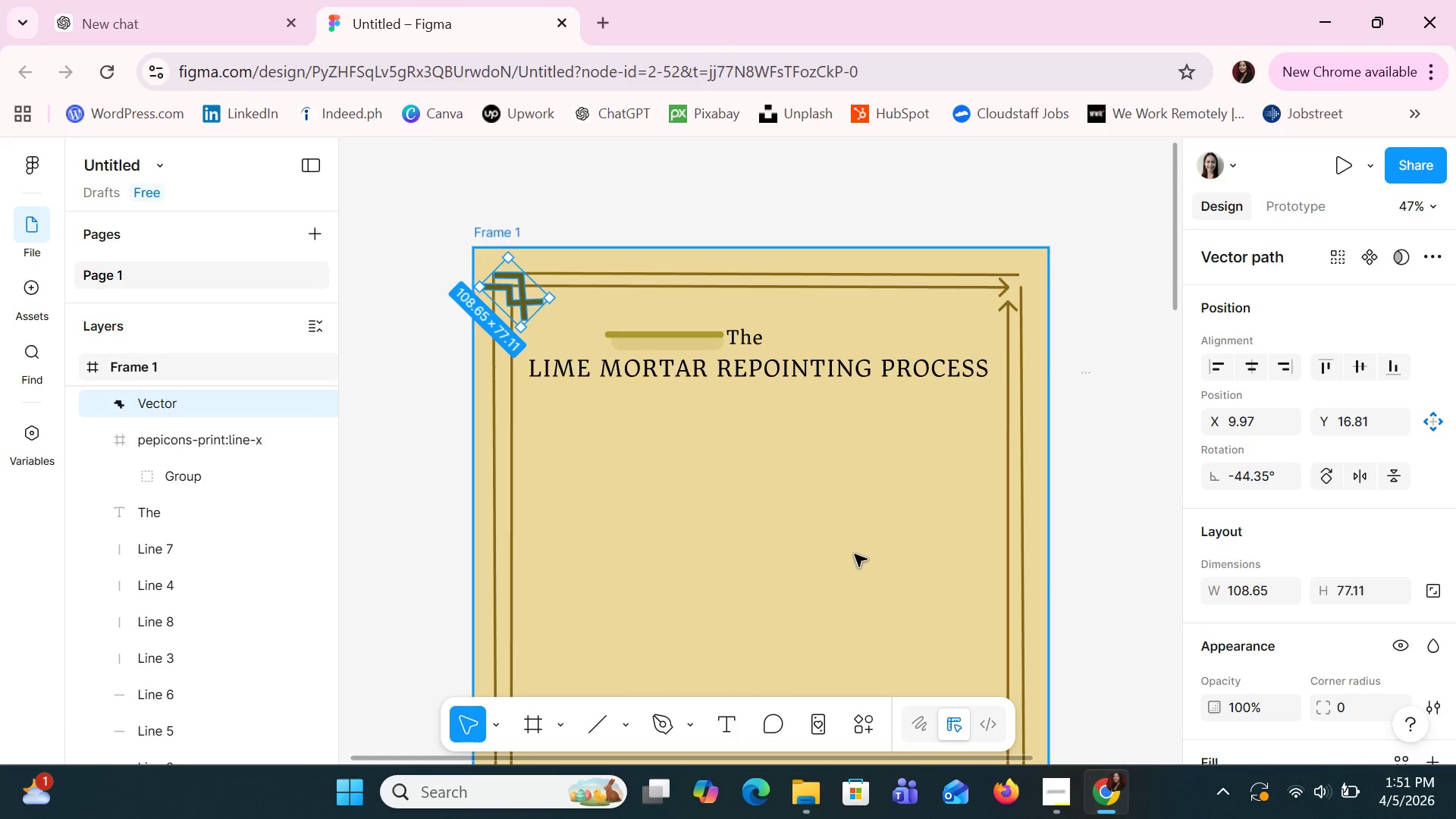 
key(Control+Z)
 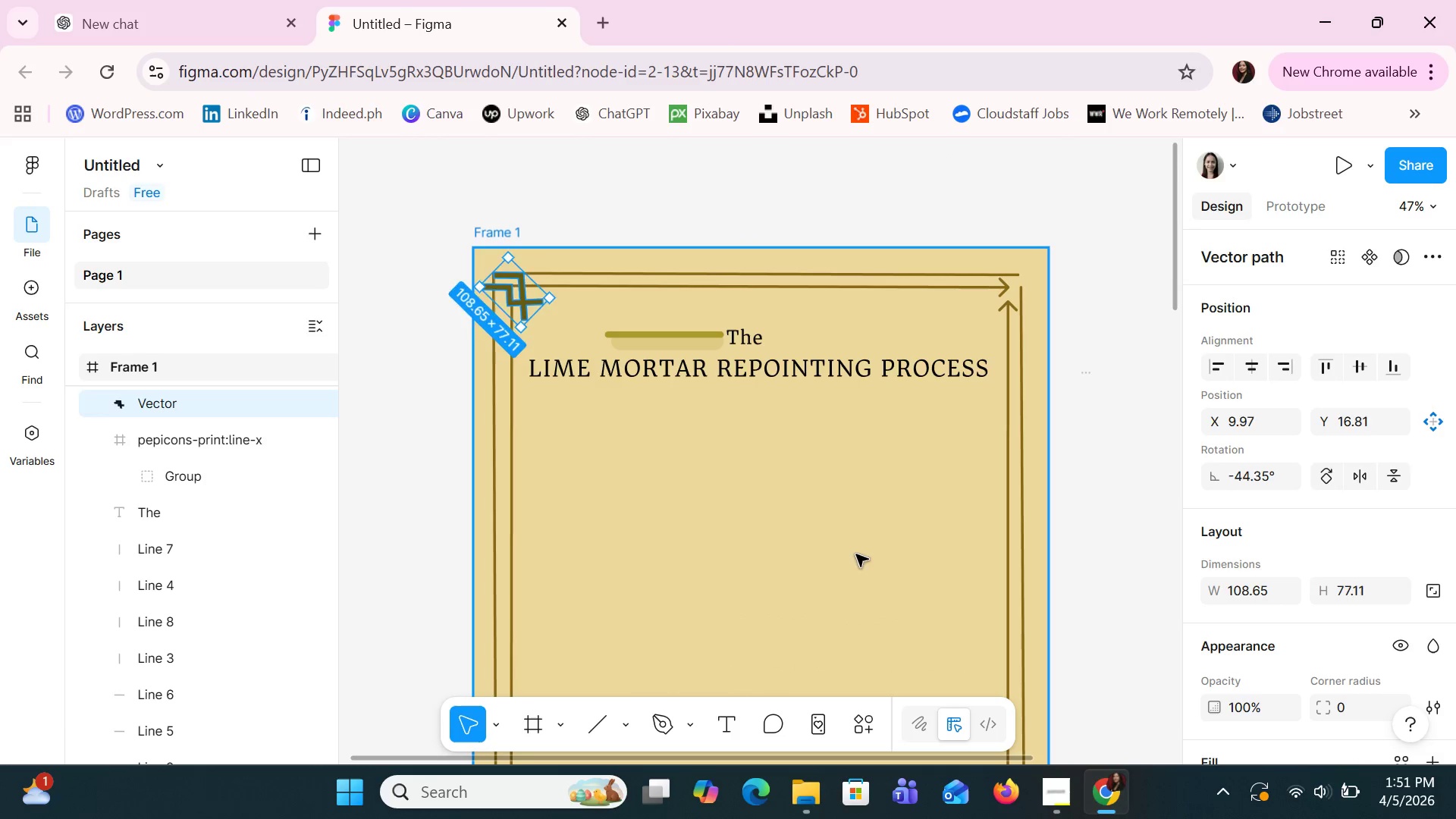 
key(Control+Z)
 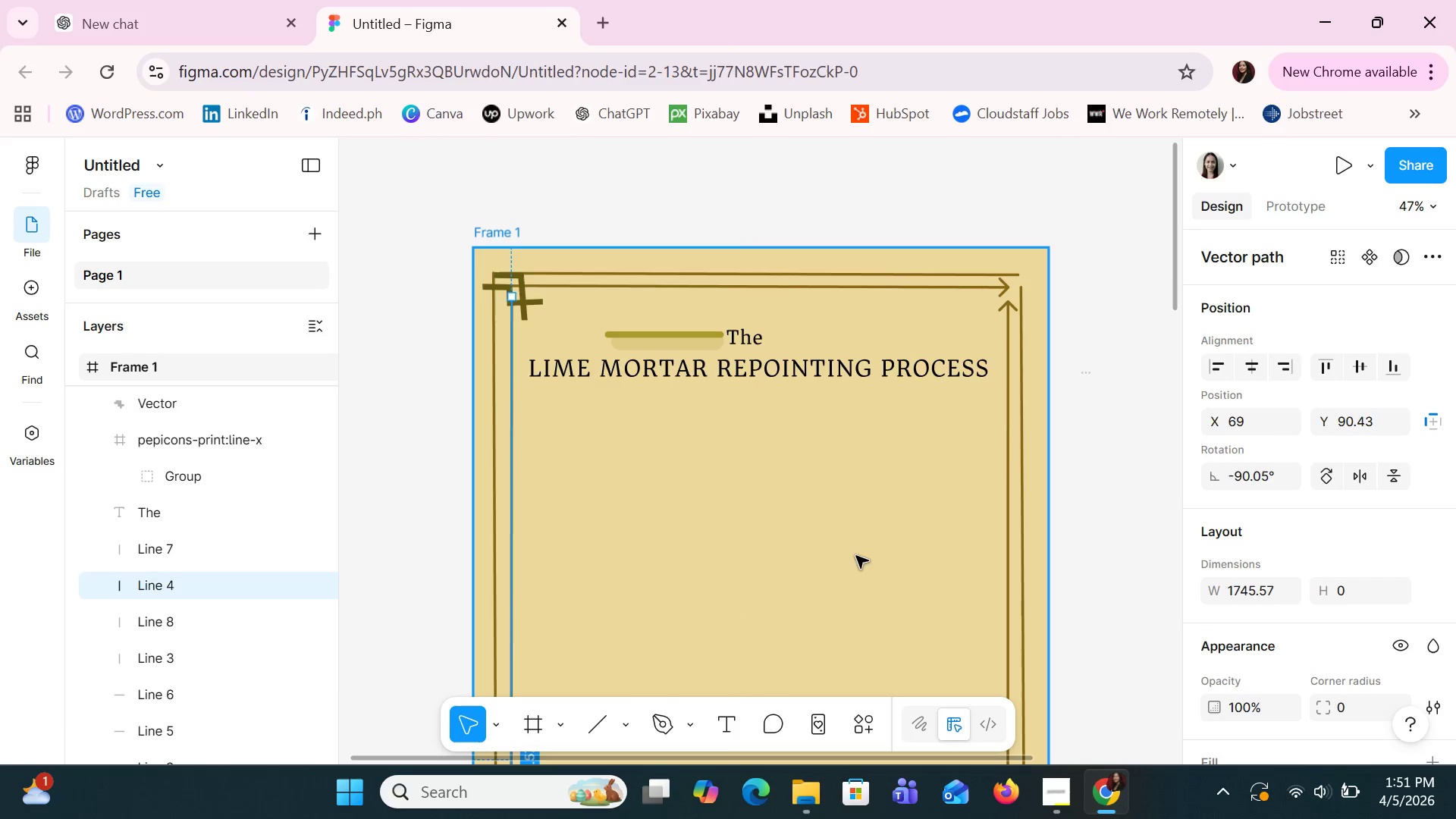 
key(Control+Z)
 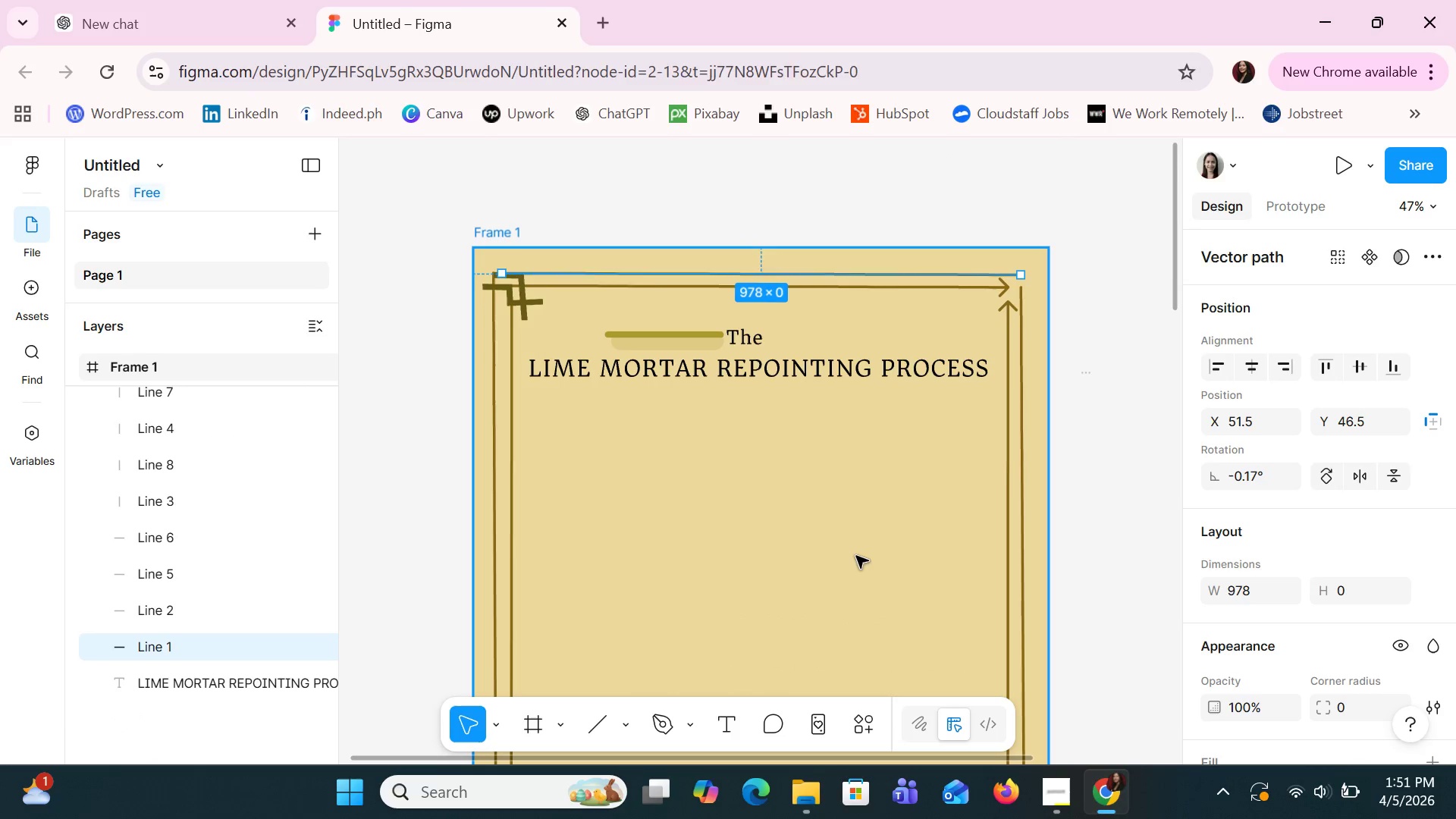 
key(Control+Z)
 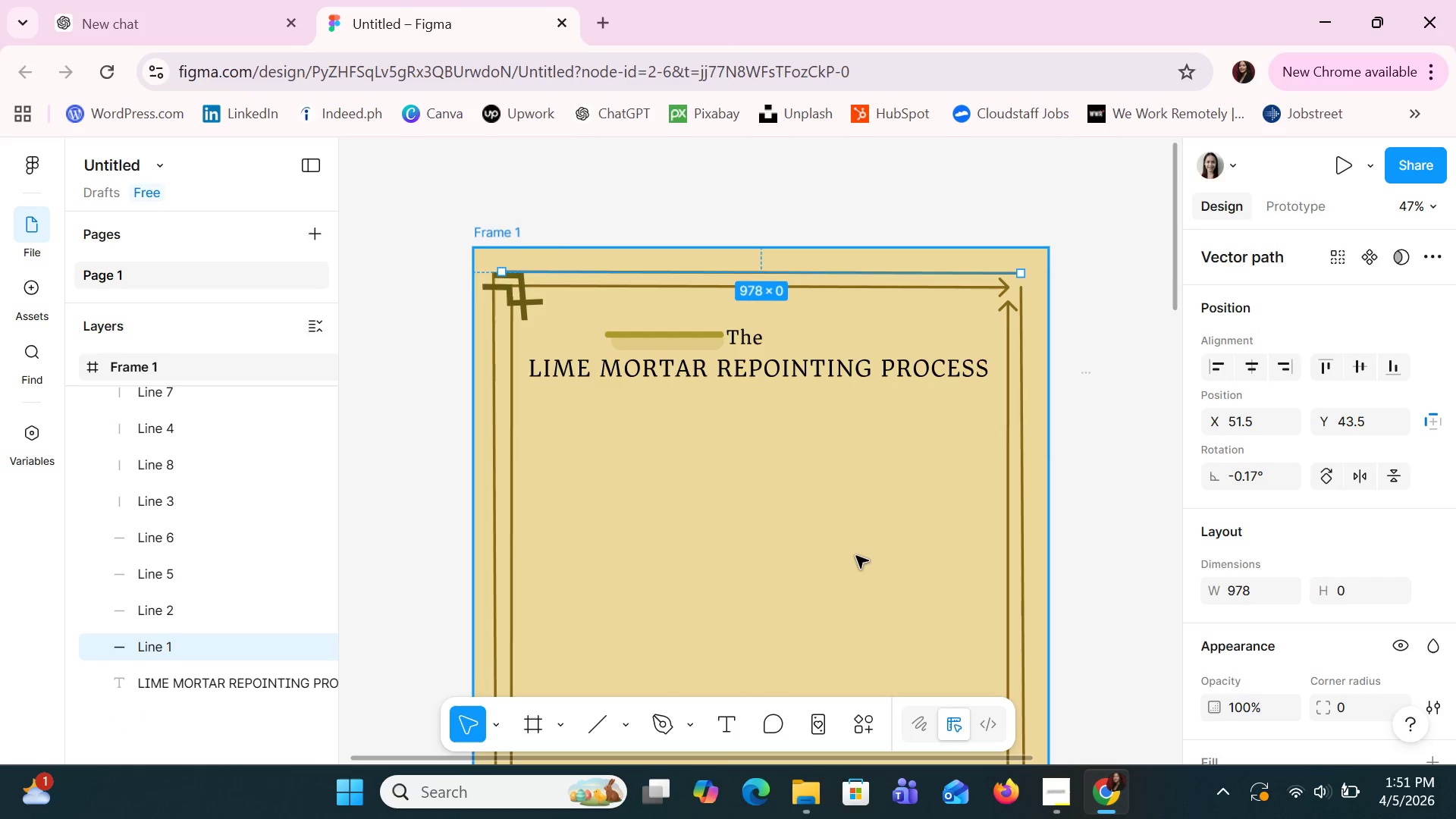 
key(Control+Z)
 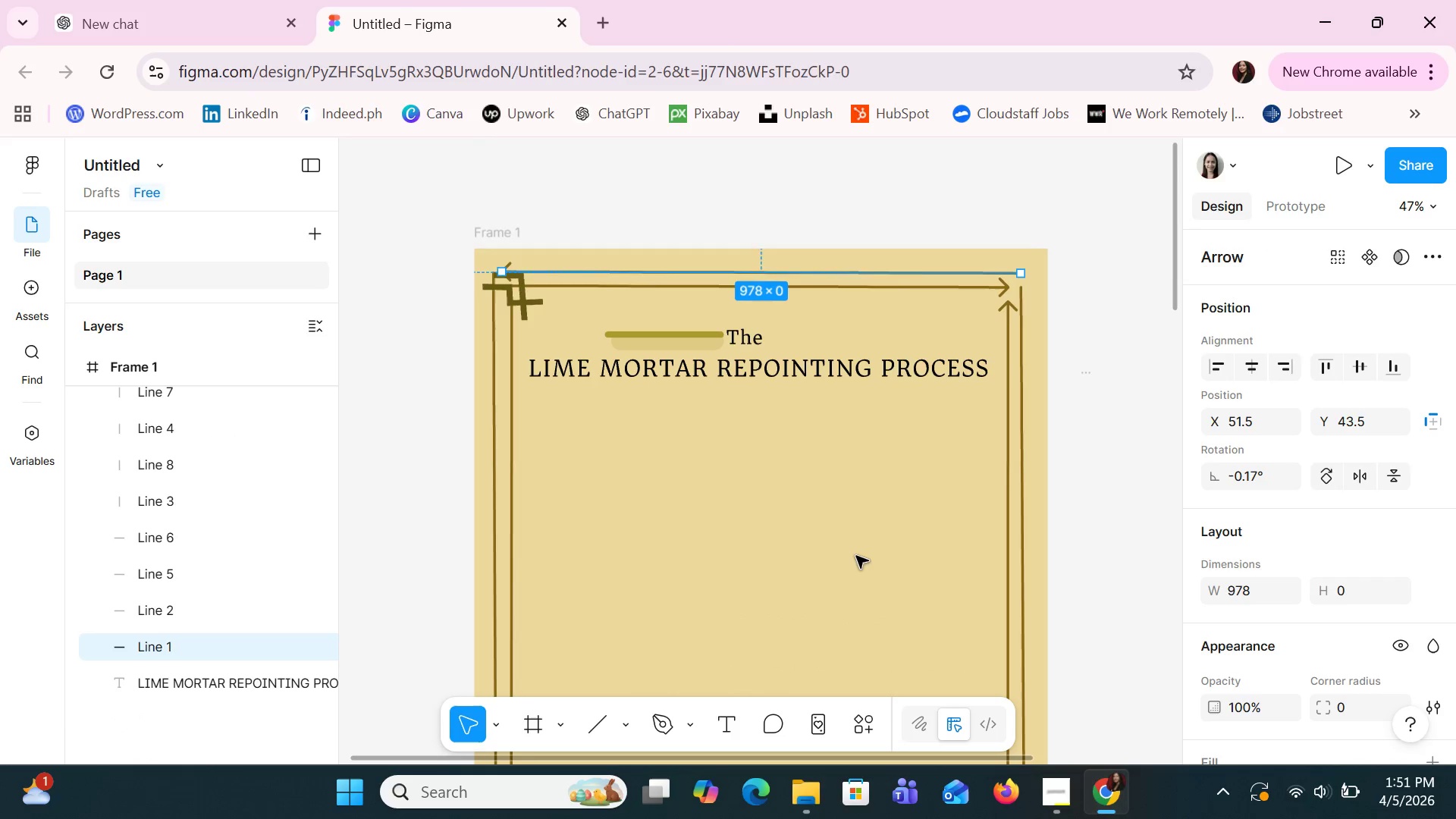 
key(Control+Z)
 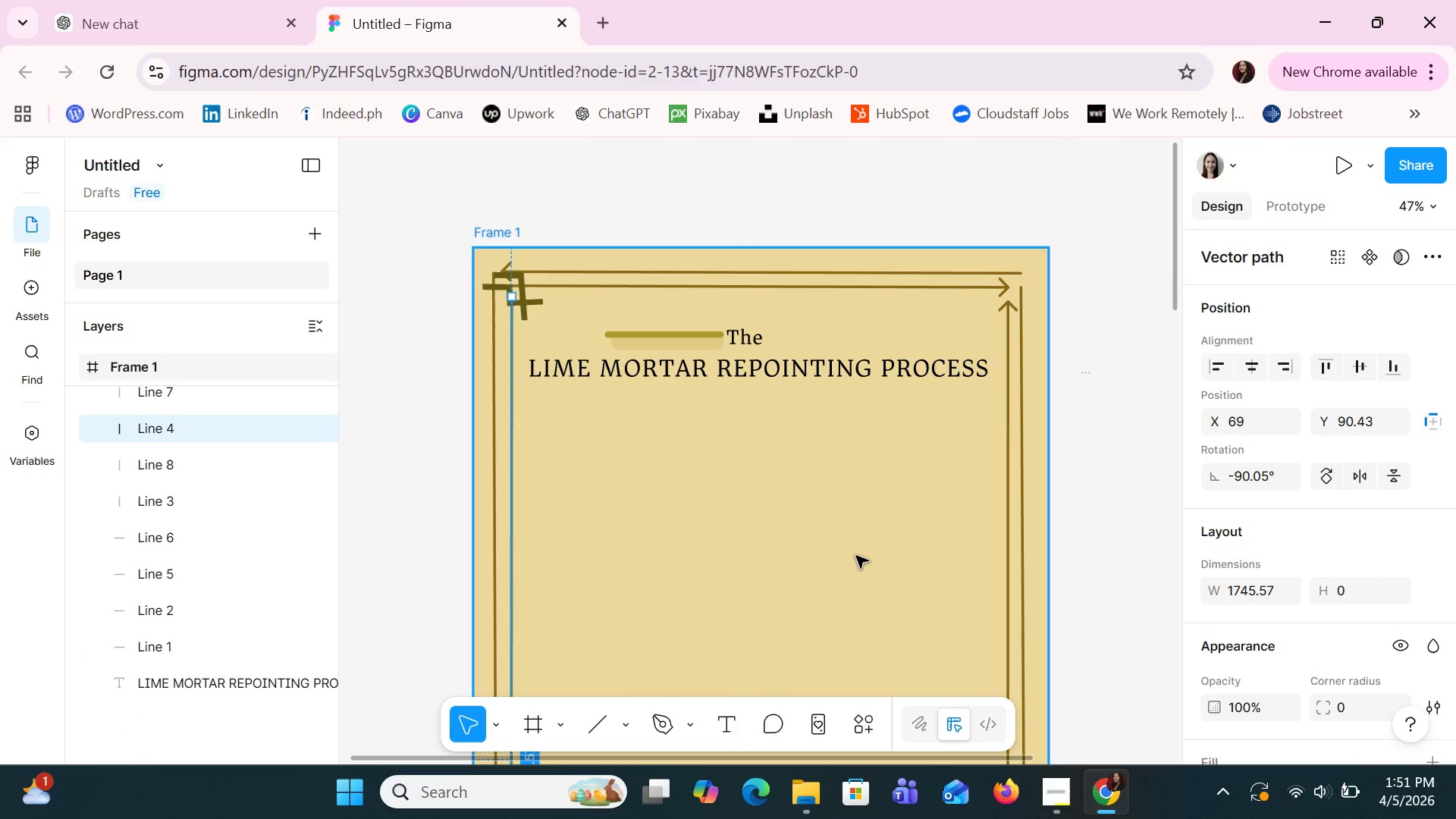 
key(Control+Z)
 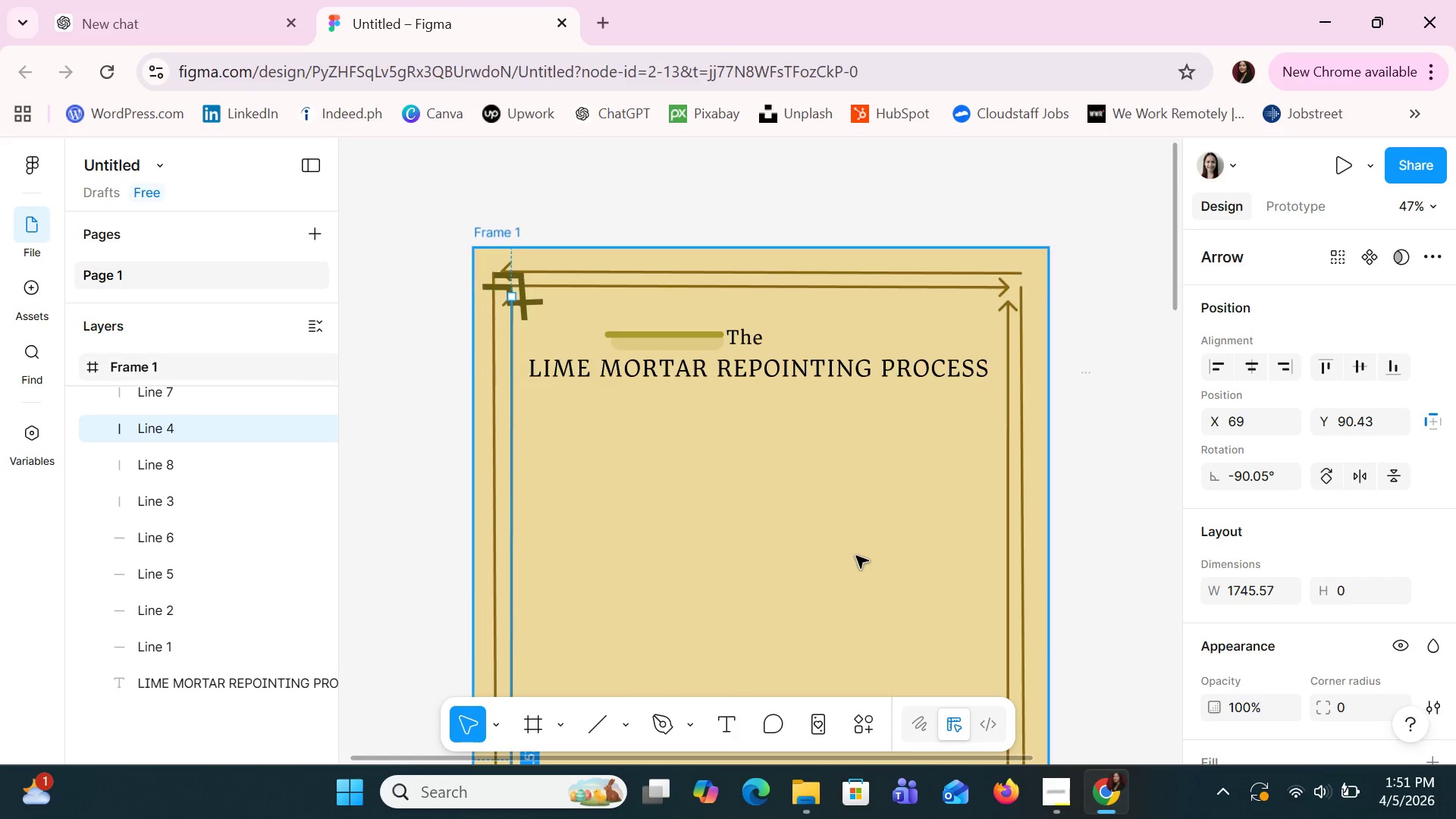 
key(Control+Z)
 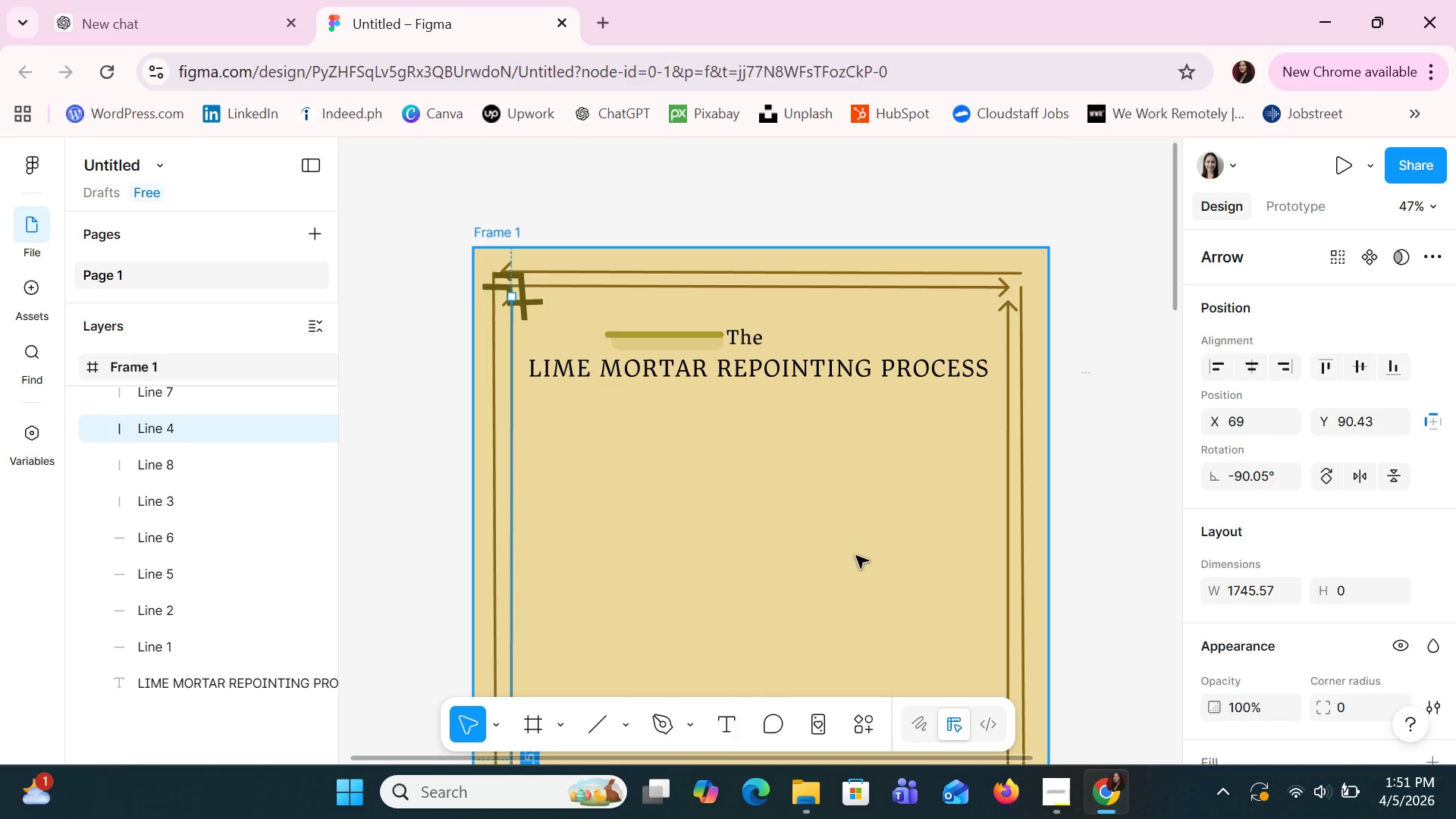 
key(Control+Z)
 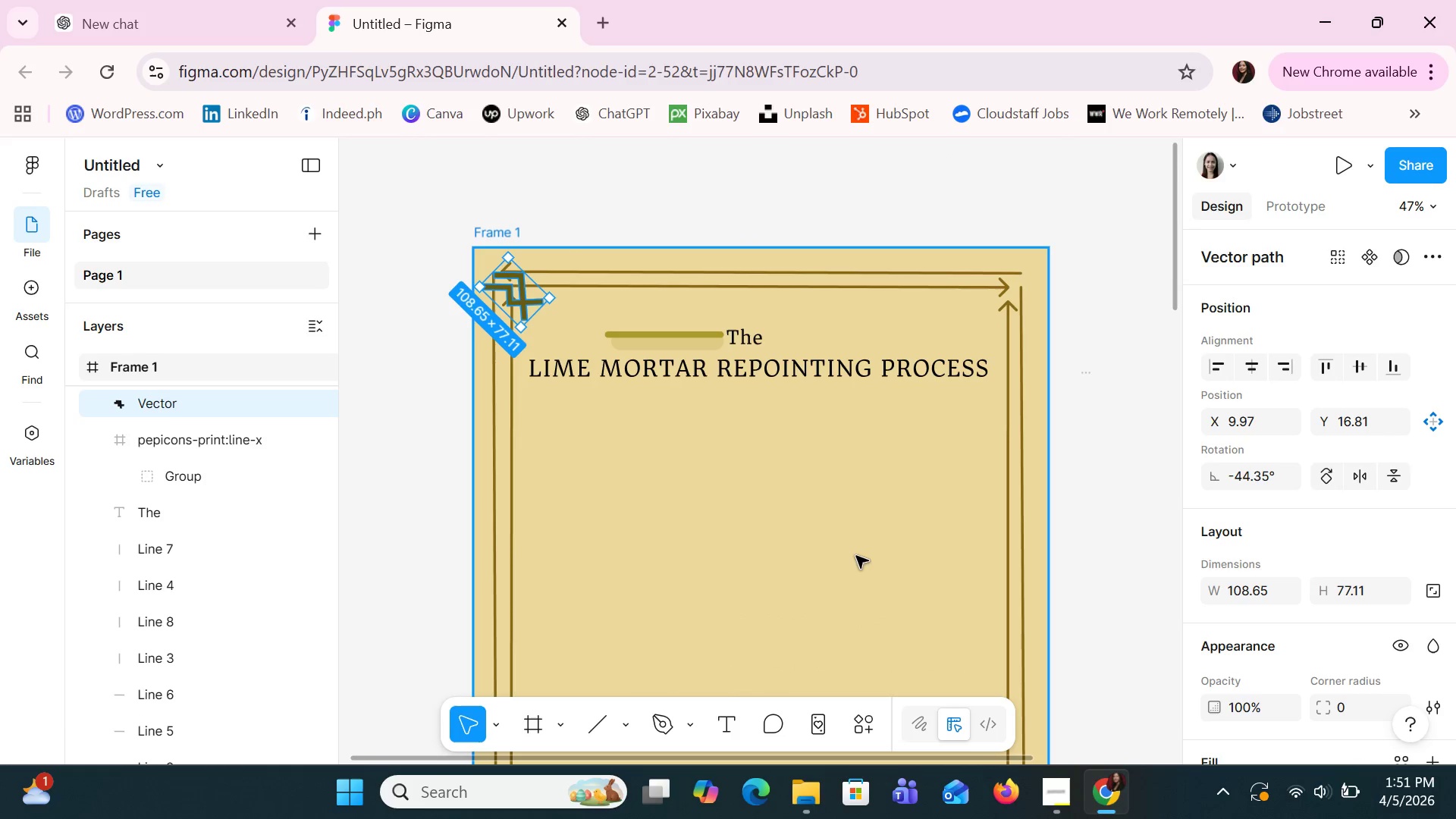 
key(Control+Z)
 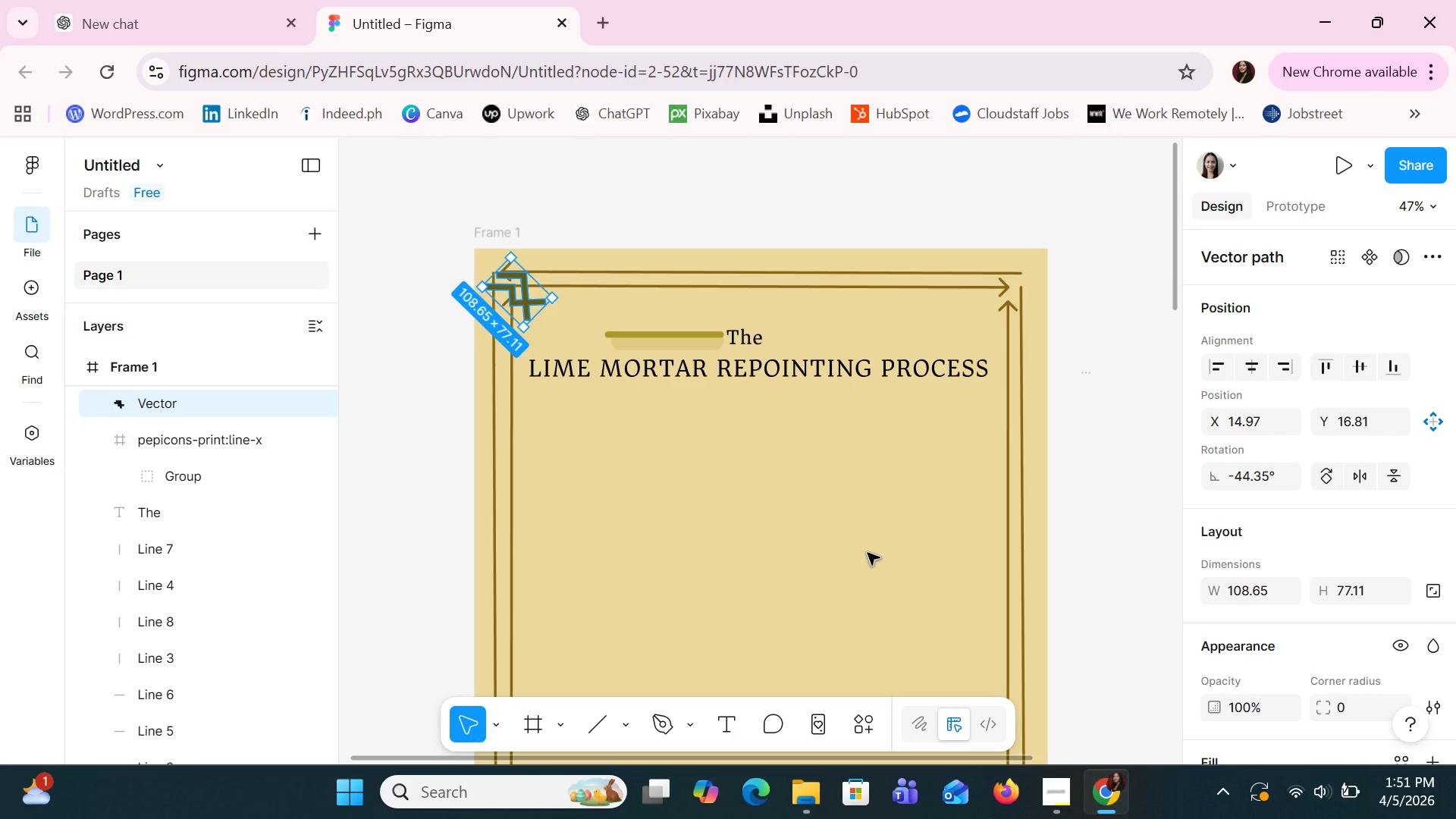 
key(Delete)
 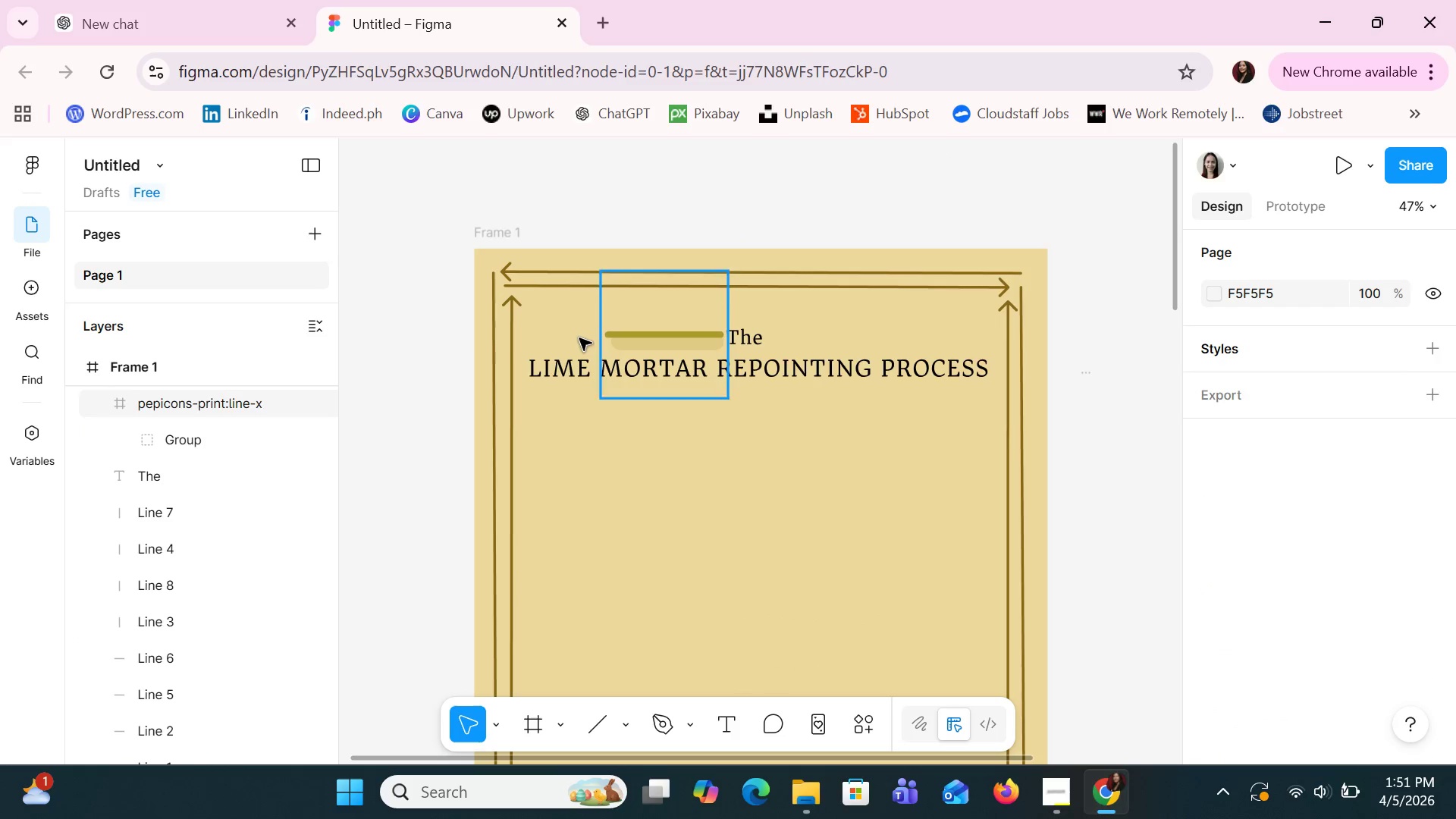 
left_click([533, 291])
 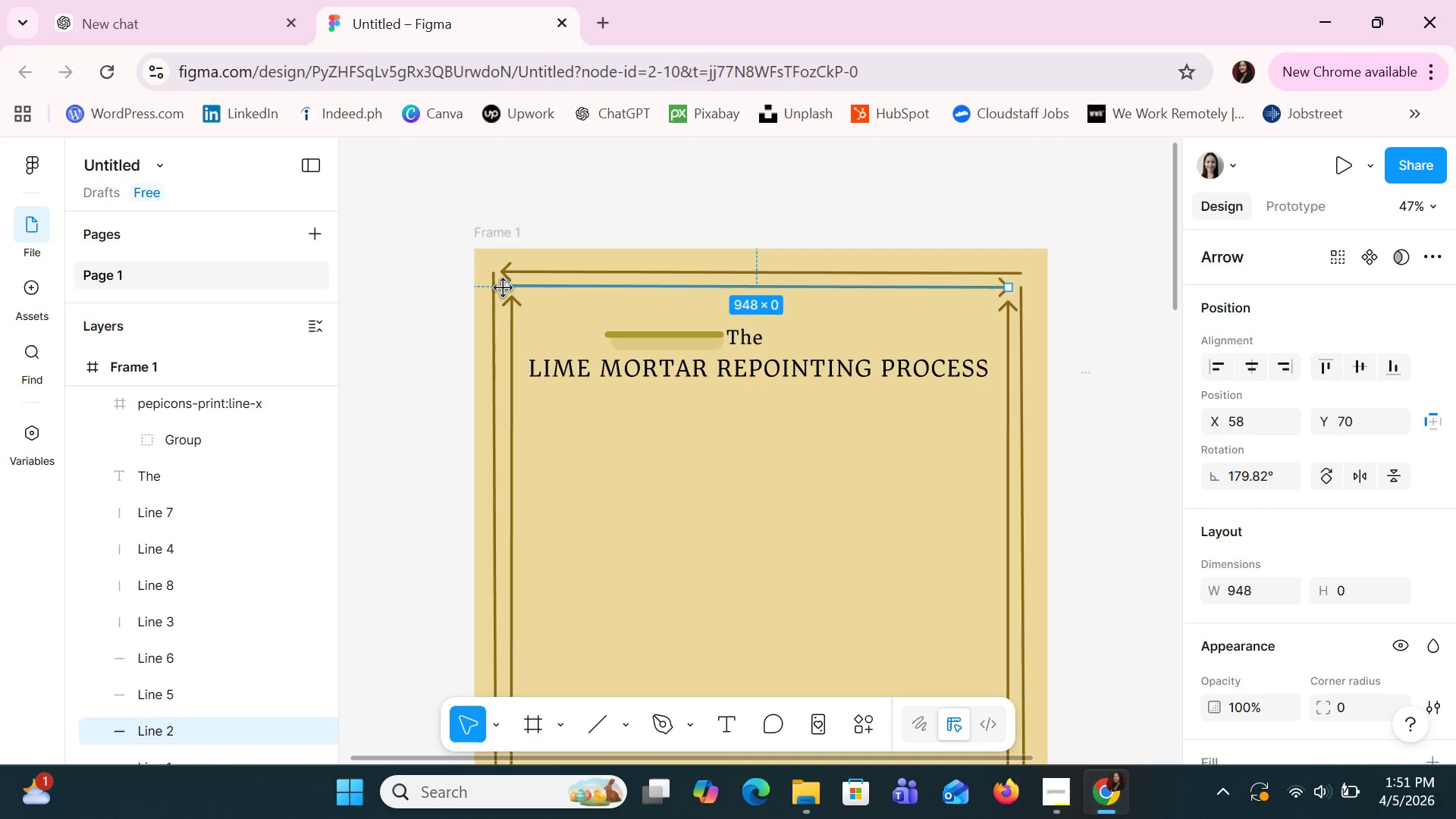 
left_click_drag(start_coordinate=[504, 288], to_coordinate=[513, 290])
 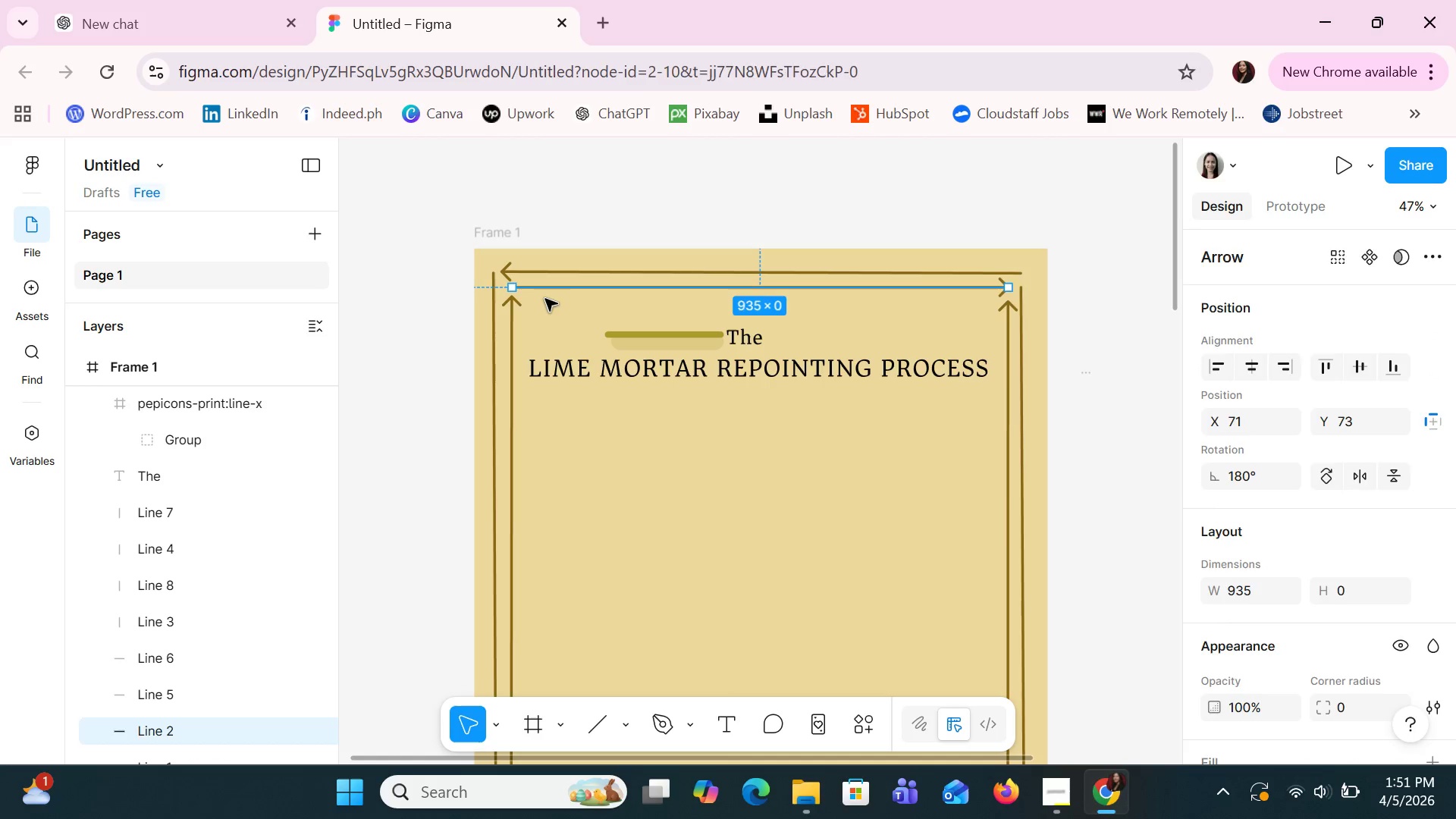 
left_click([545, 299])
 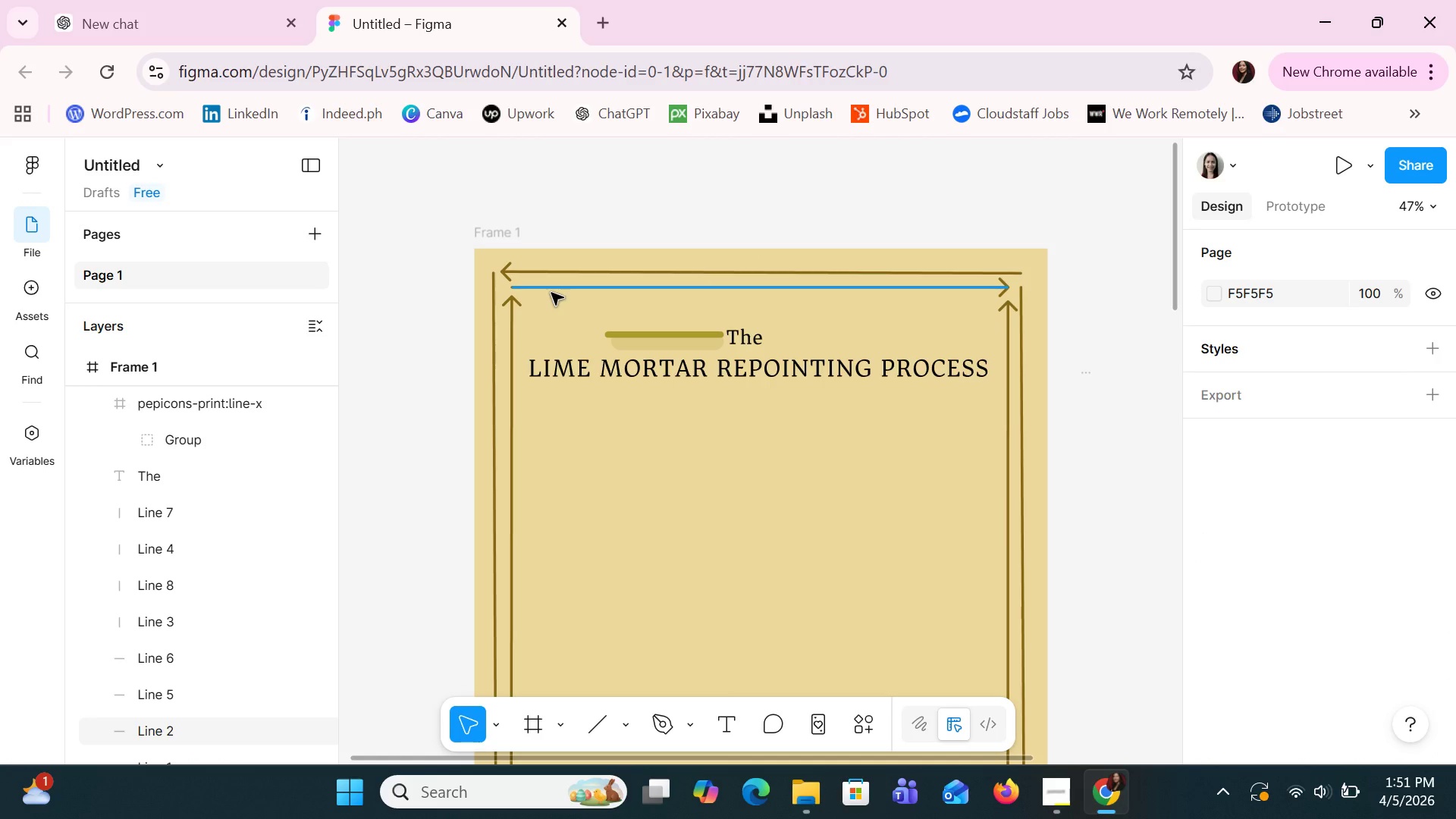 
scroll: coordinate [551, 293], scroll_direction: none, amount: 0.0
 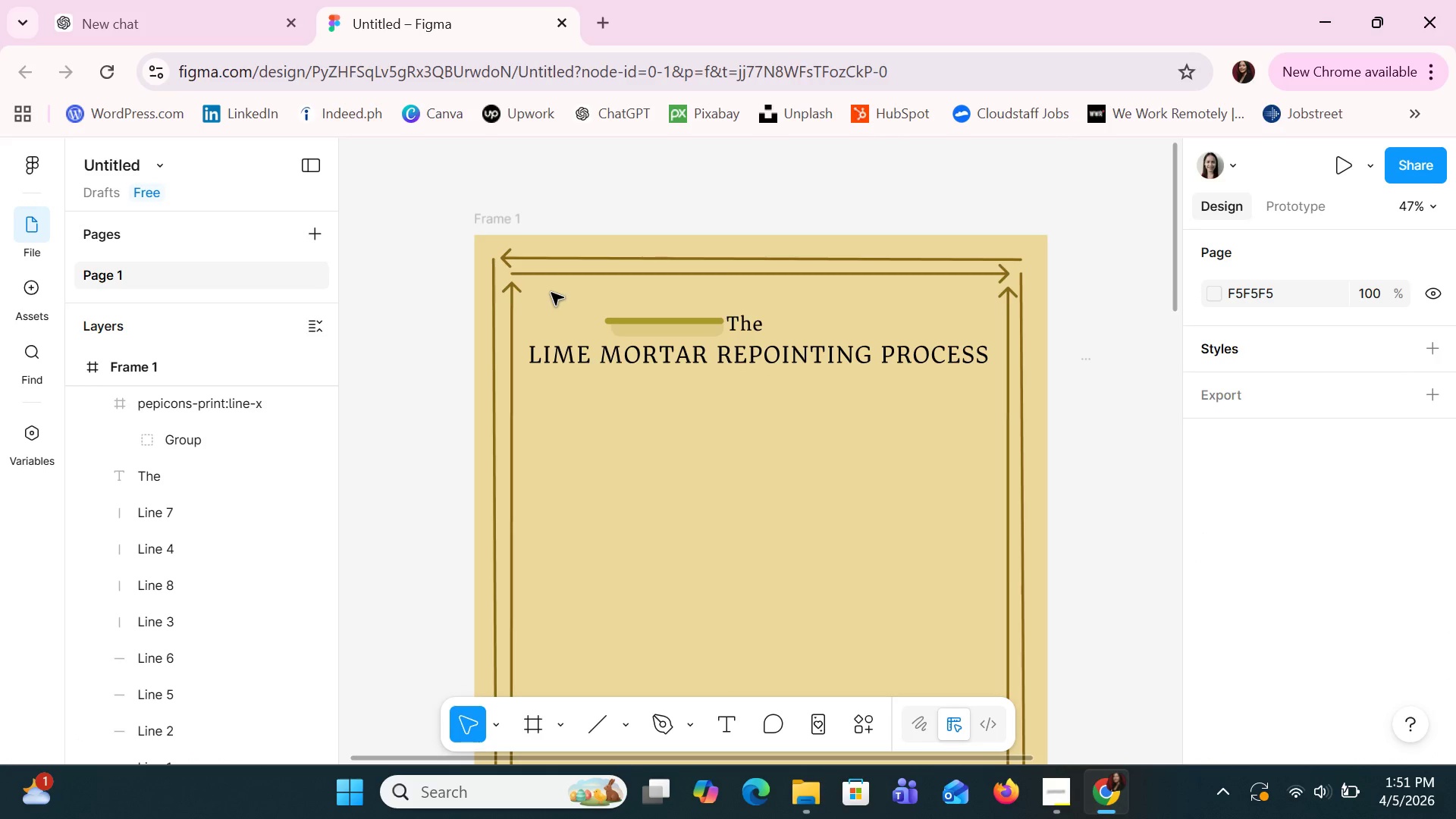 
scroll: coordinate [551, 293], scroll_direction: down, amount: 3.0
 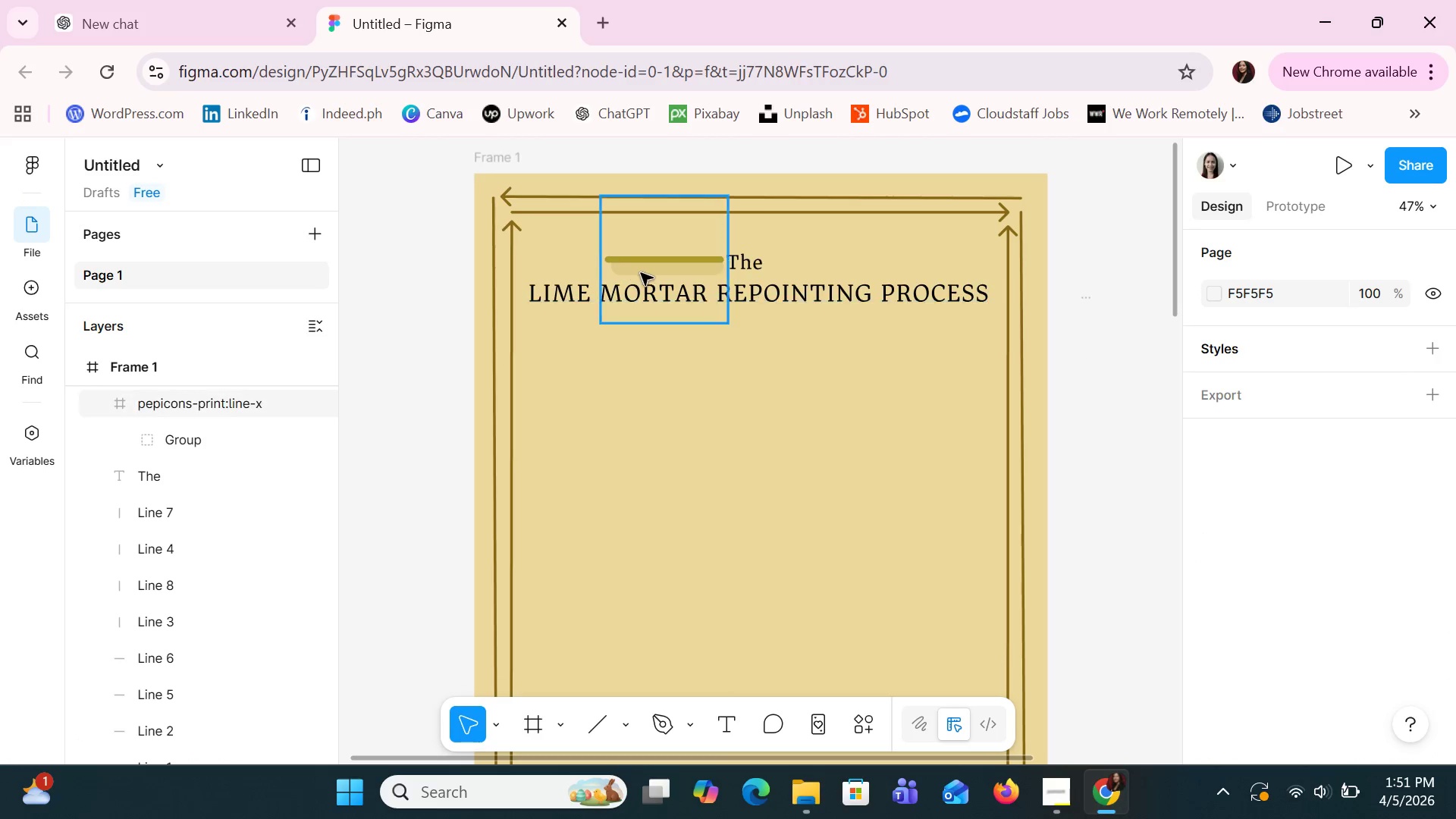 
left_click([647, 275])
 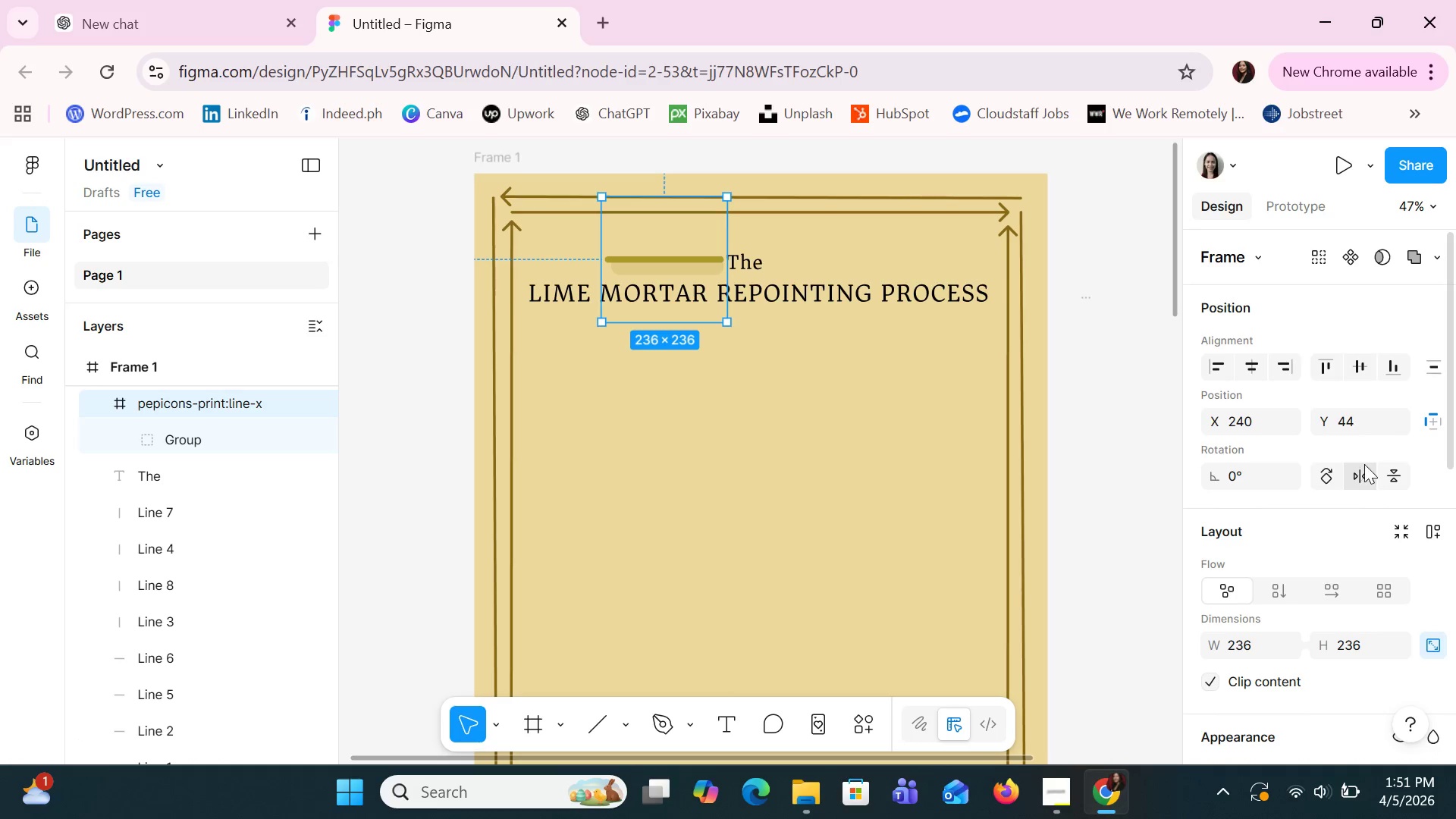 
scroll: coordinate [1373, 483], scroll_direction: down, amount: 7.0
 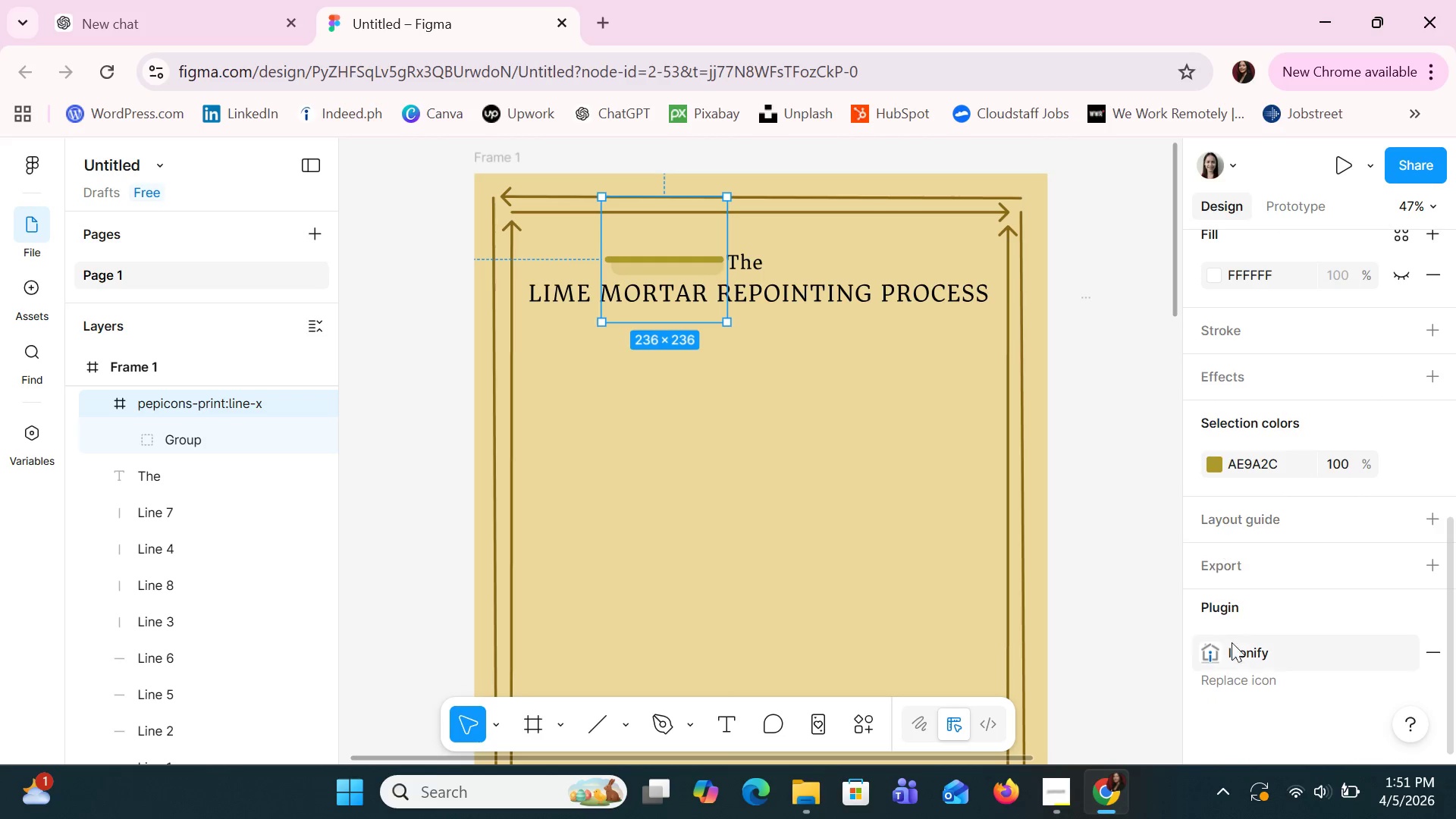 
left_click([1244, 661])
 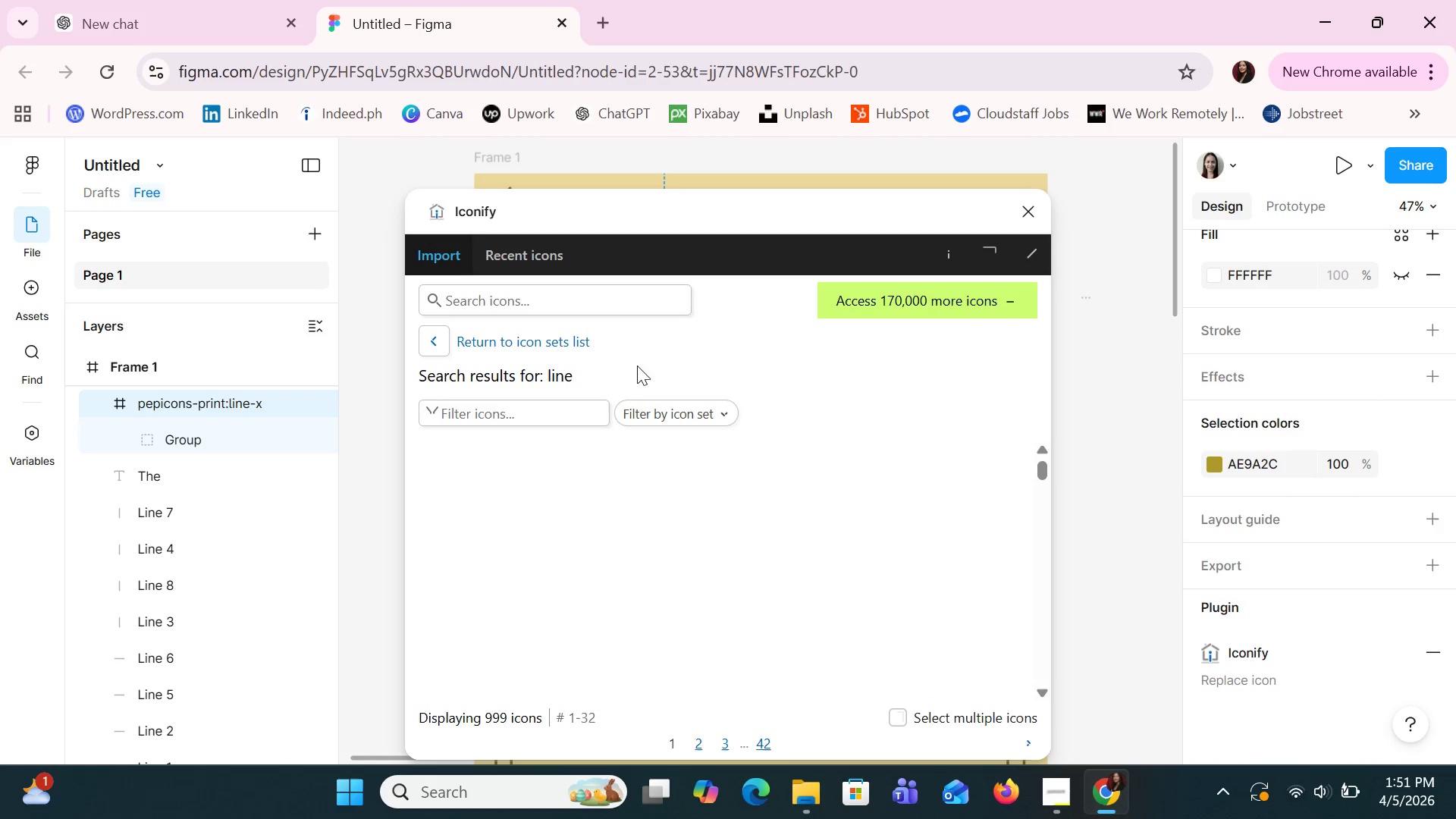 
mouse_move([571, 318])
 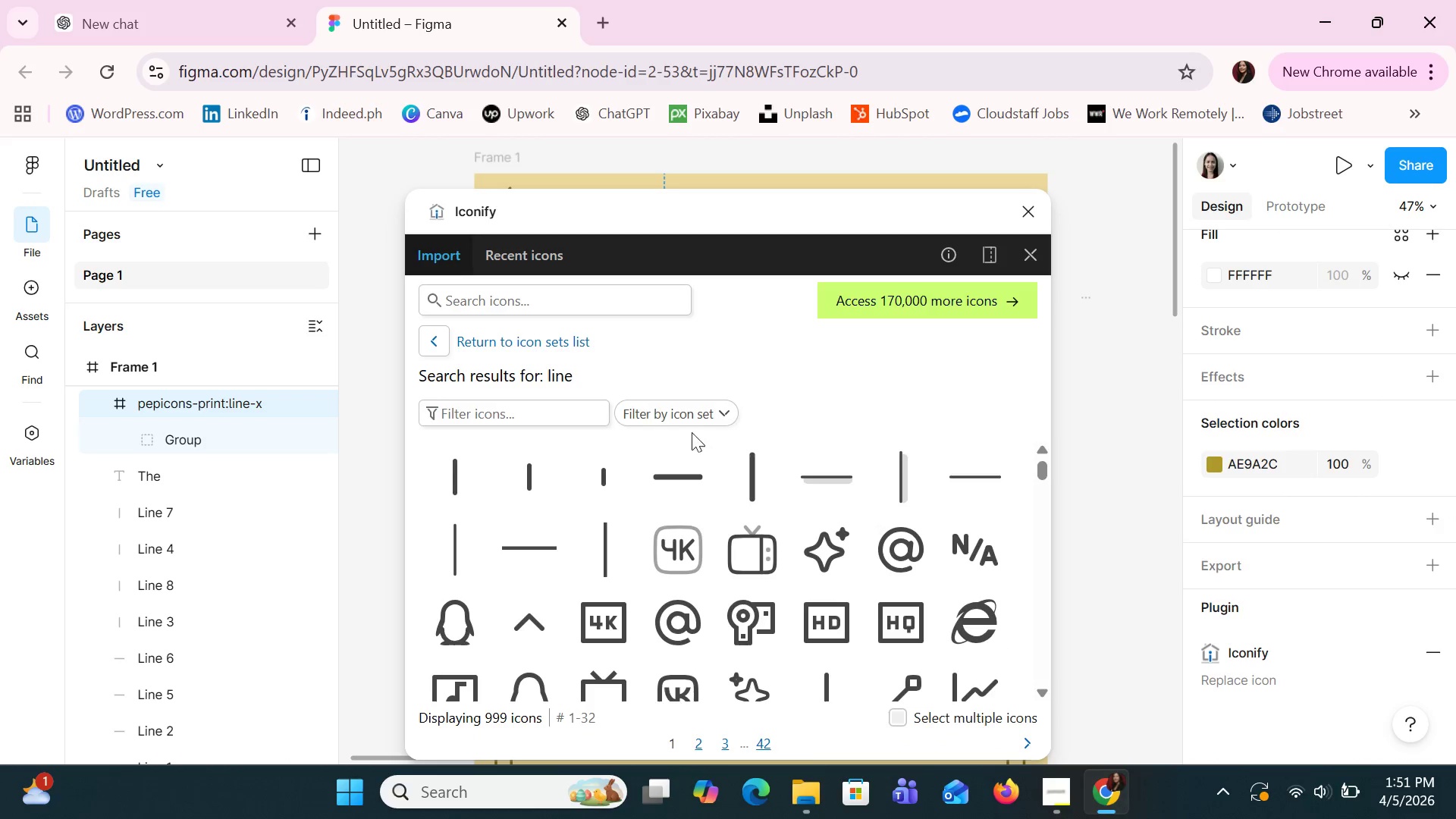 
mouse_move([742, 491])
 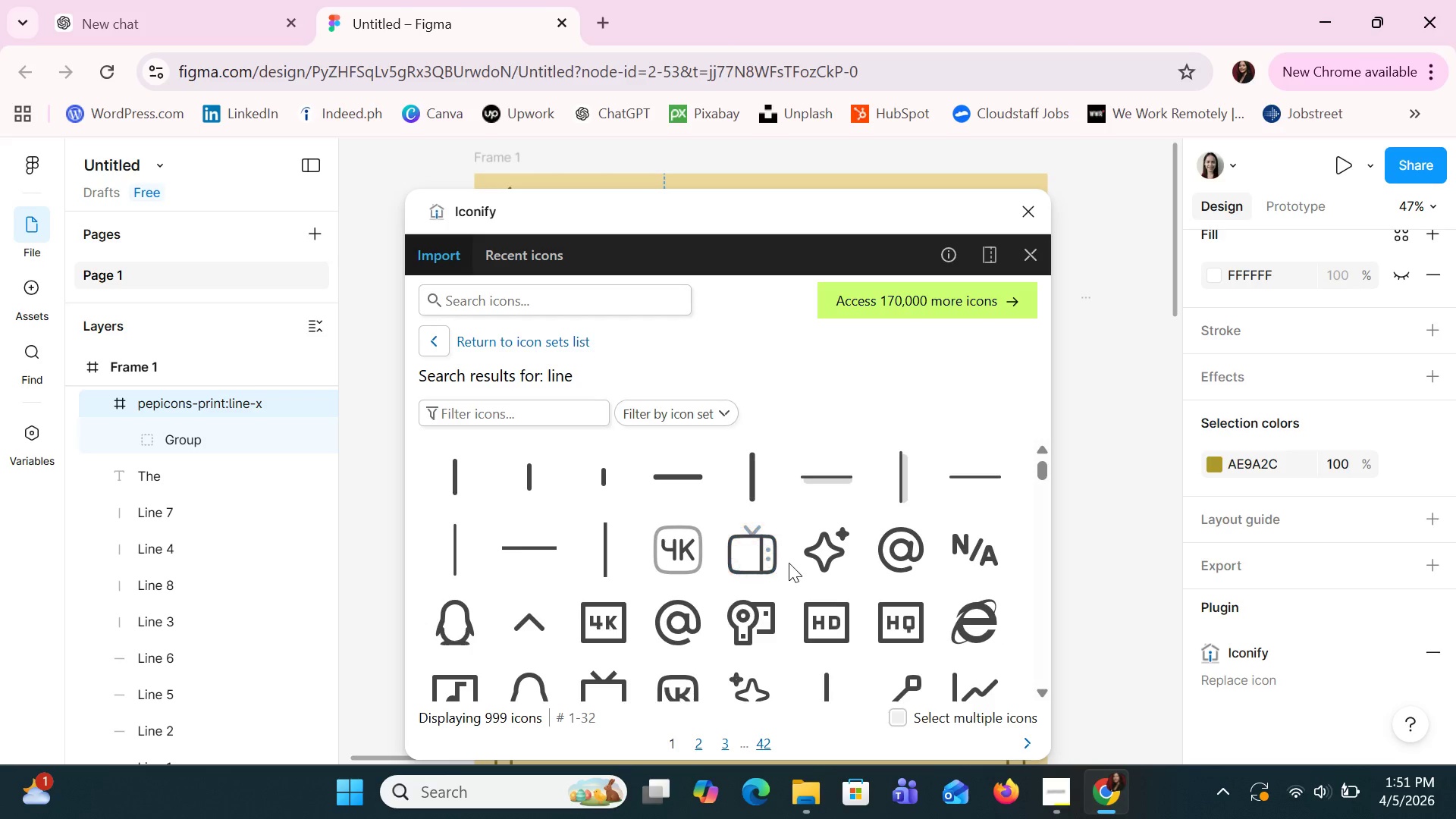 
scroll: coordinate [789, 566], scroll_direction: down, amount: 6.0
 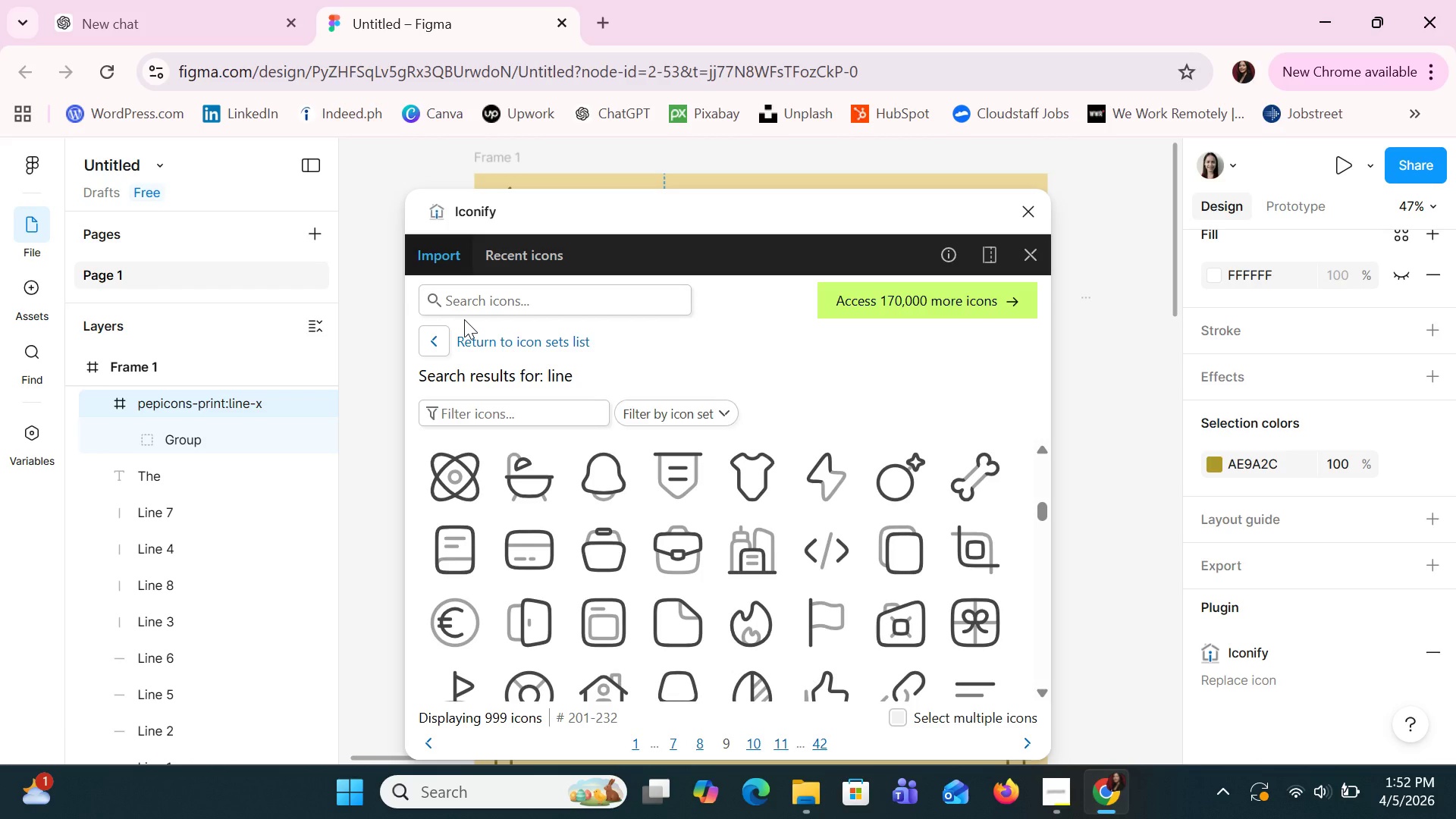 
double_click([466, 306])
 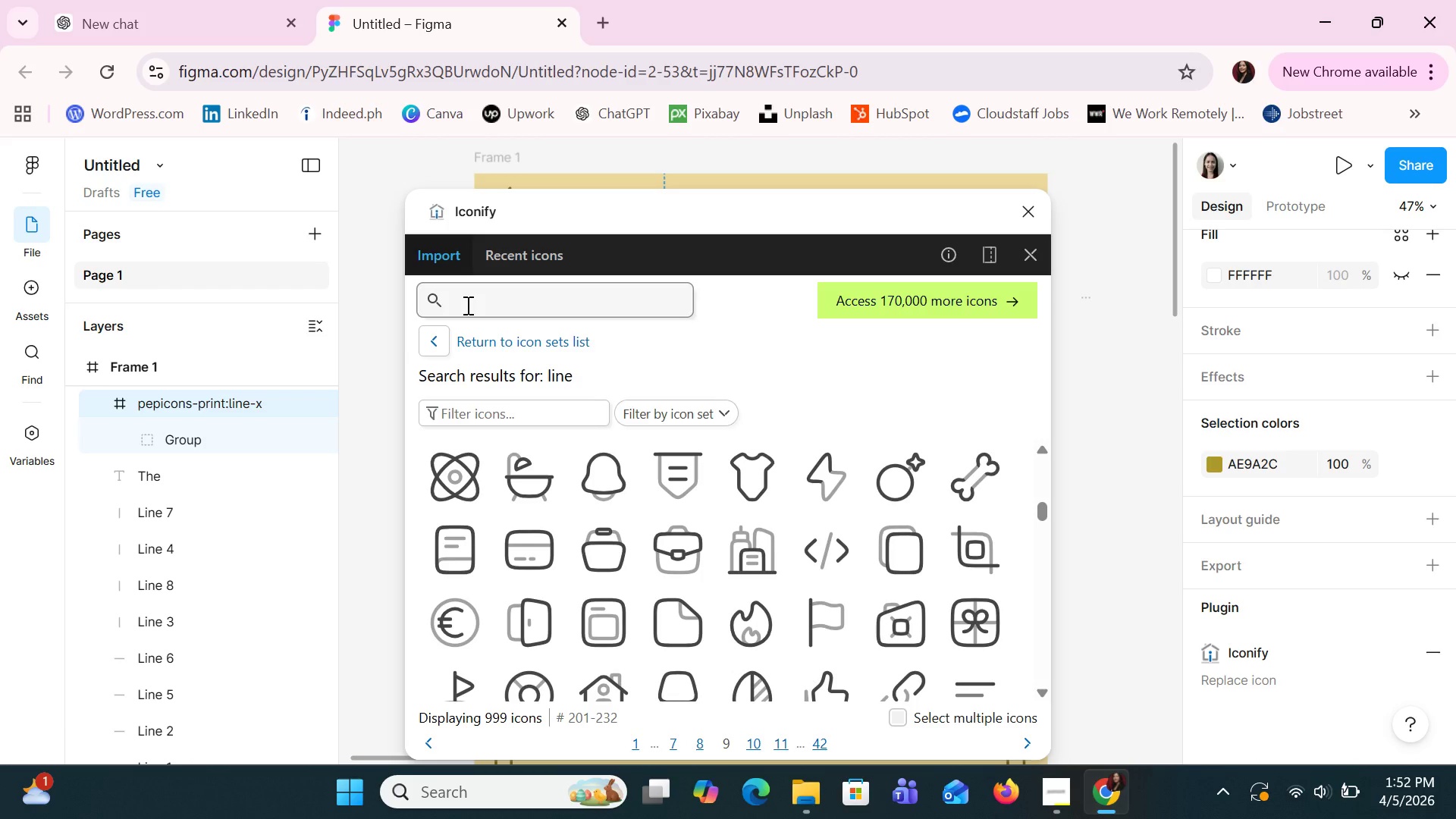 
type(line woth shadow)
 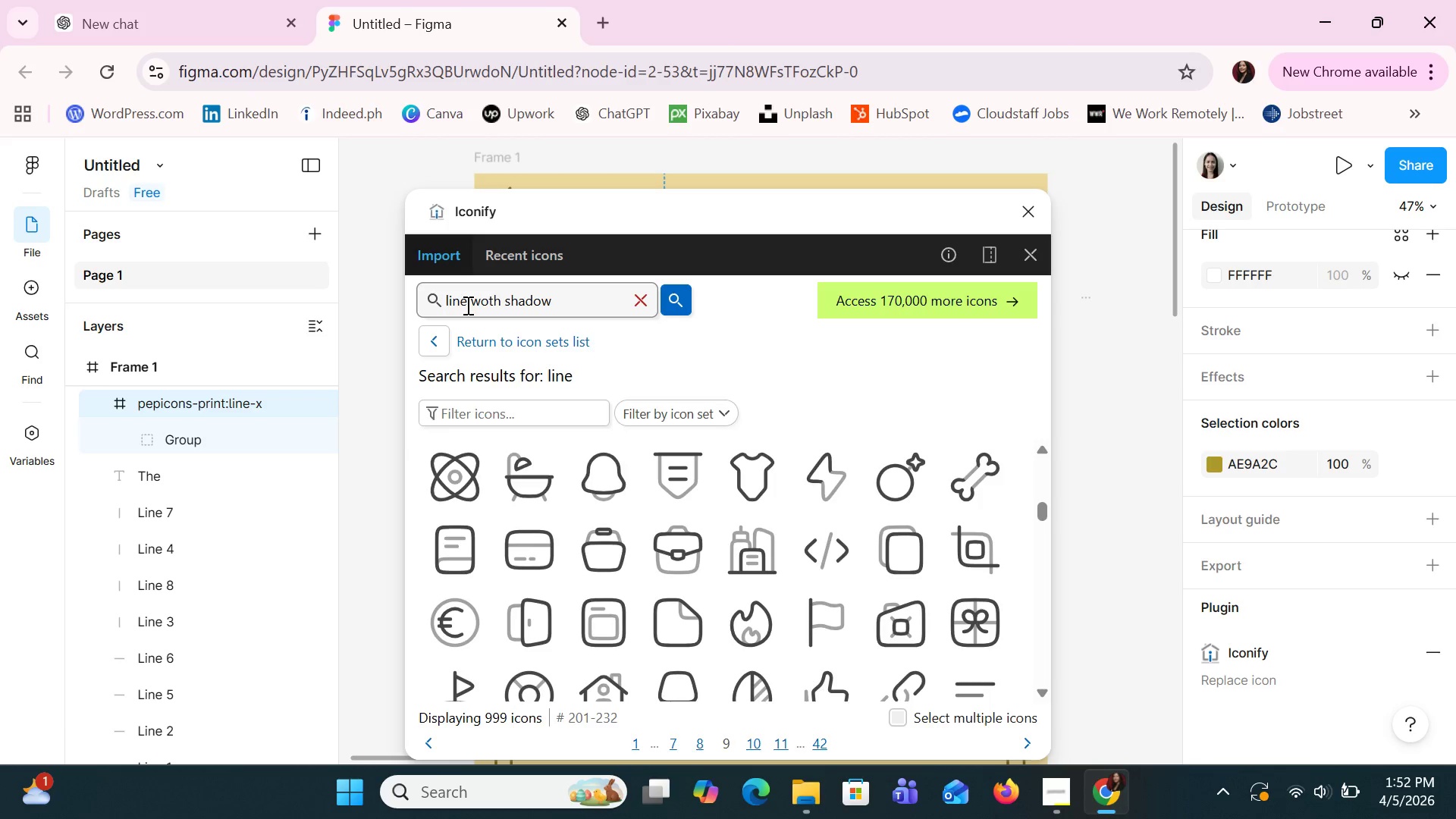 
key(Enter)
 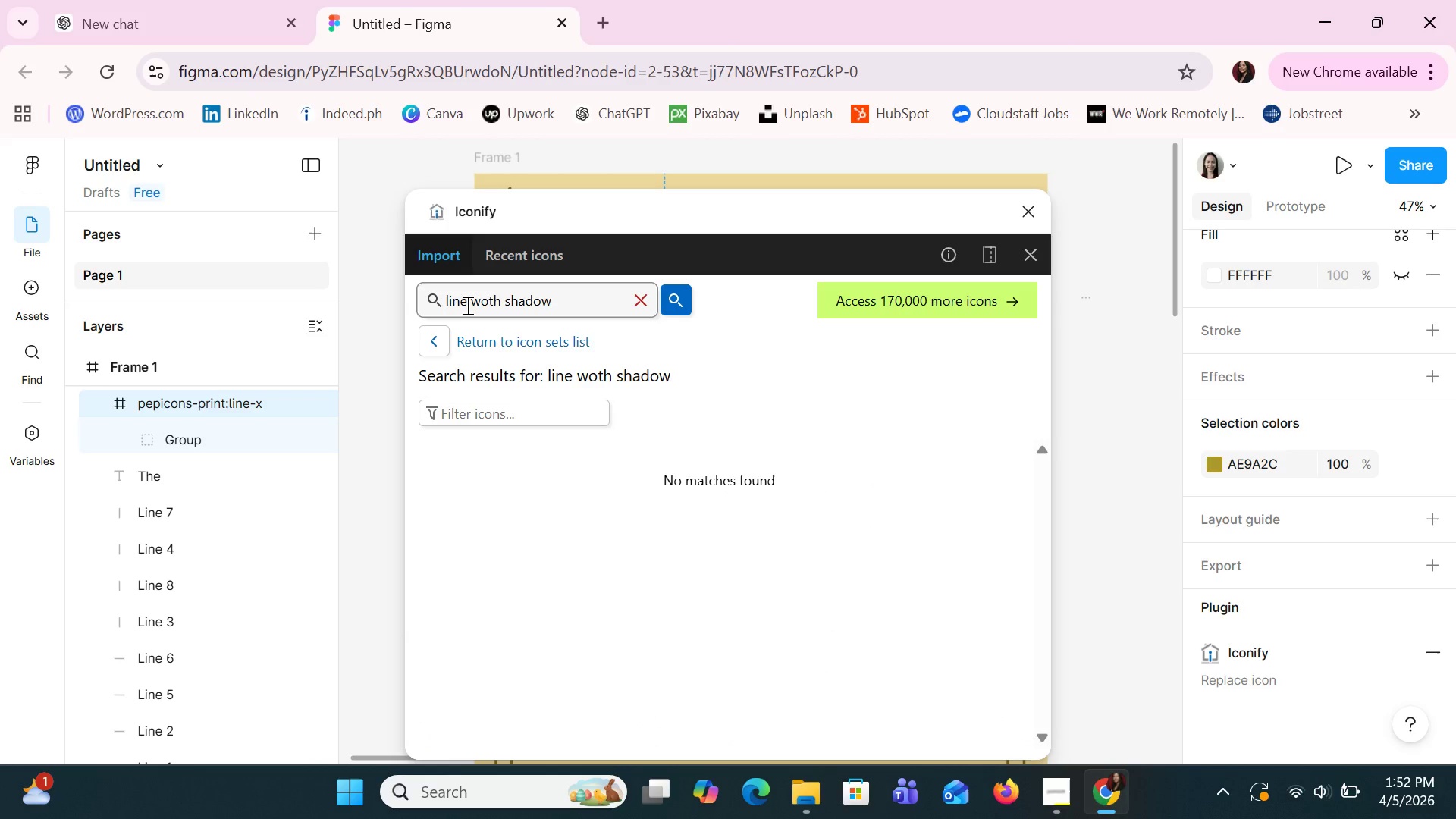 
hold_key(key=Backspace, duration=0.88)
 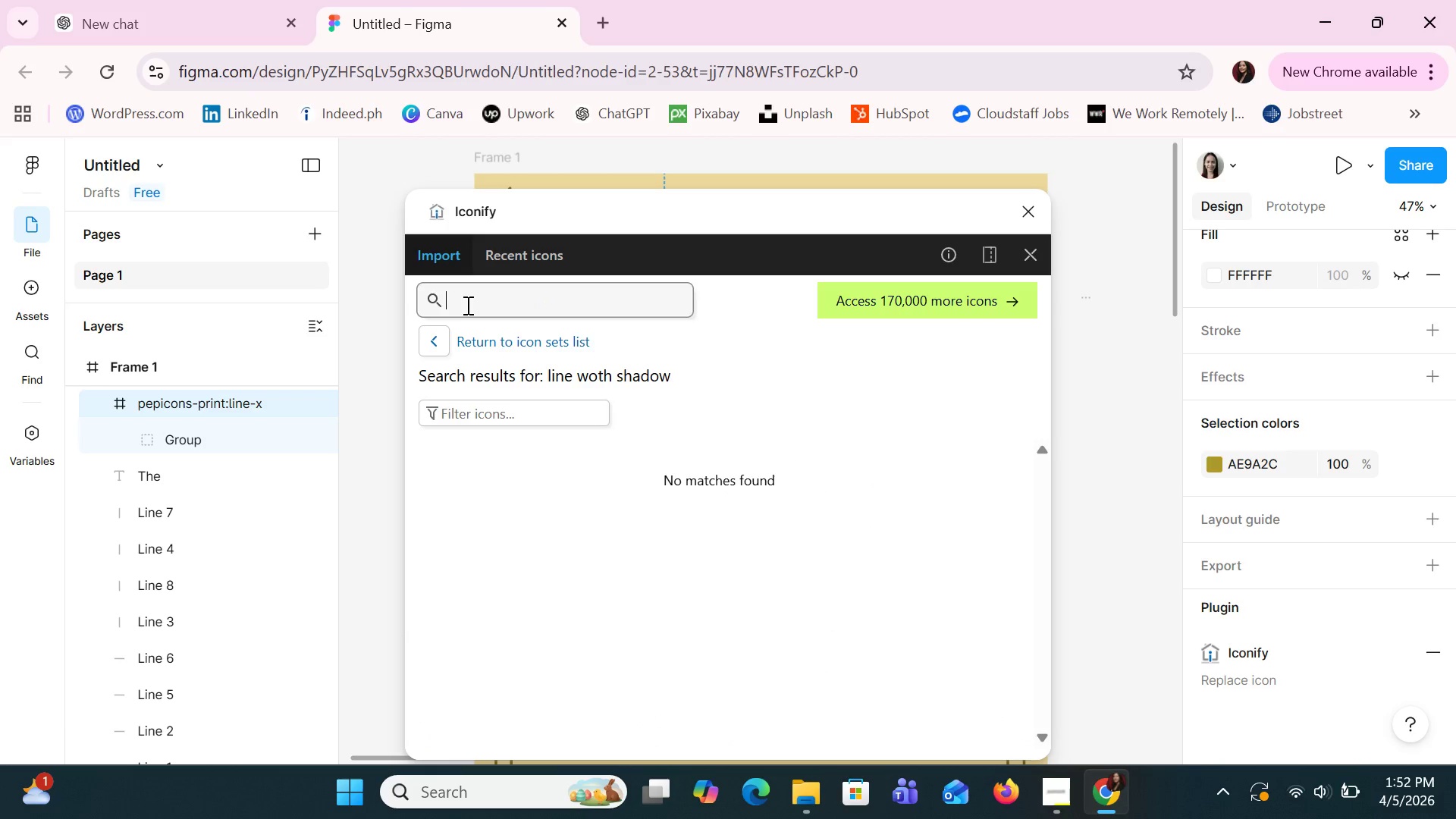 
type(line with shadow)
 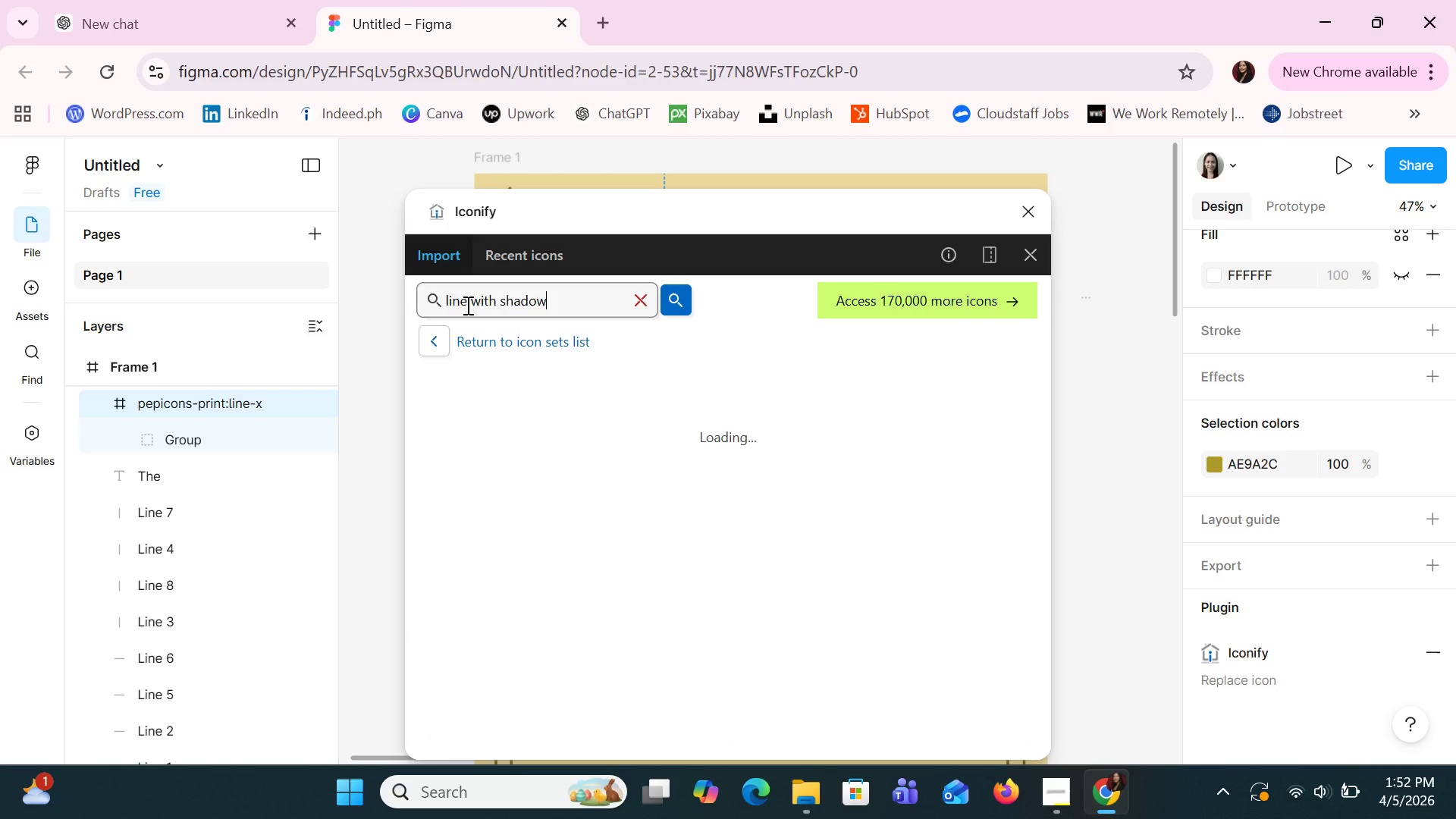 
key(Enter)
 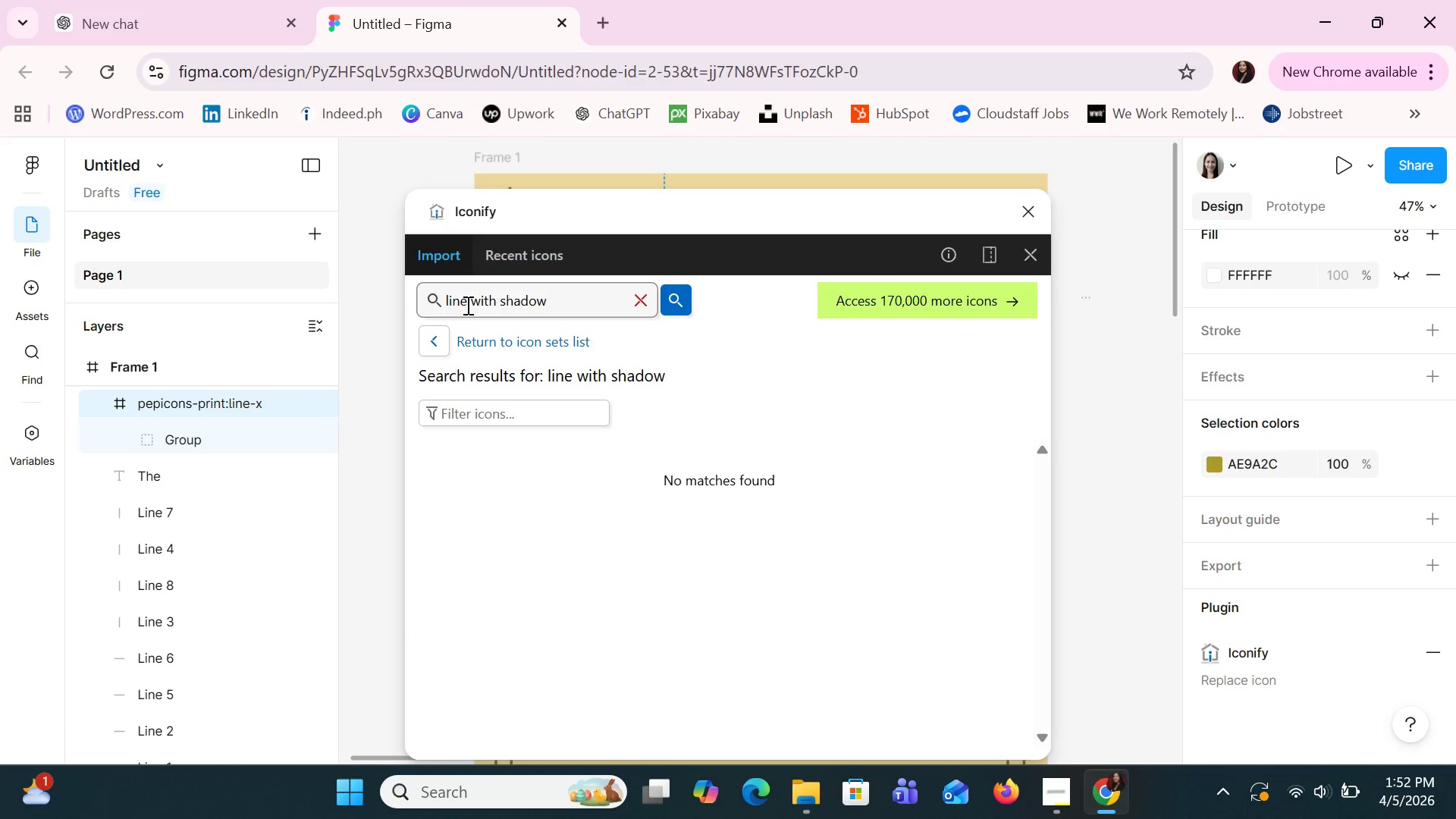 
hold_key(key=Backspace, duration=0.94)
 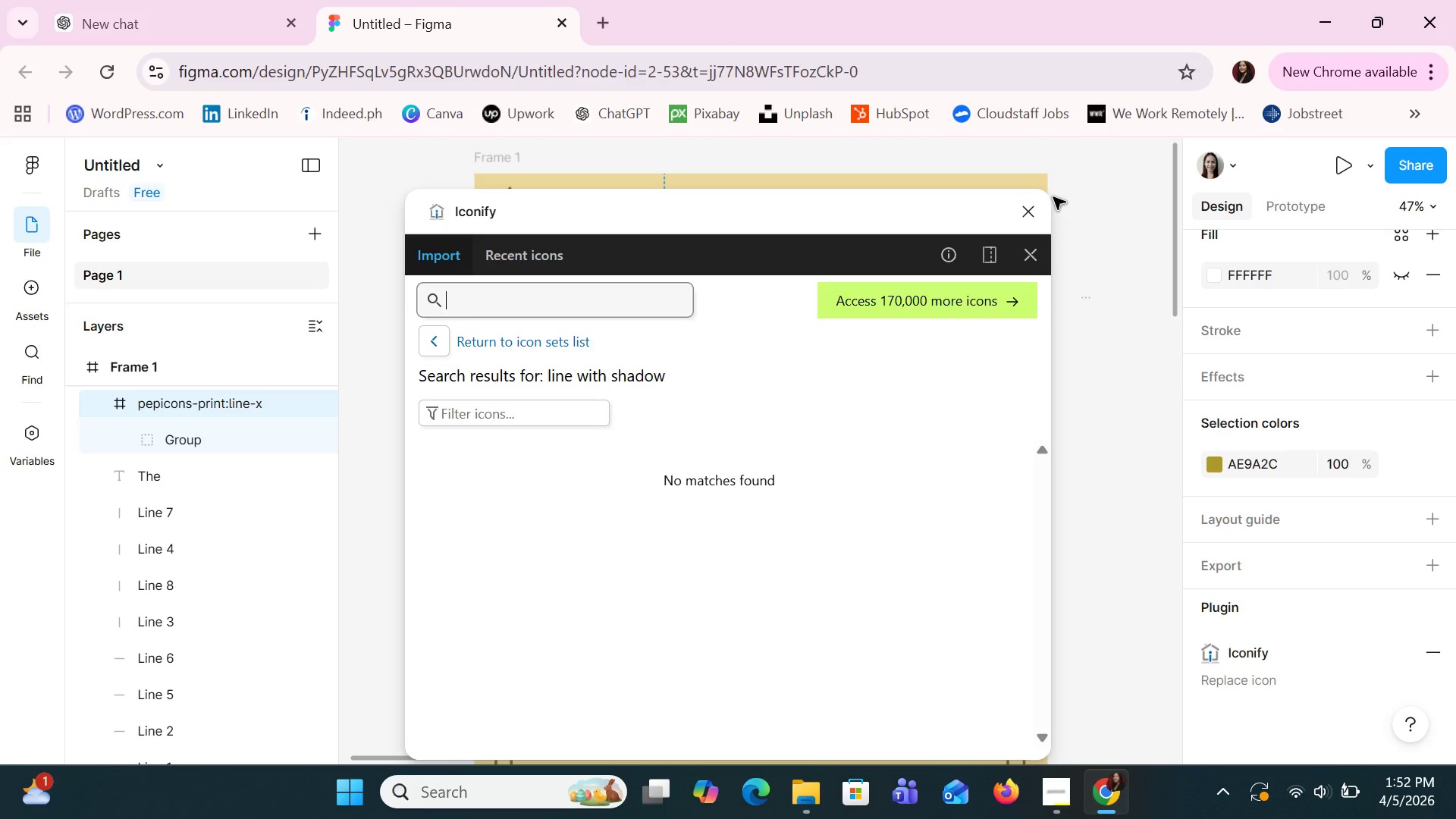 
left_click([1033, 216])
 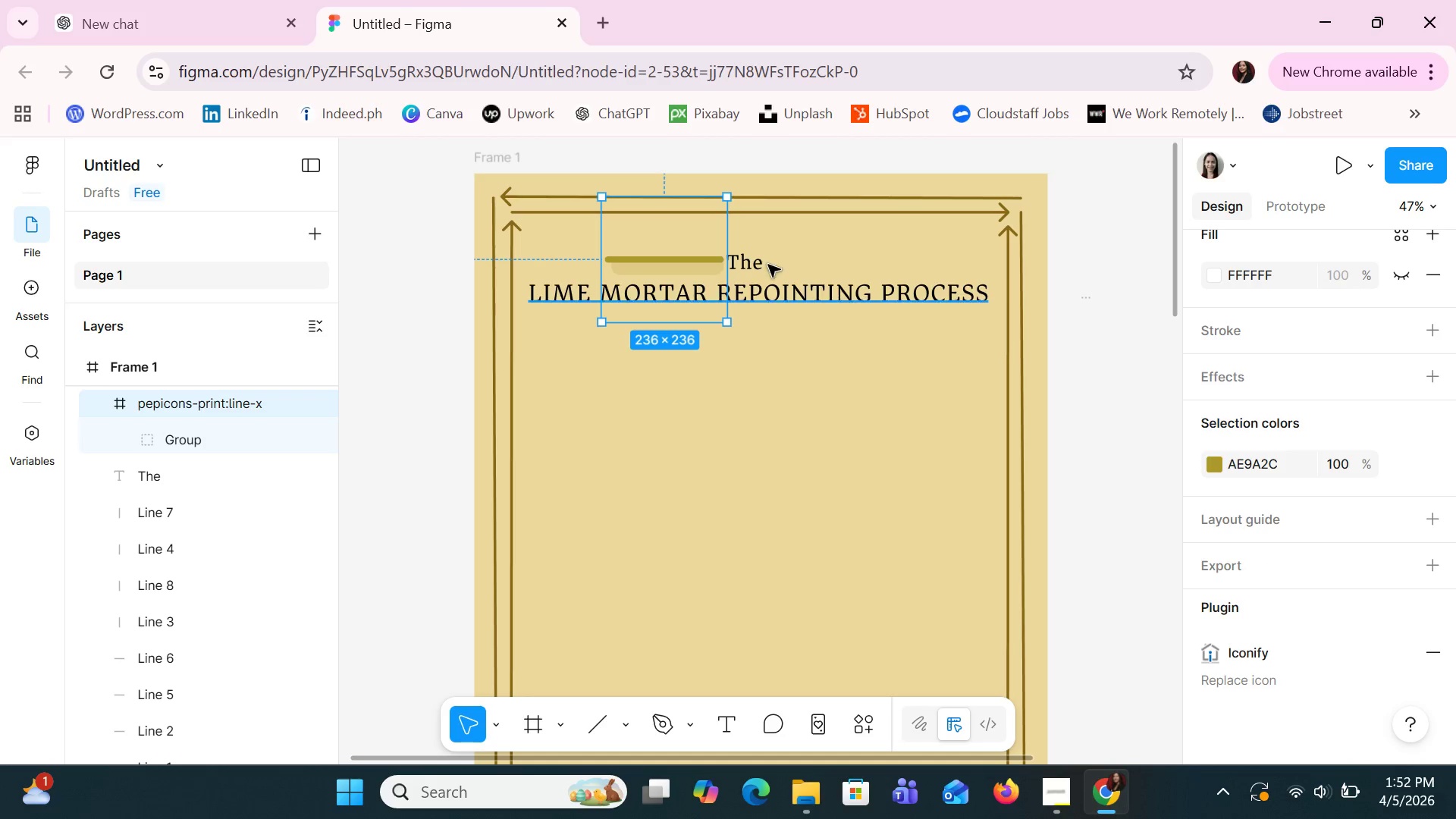 
double_click([717, 259])
 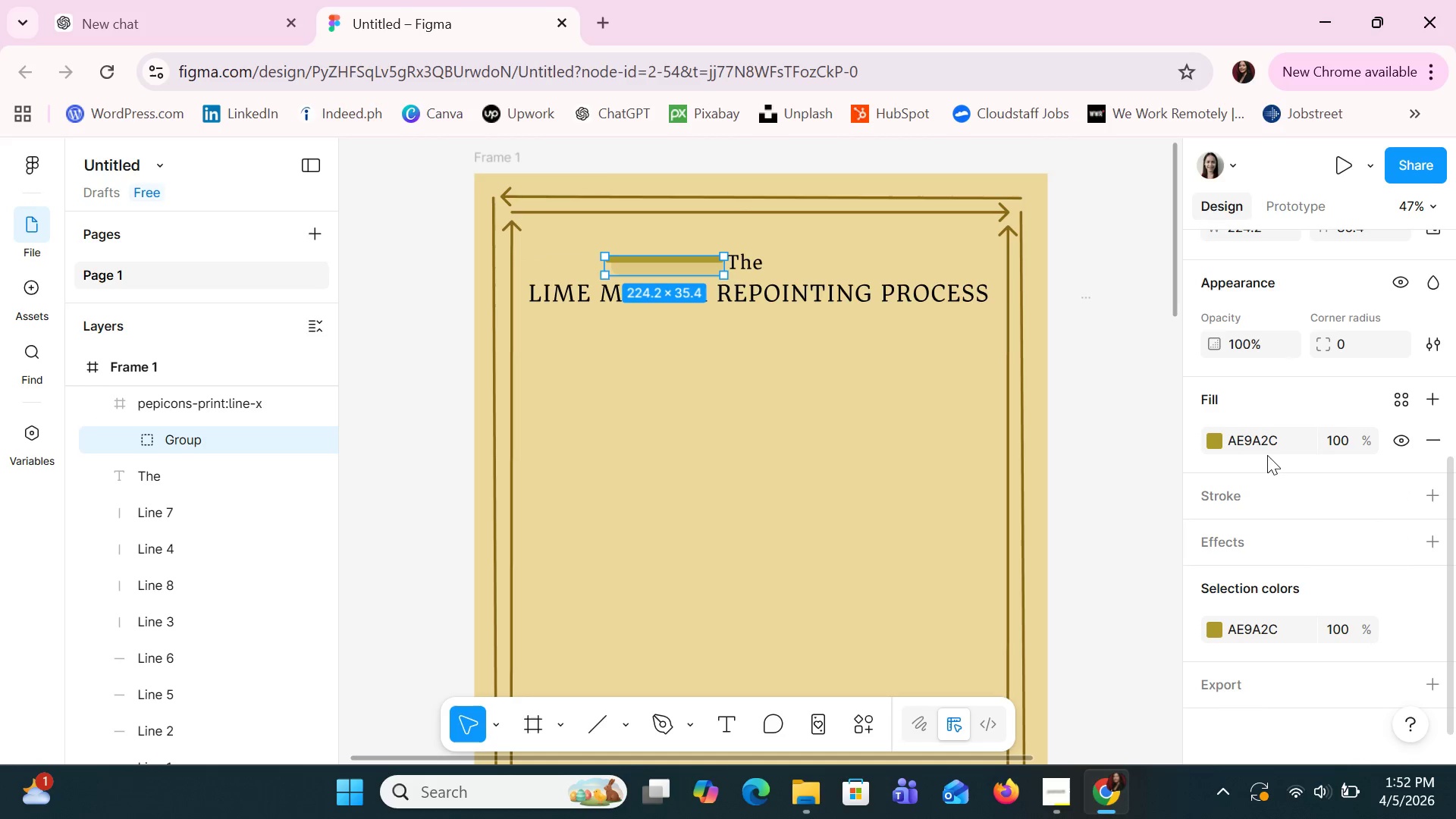 
left_click([1242, 496])
 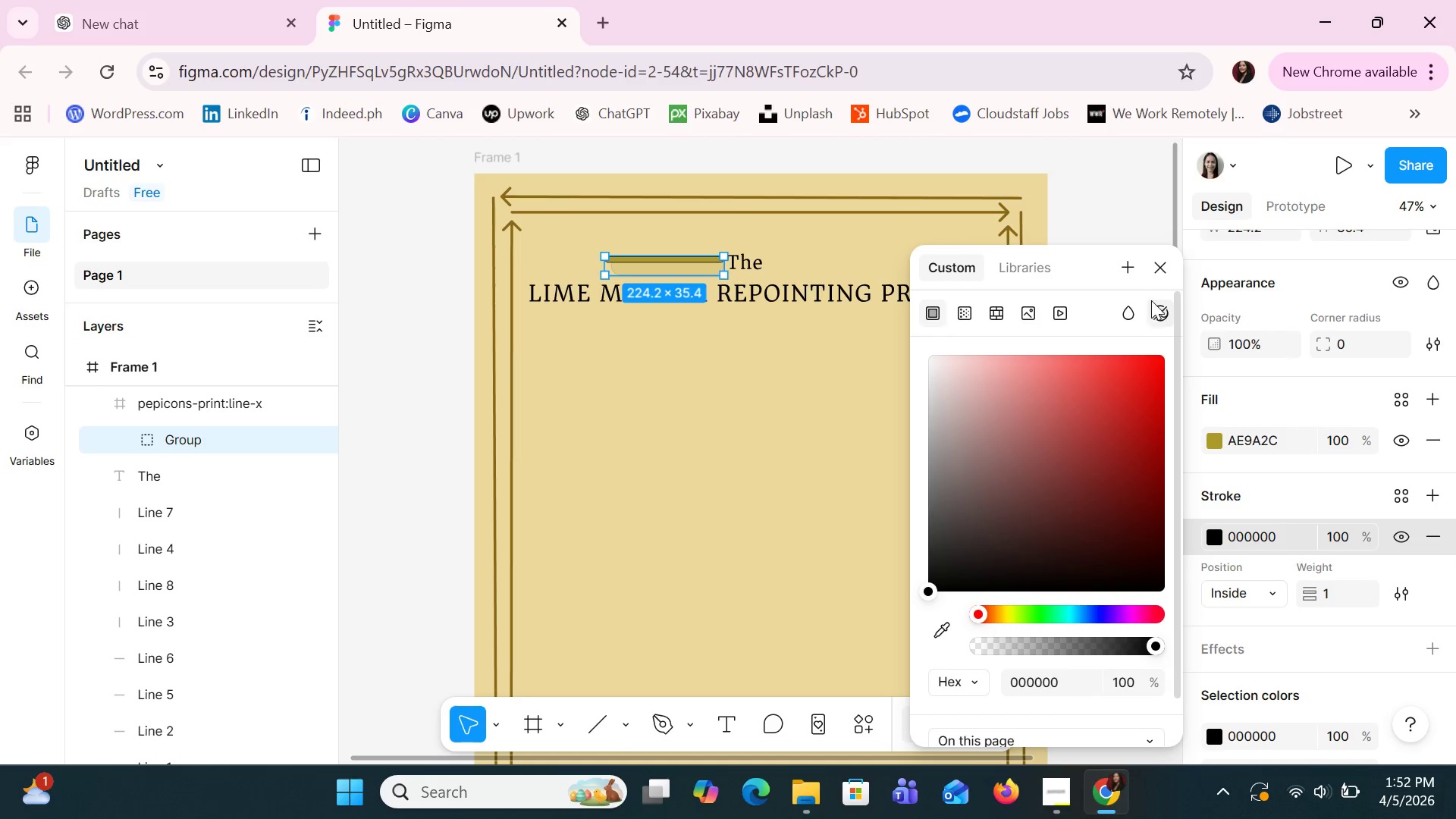 
left_click([1155, 268])
 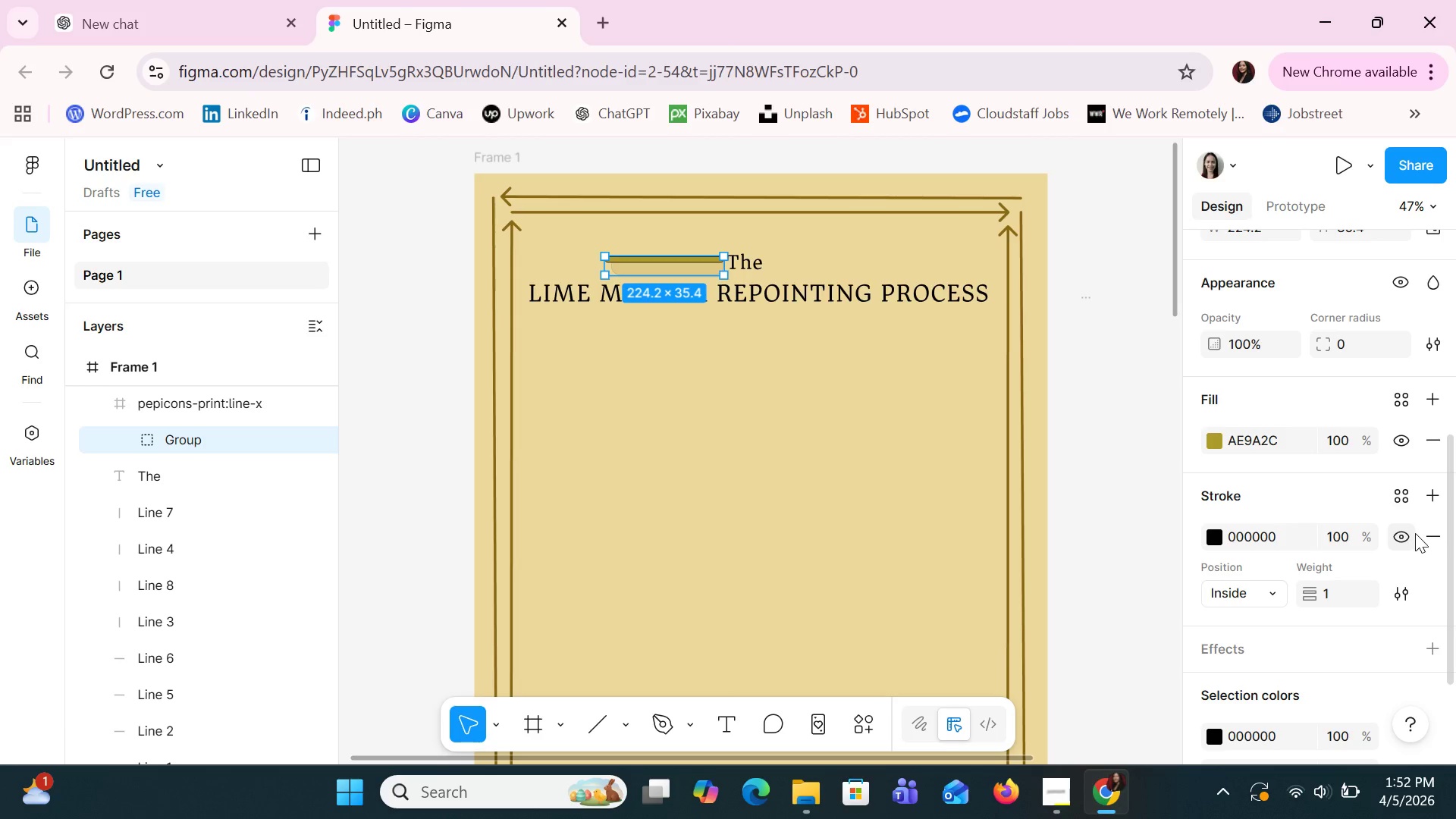 
left_click([1432, 546])
 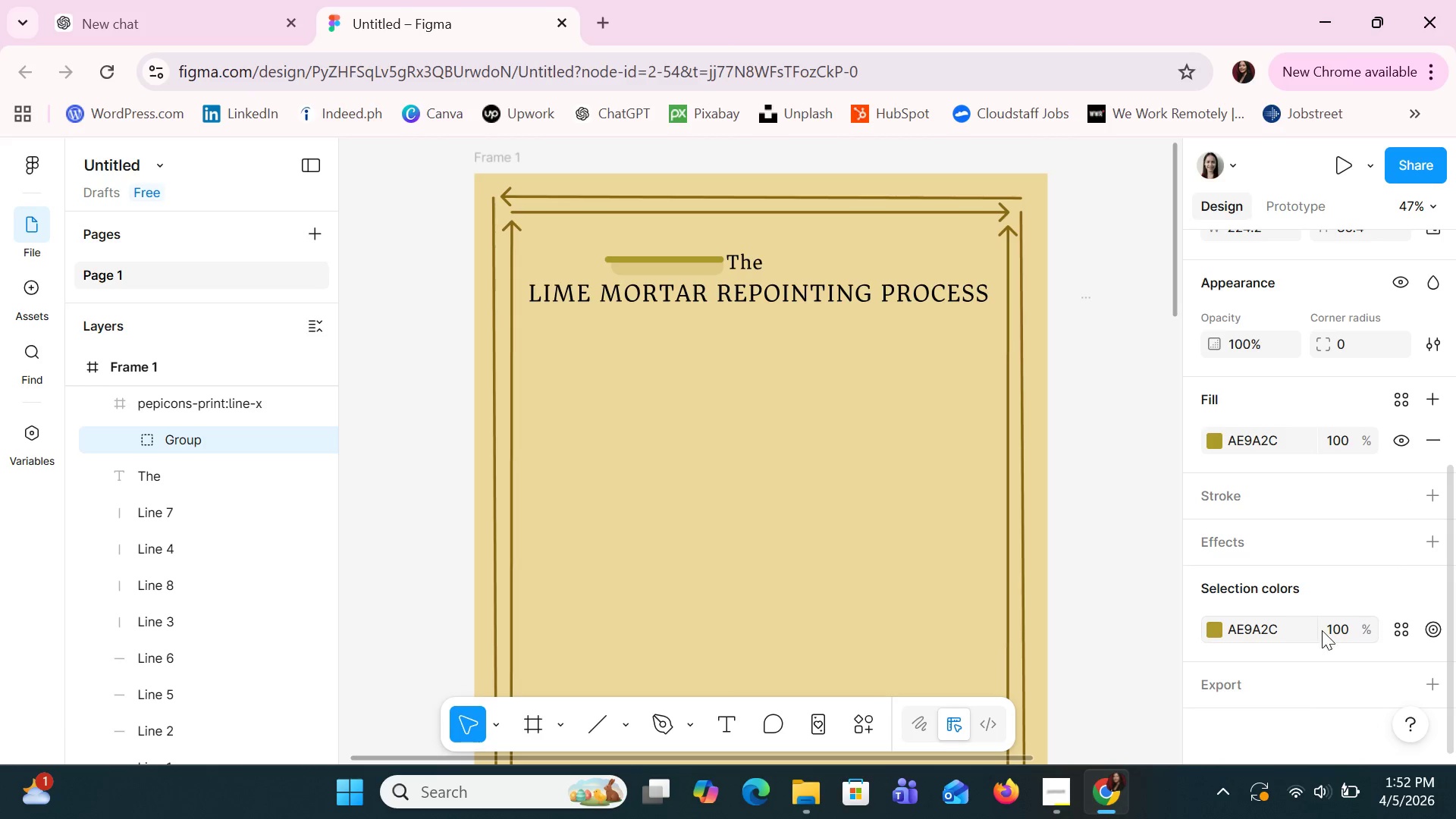 
left_click([1274, 623])
 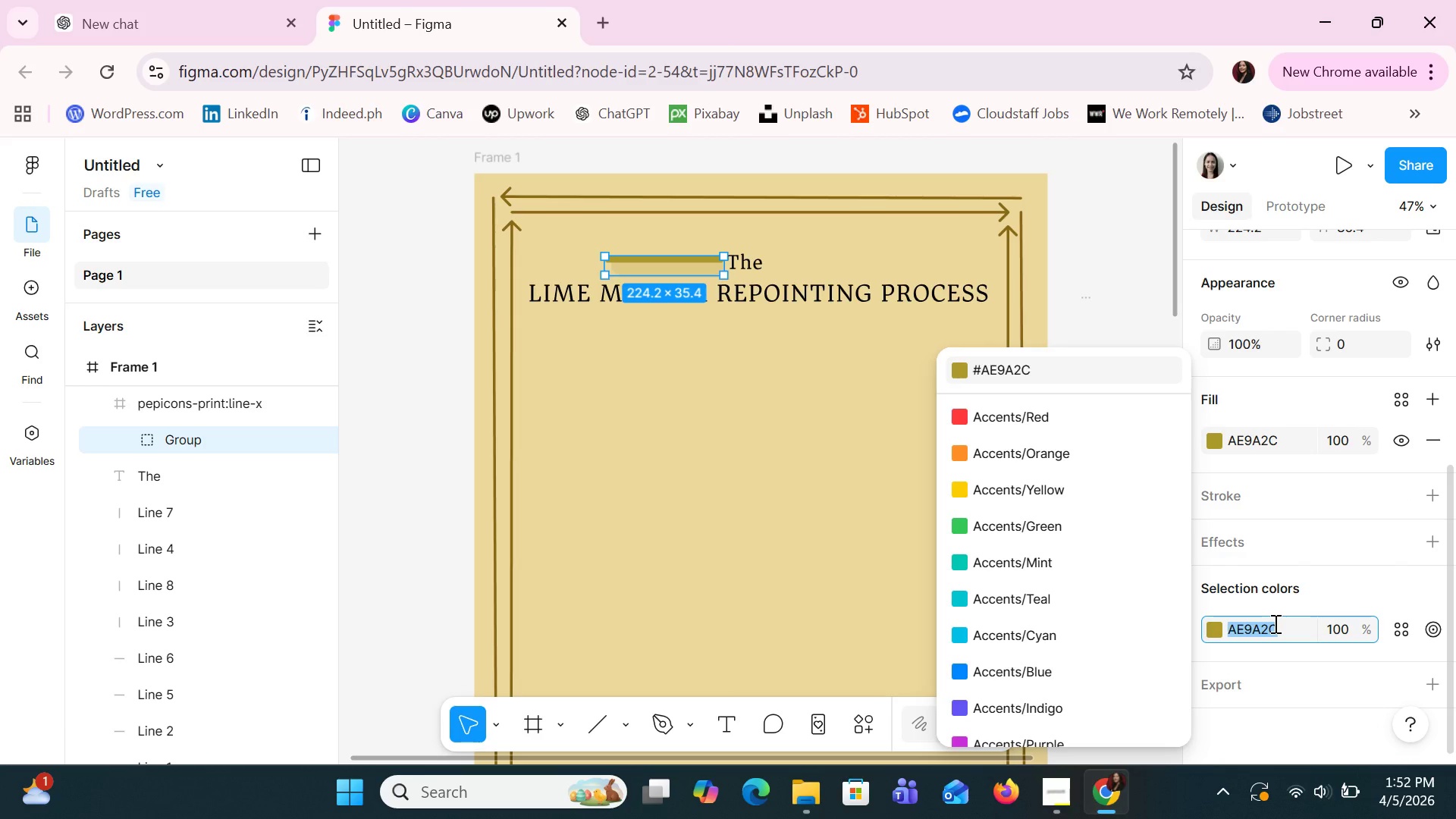 
left_click([1274, 623])
 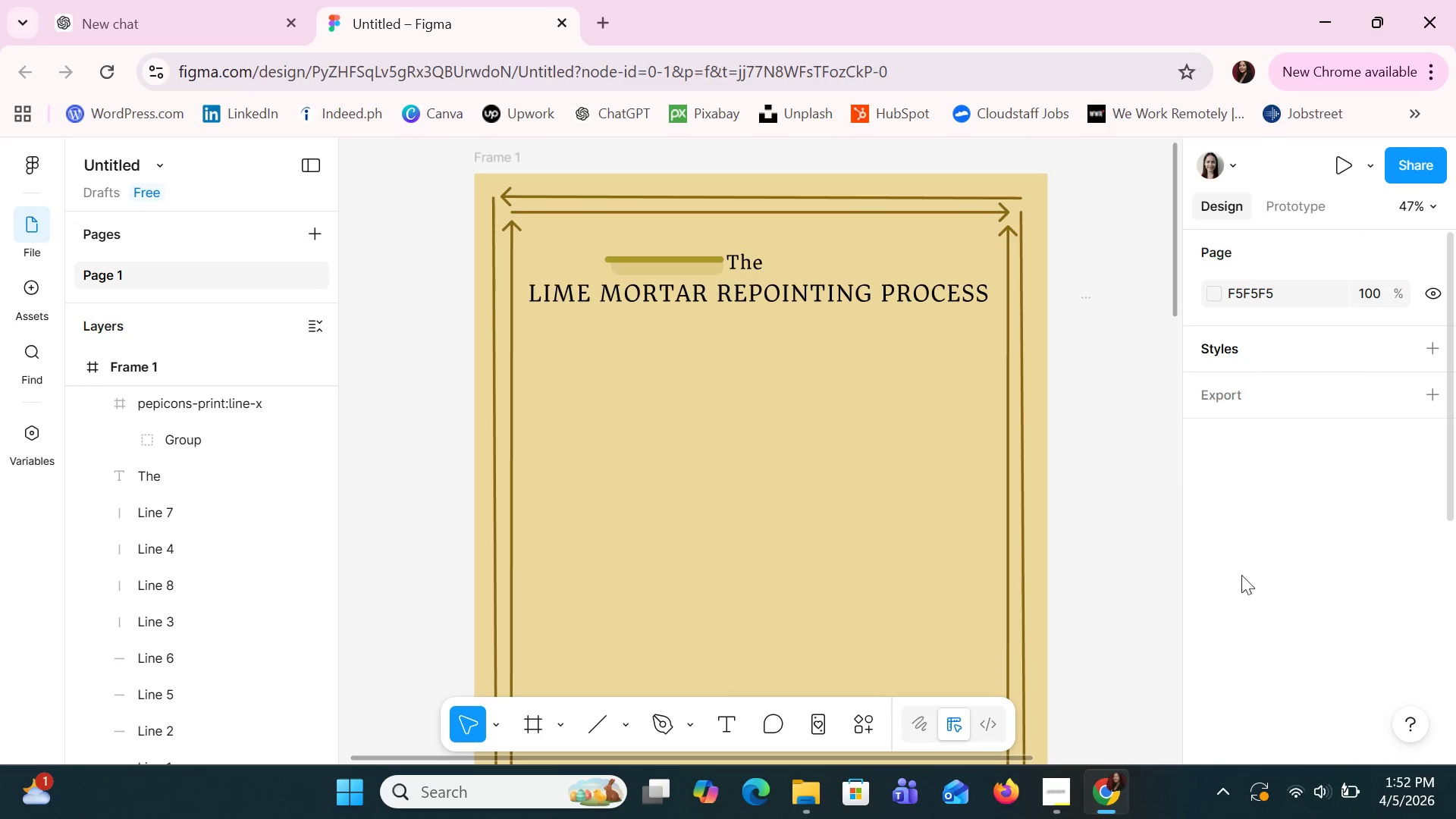 
left_click([685, 260])
 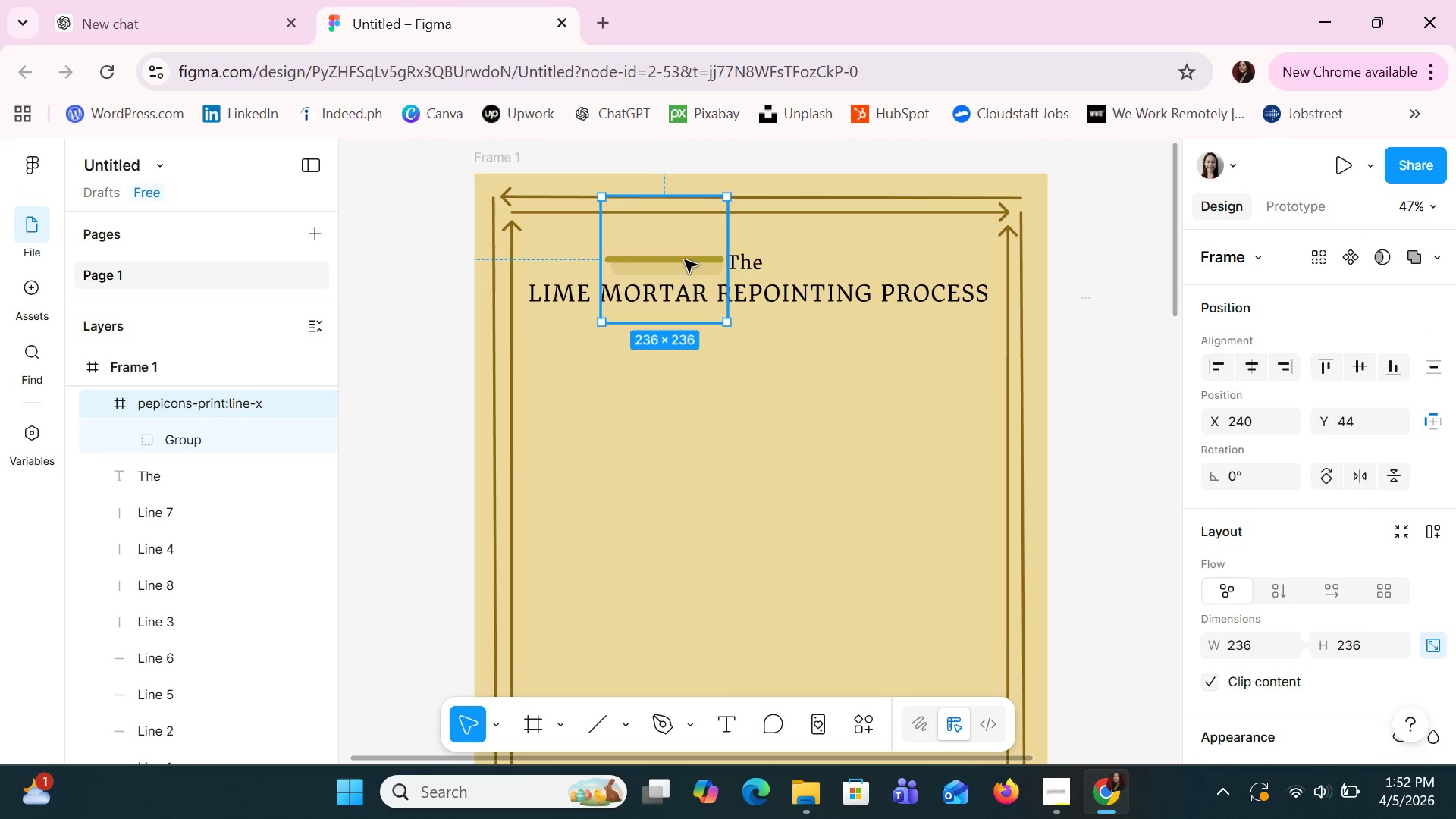 
right_click([685, 260])
 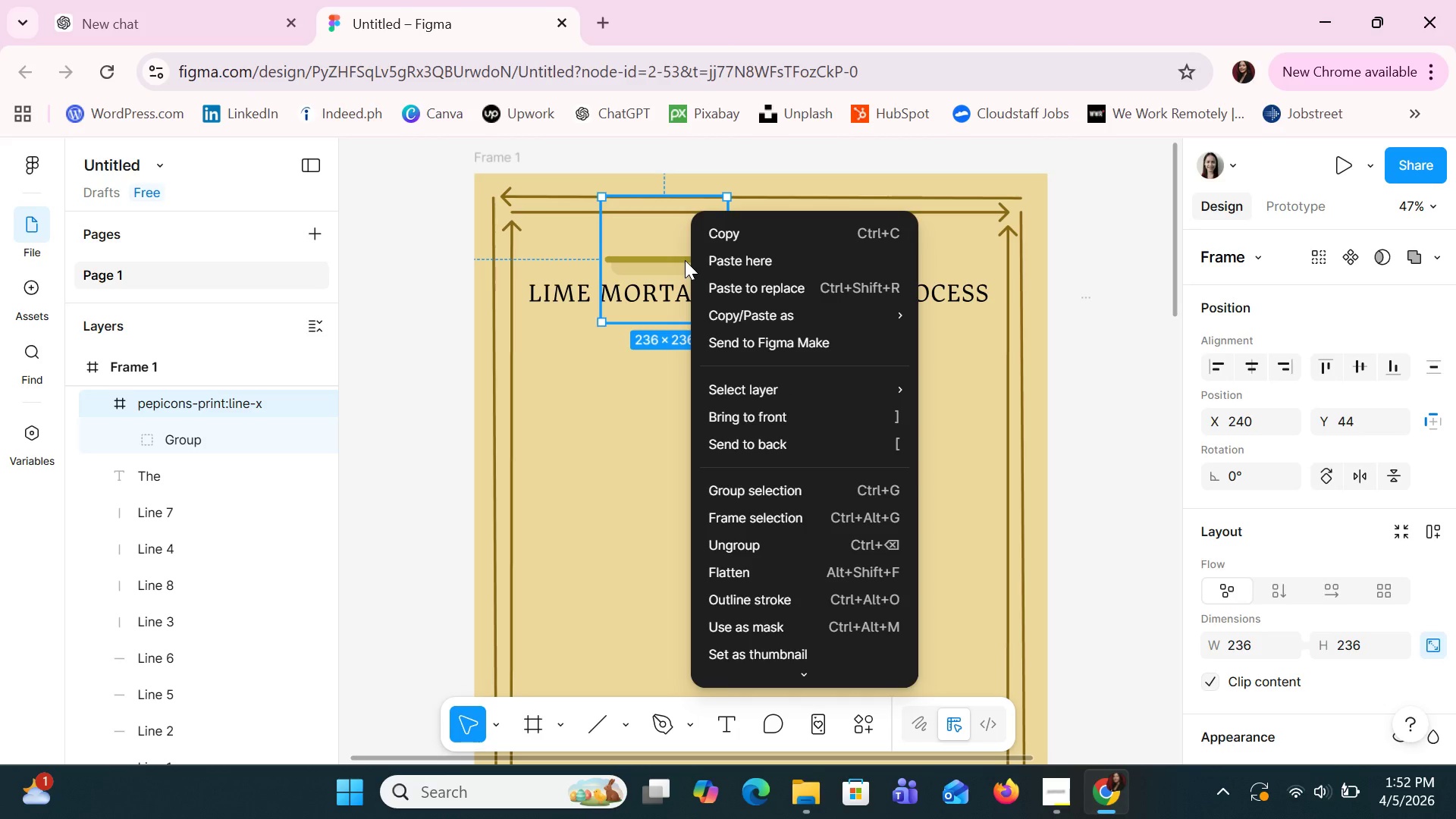 
left_click([685, 260])
 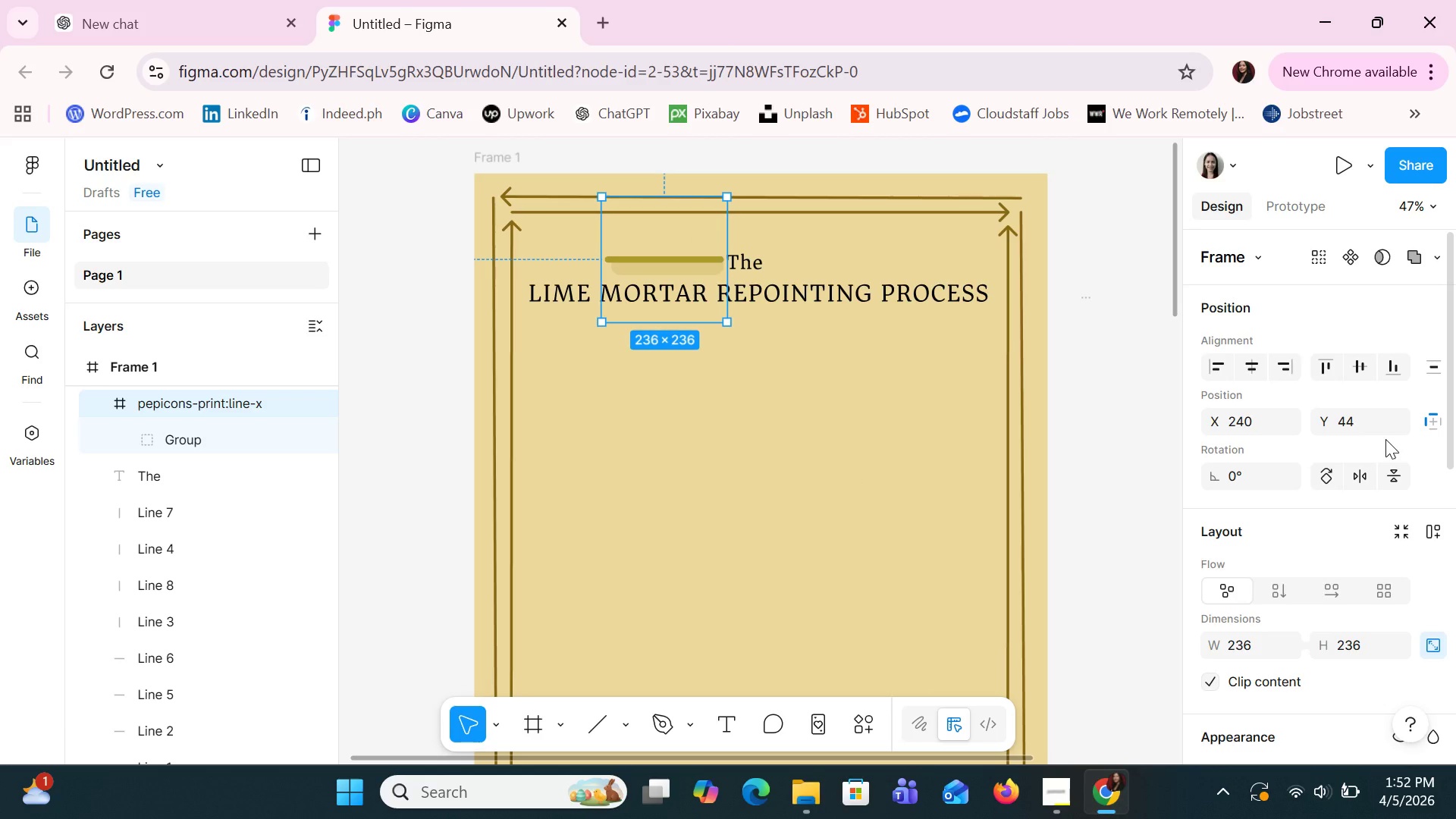 
scroll: coordinate [1385, 439], scroll_direction: none, amount: 0.0
 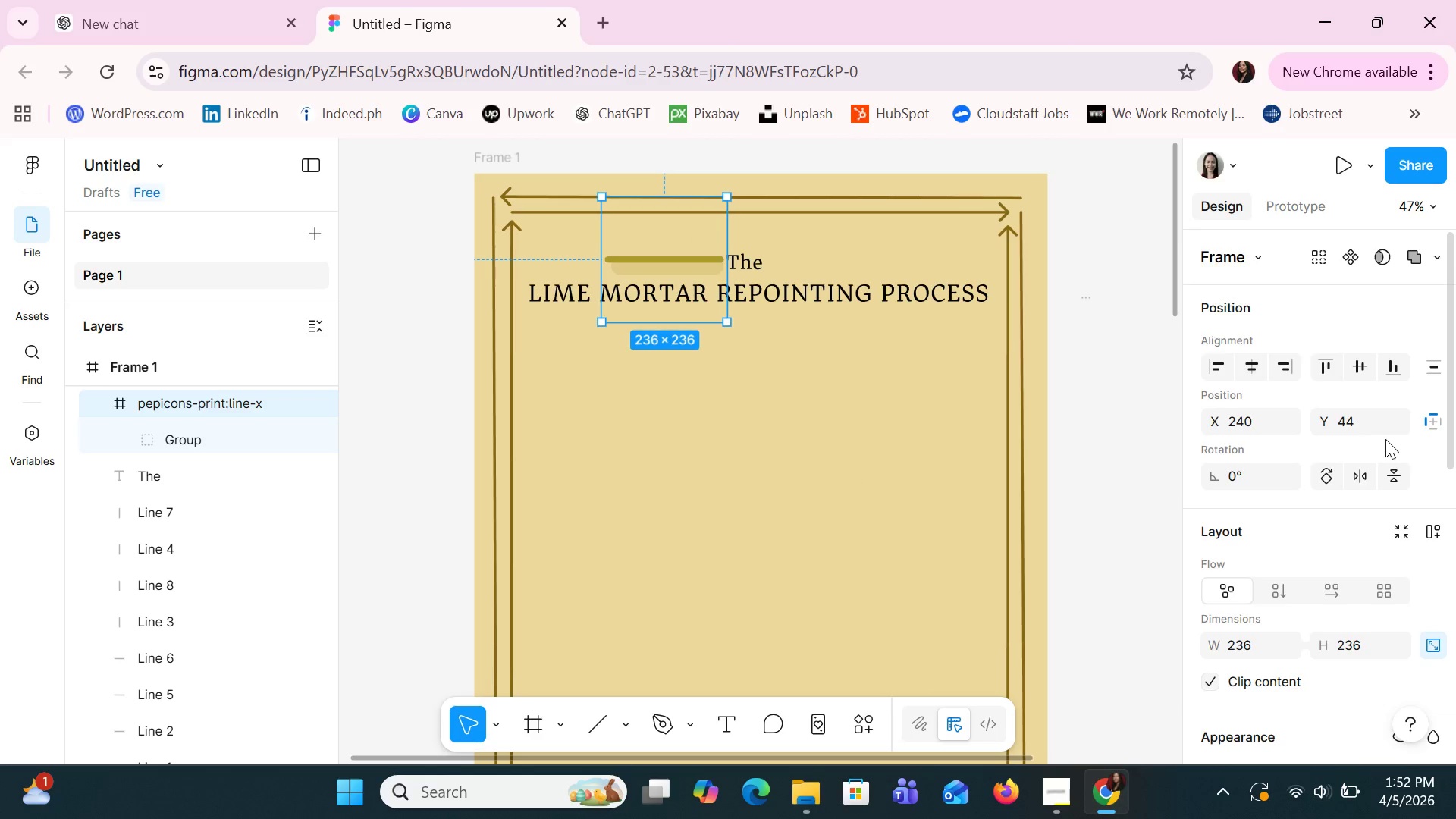 
scroll: coordinate [1385, 439], scroll_direction: down, amount: 3.0
 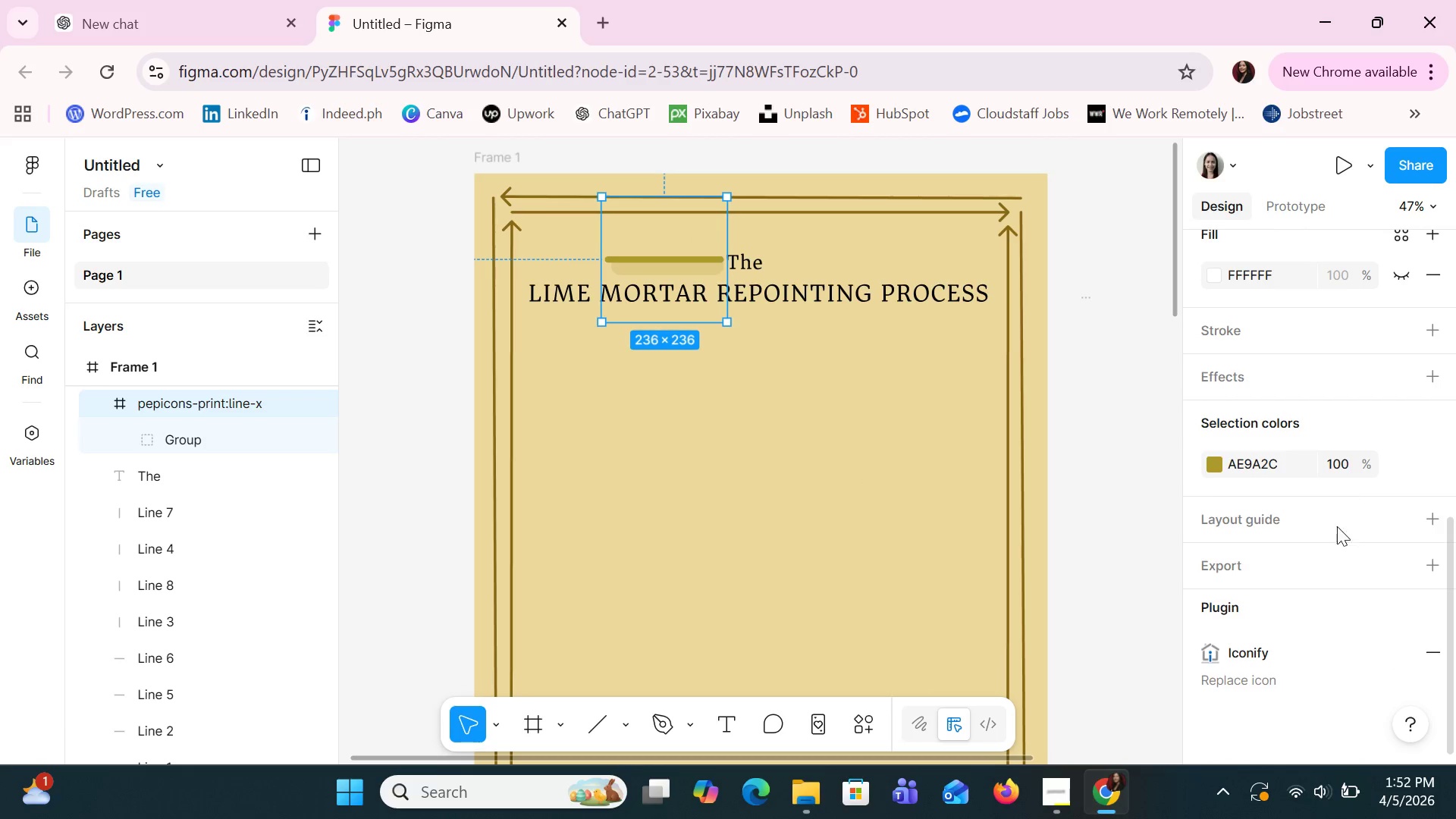 
double_click([1220, 652])
 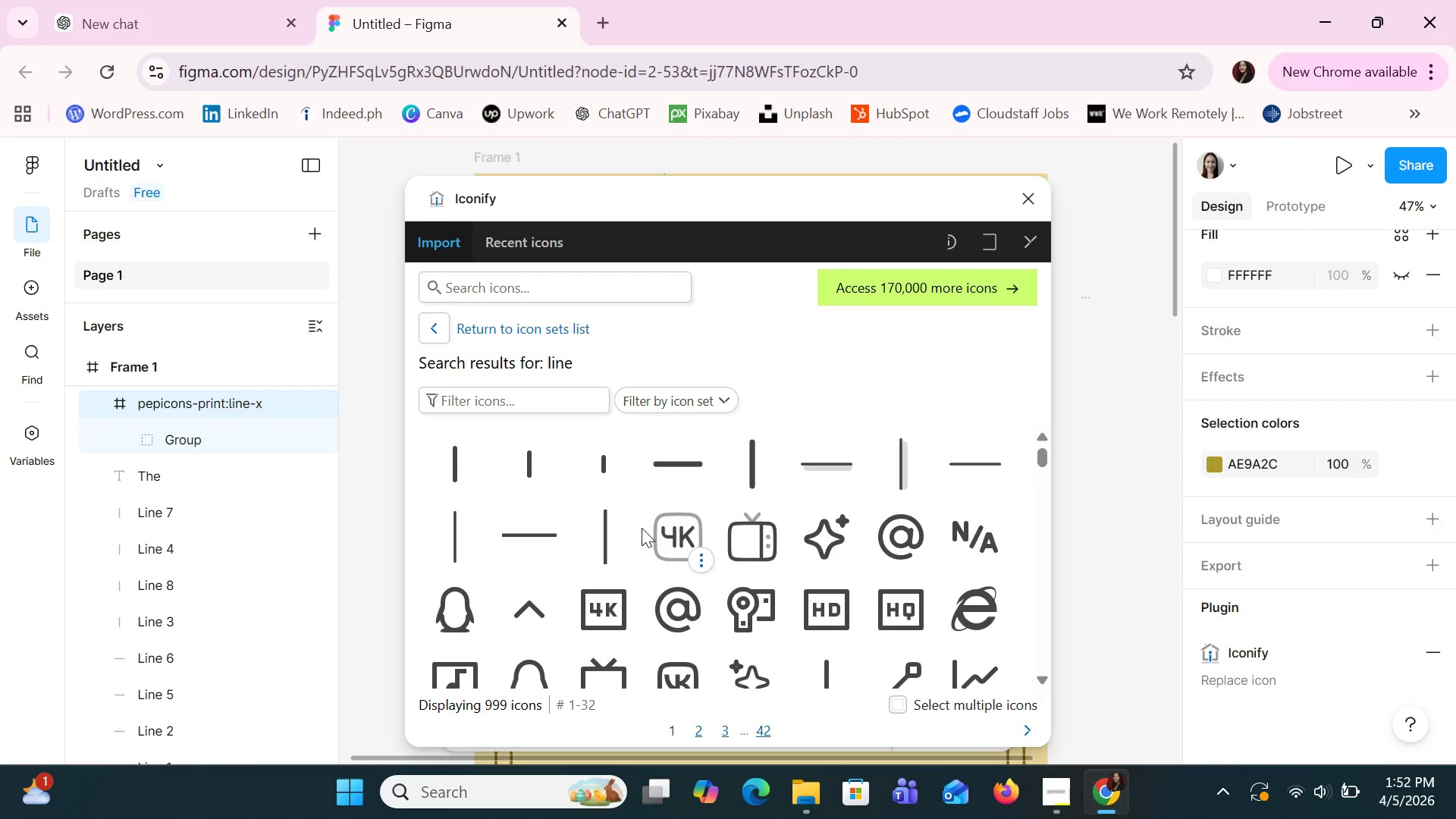 
scroll: coordinate [640, 530], scroll_direction: down, amount: 19.0
 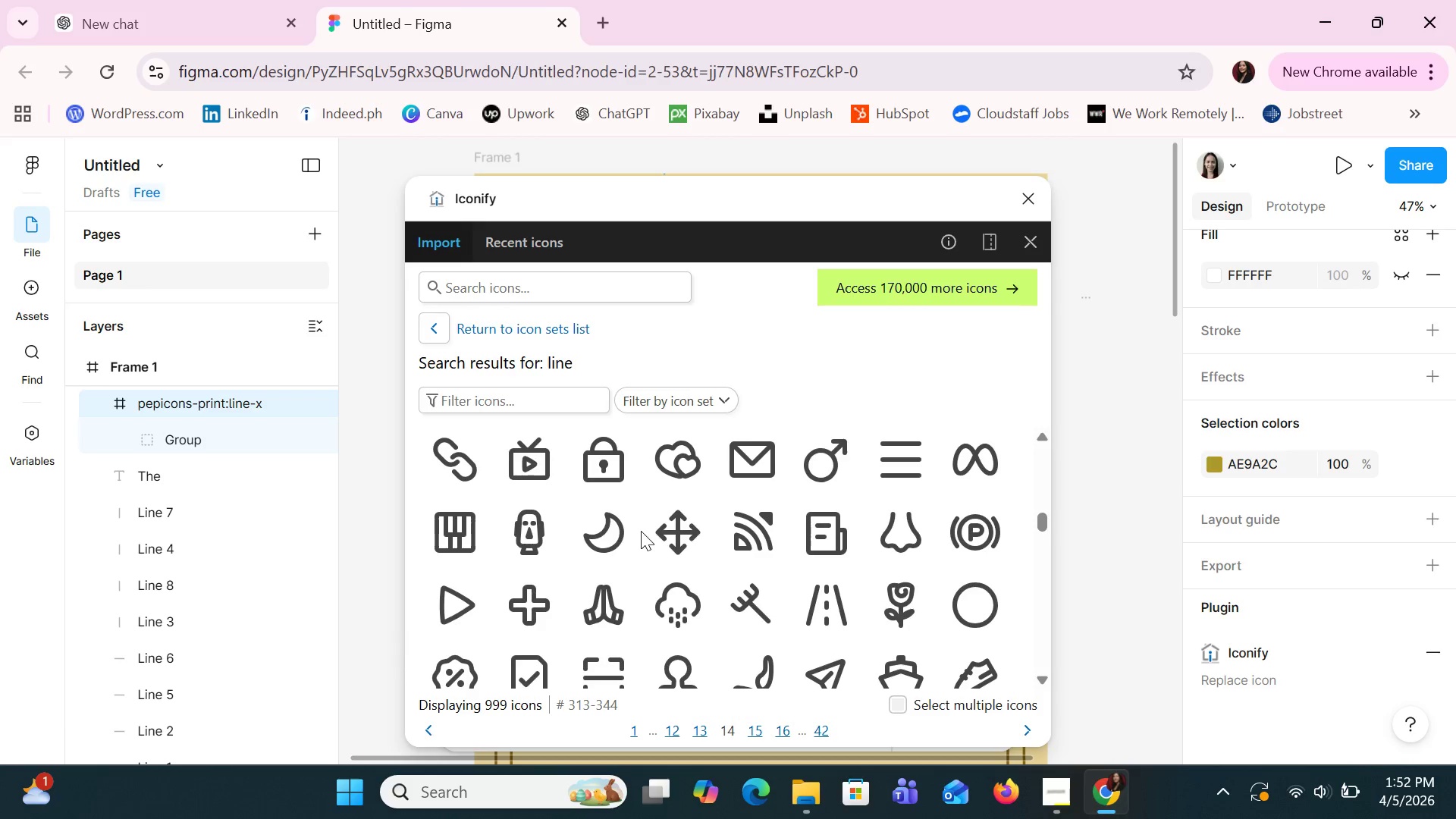 
scroll: coordinate [641, 531], scroll_direction: down, amount: 5.0
 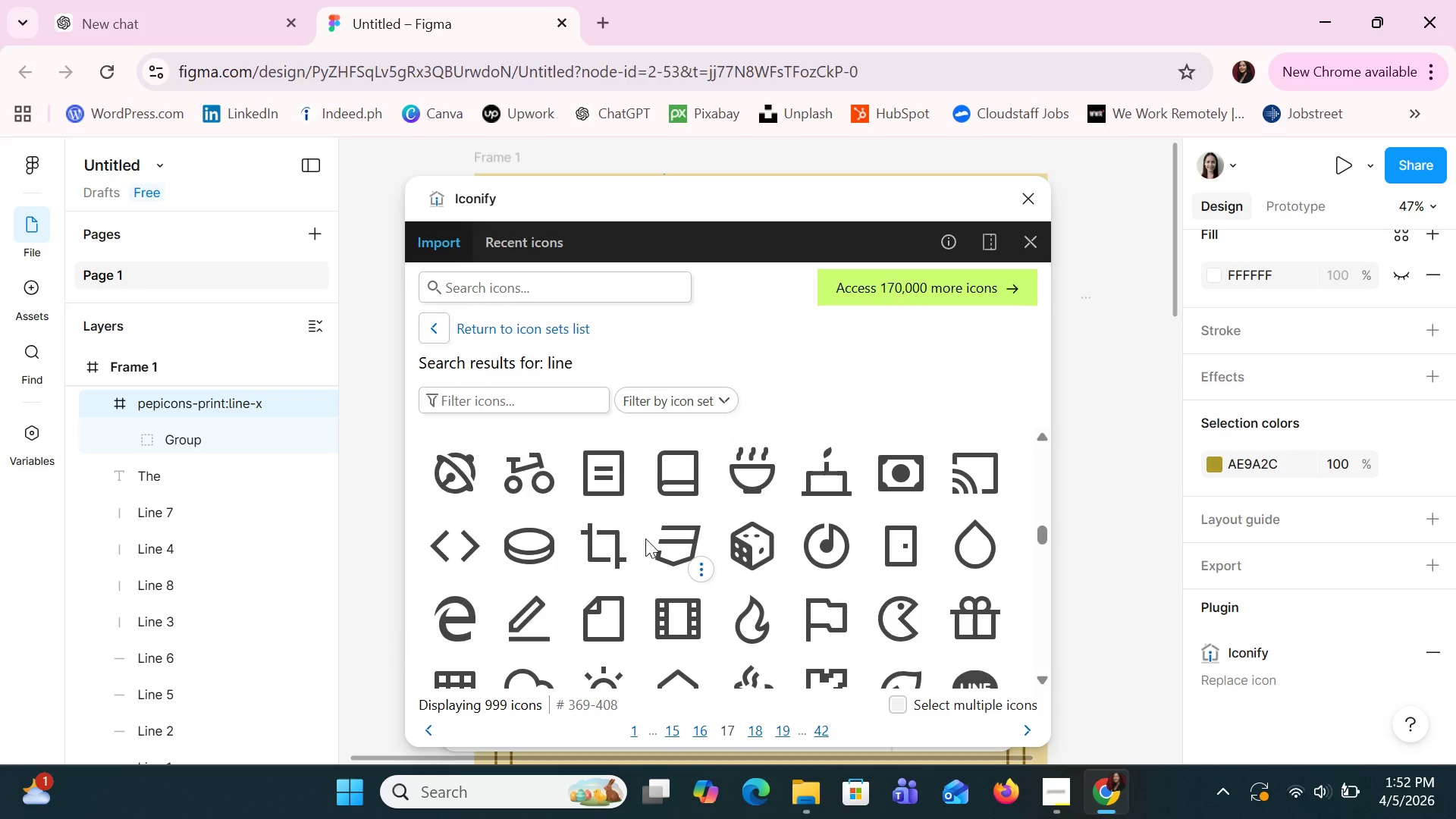 
scroll: coordinate [645, 541], scroll_direction: up, amount: 15.0
 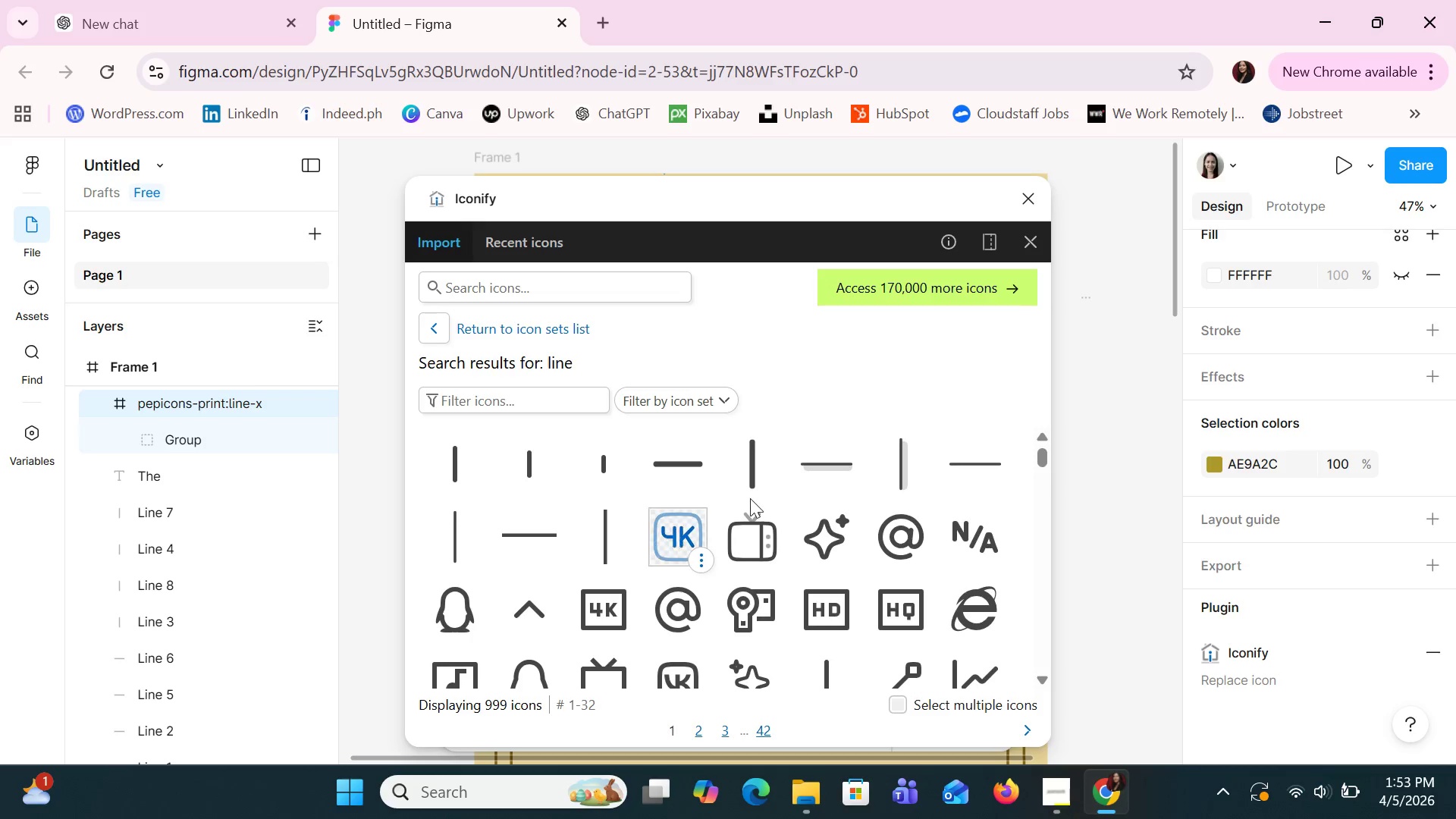 
scroll: coordinate [761, 509], scroll_direction: none, amount: 0.0
 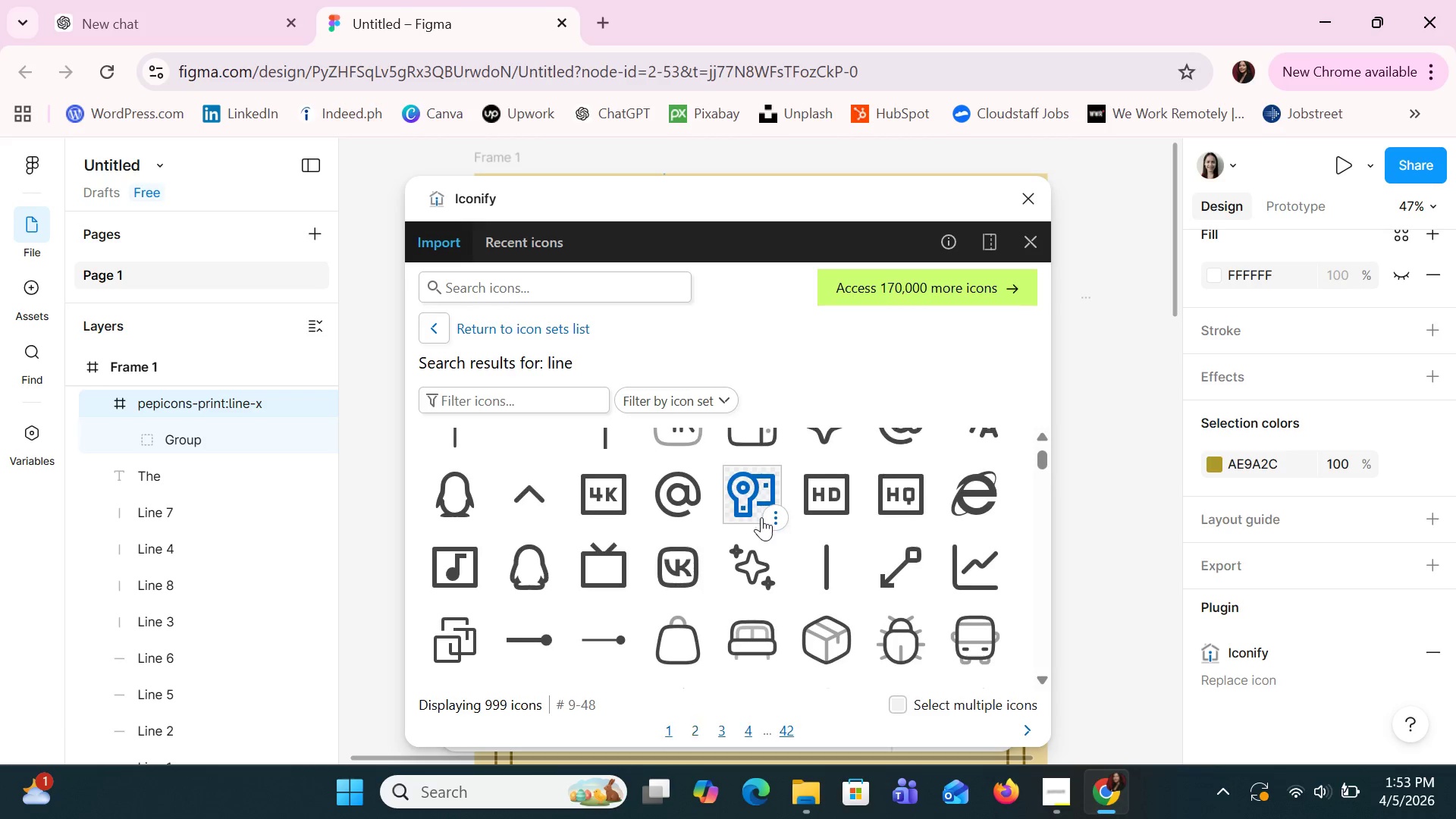 
scroll: coordinate [761, 513], scroll_direction: down, amount: 2.0
 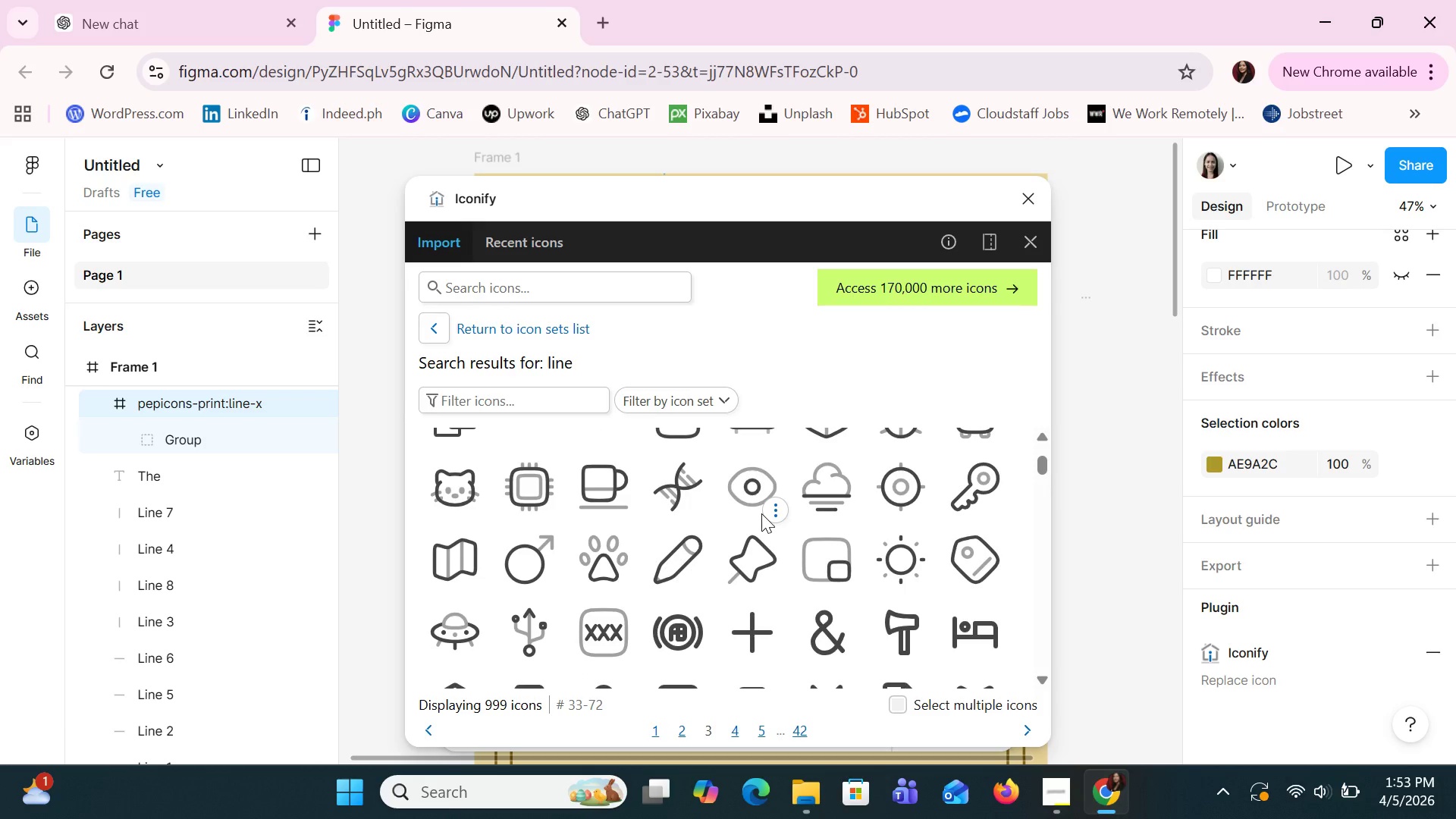 
scroll: coordinate [806, 602], scroll_direction: up, amount: 8.0
 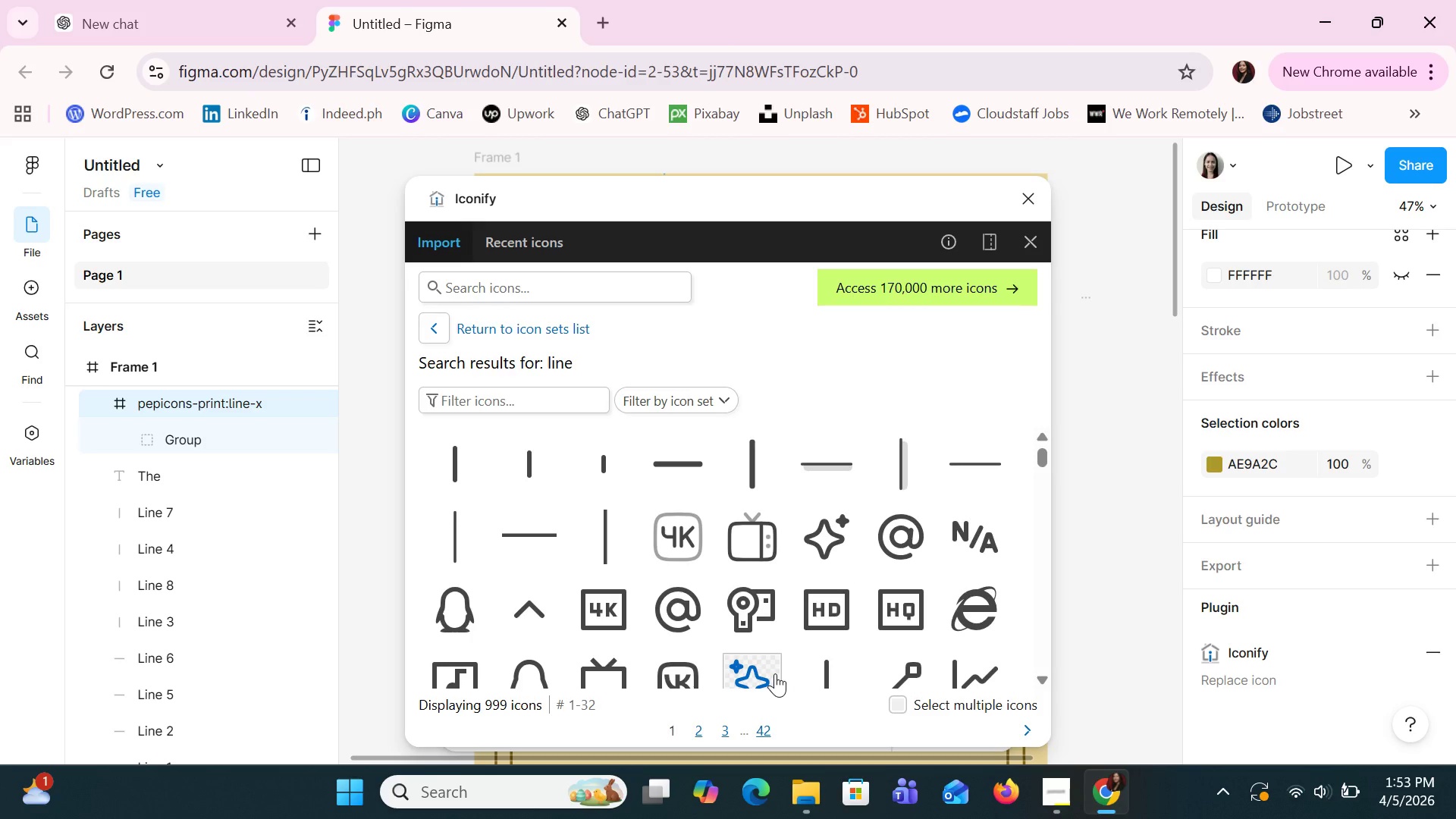 
scroll: coordinate [775, 673], scroll_direction: none, amount: 0.0
 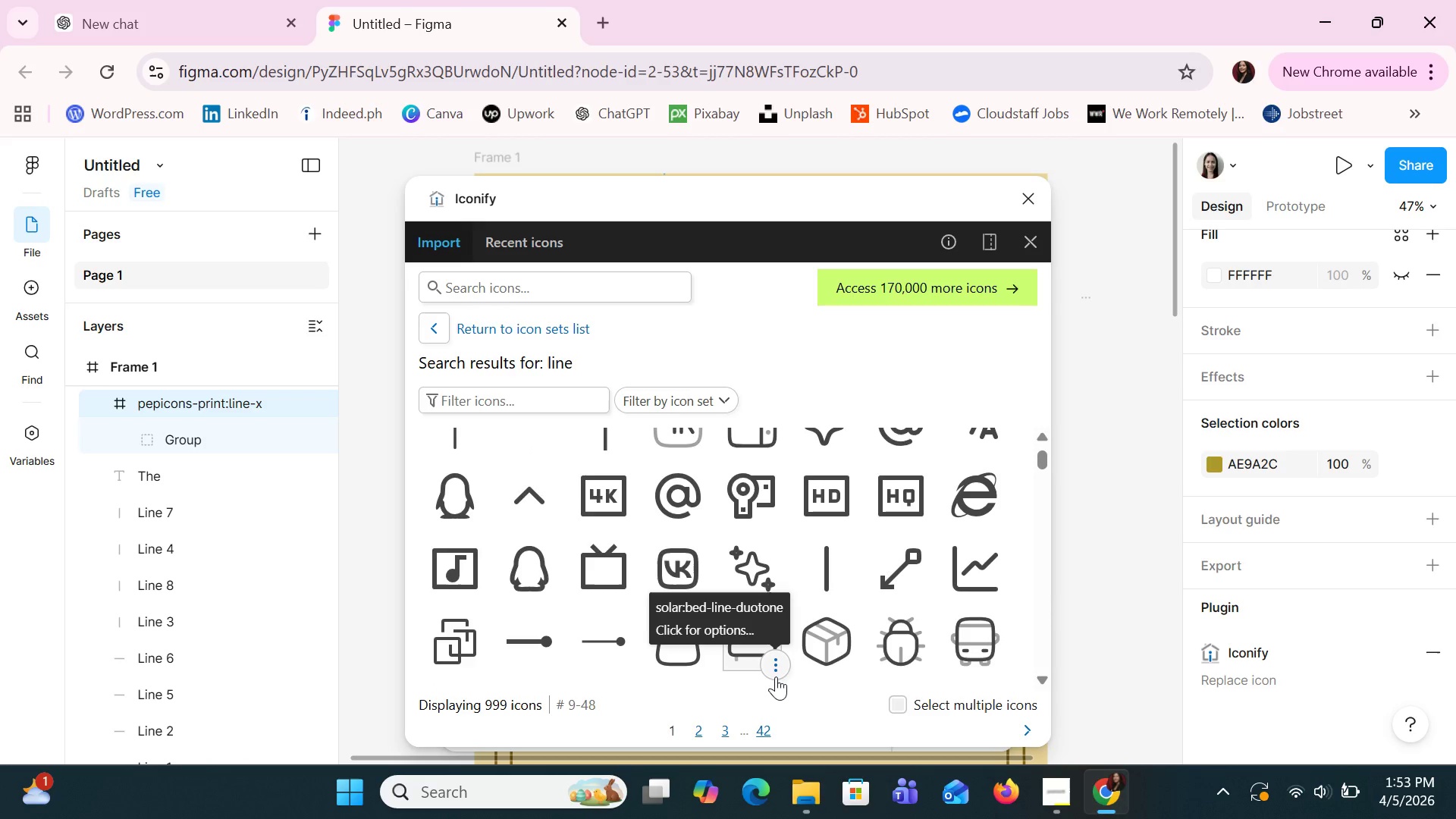 
scroll: coordinate [838, 483], scroll_direction: up, amount: 6.0
 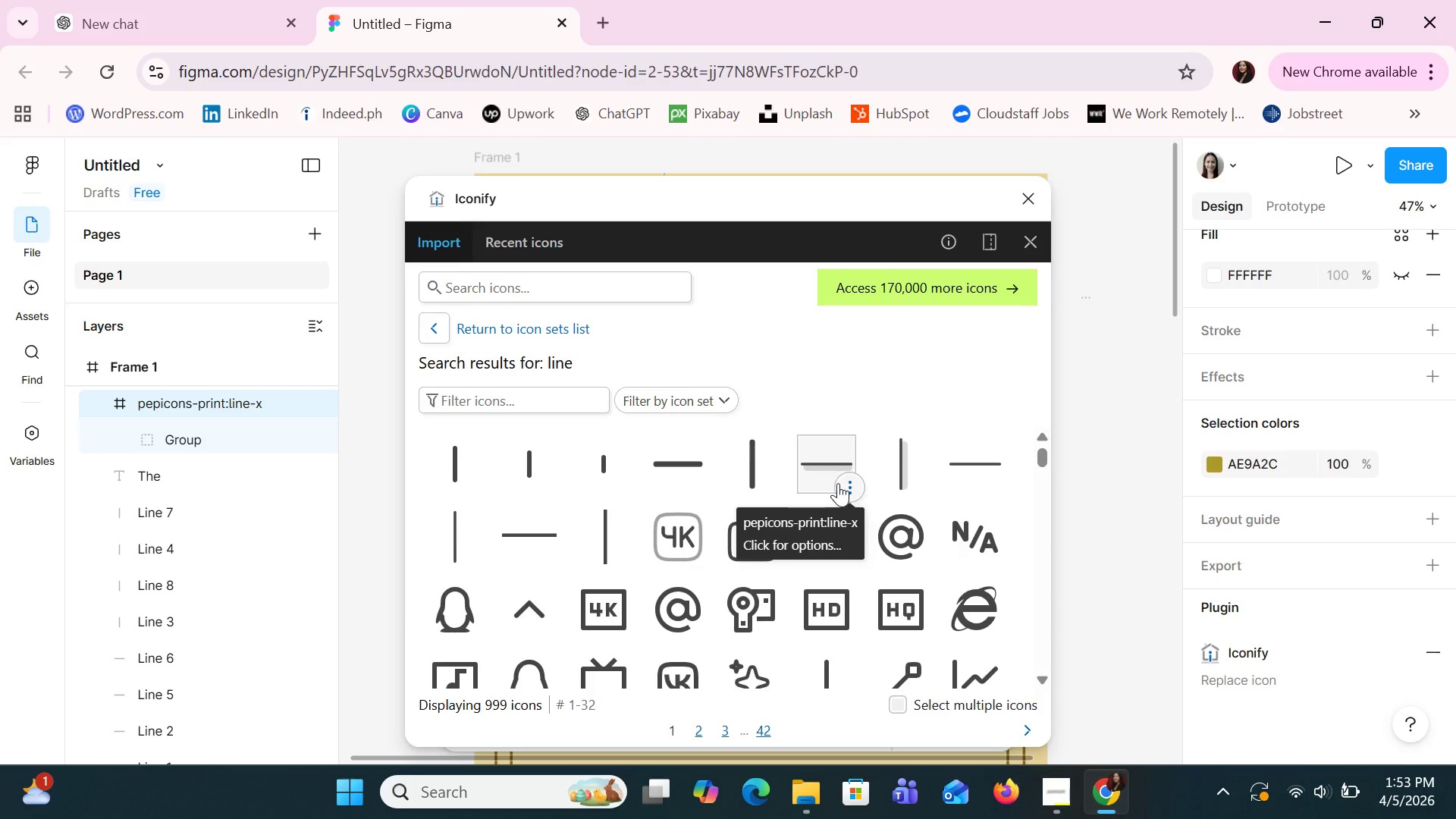 
scroll: coordinate [838, 483], scroll_direction: none, amount: 0.0
 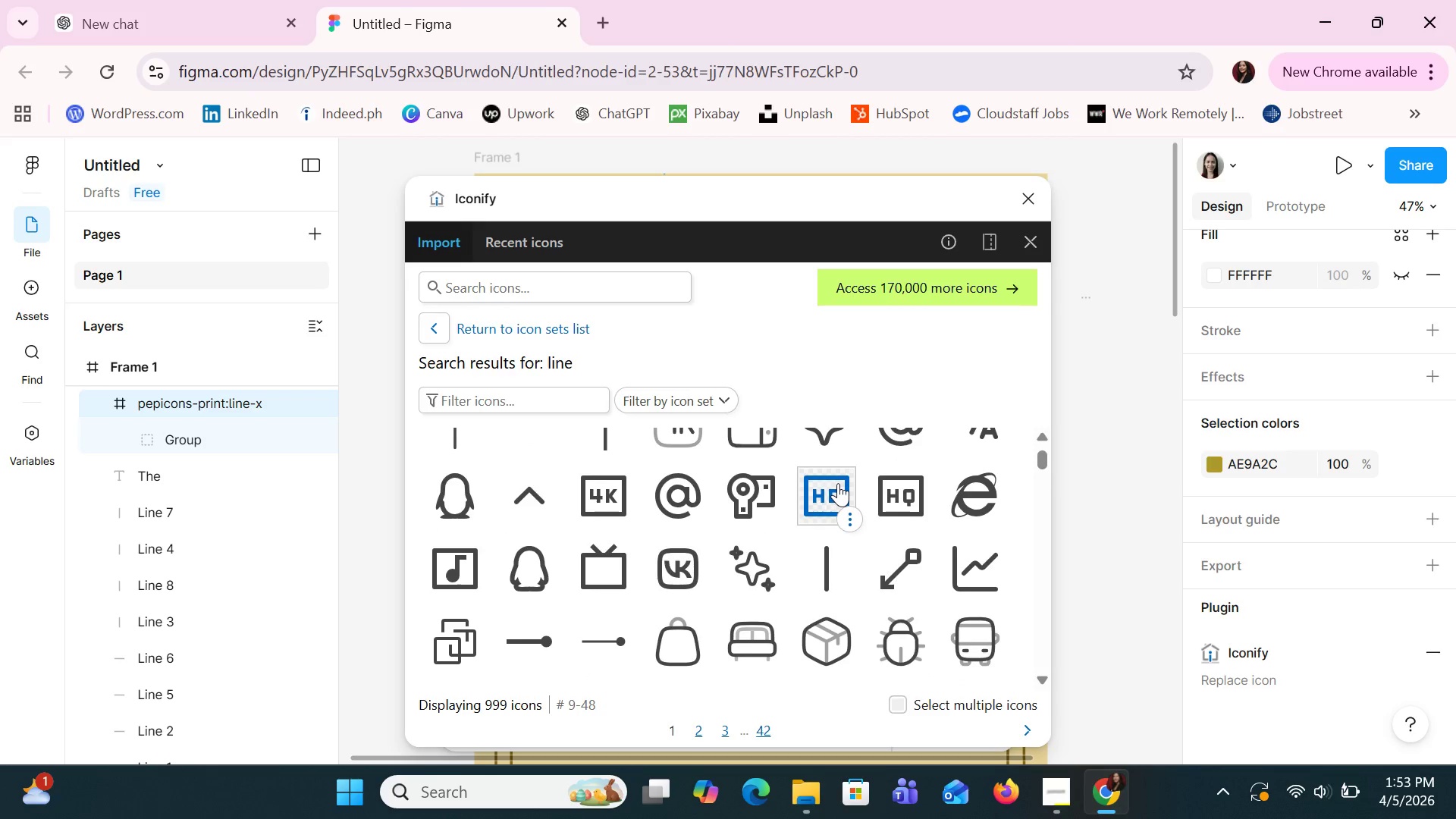 
scroll: coordinate [837, 491], scroll_direction: down, amount: 2.0
 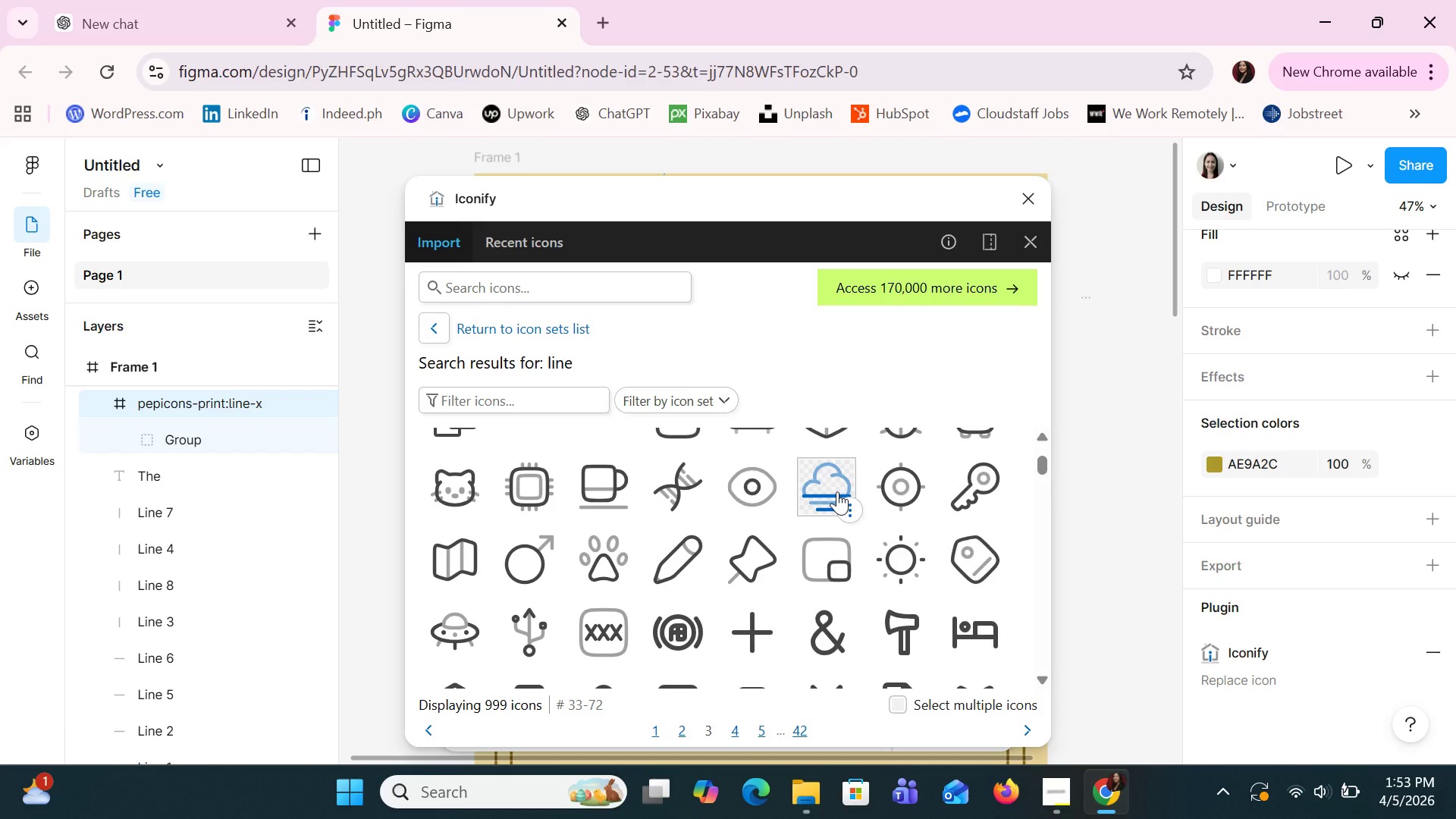 
wait(9.49)
 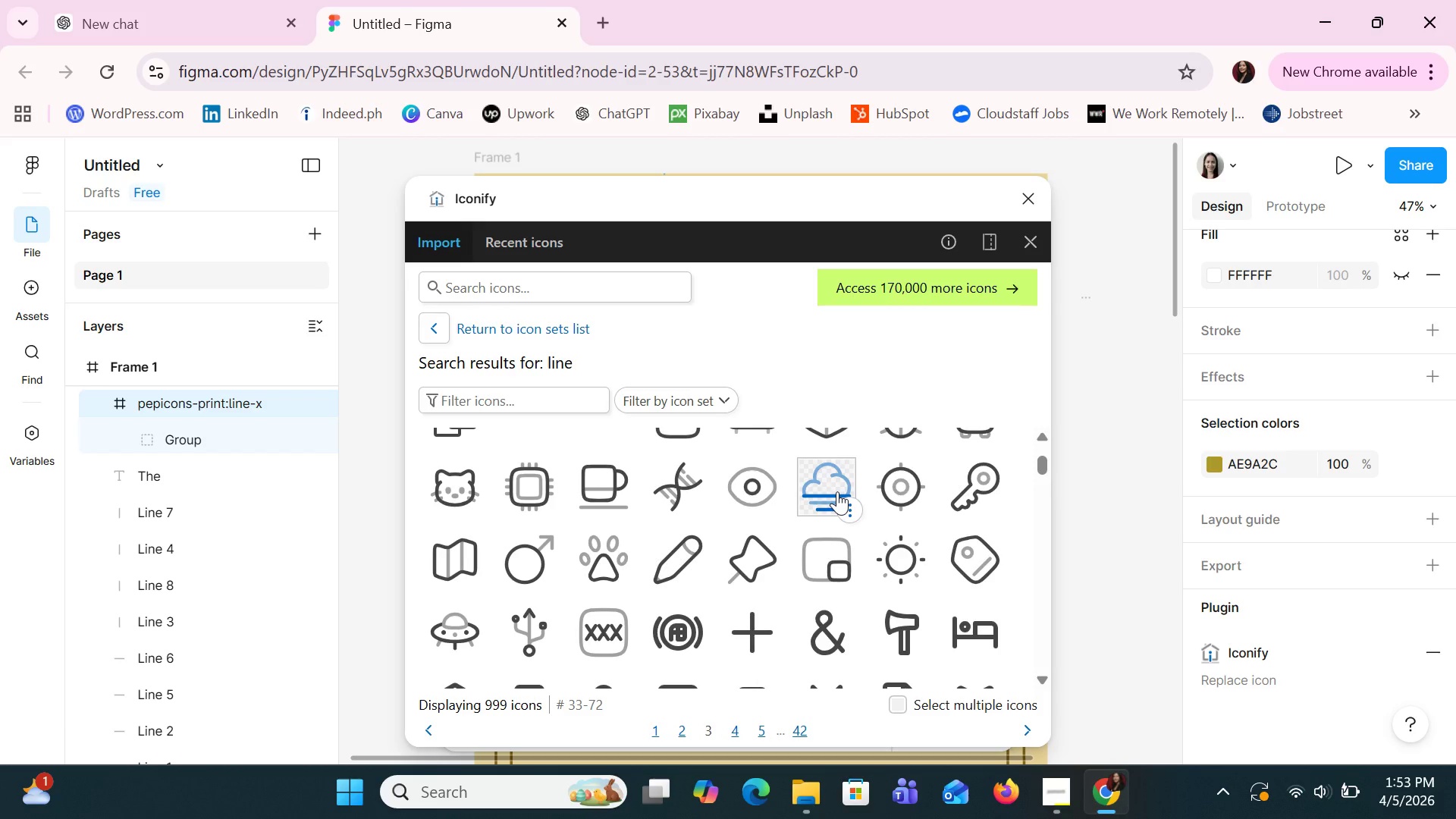 
scroll: coordinate [710, 519], scroll_direction: up, amount: 2.0
 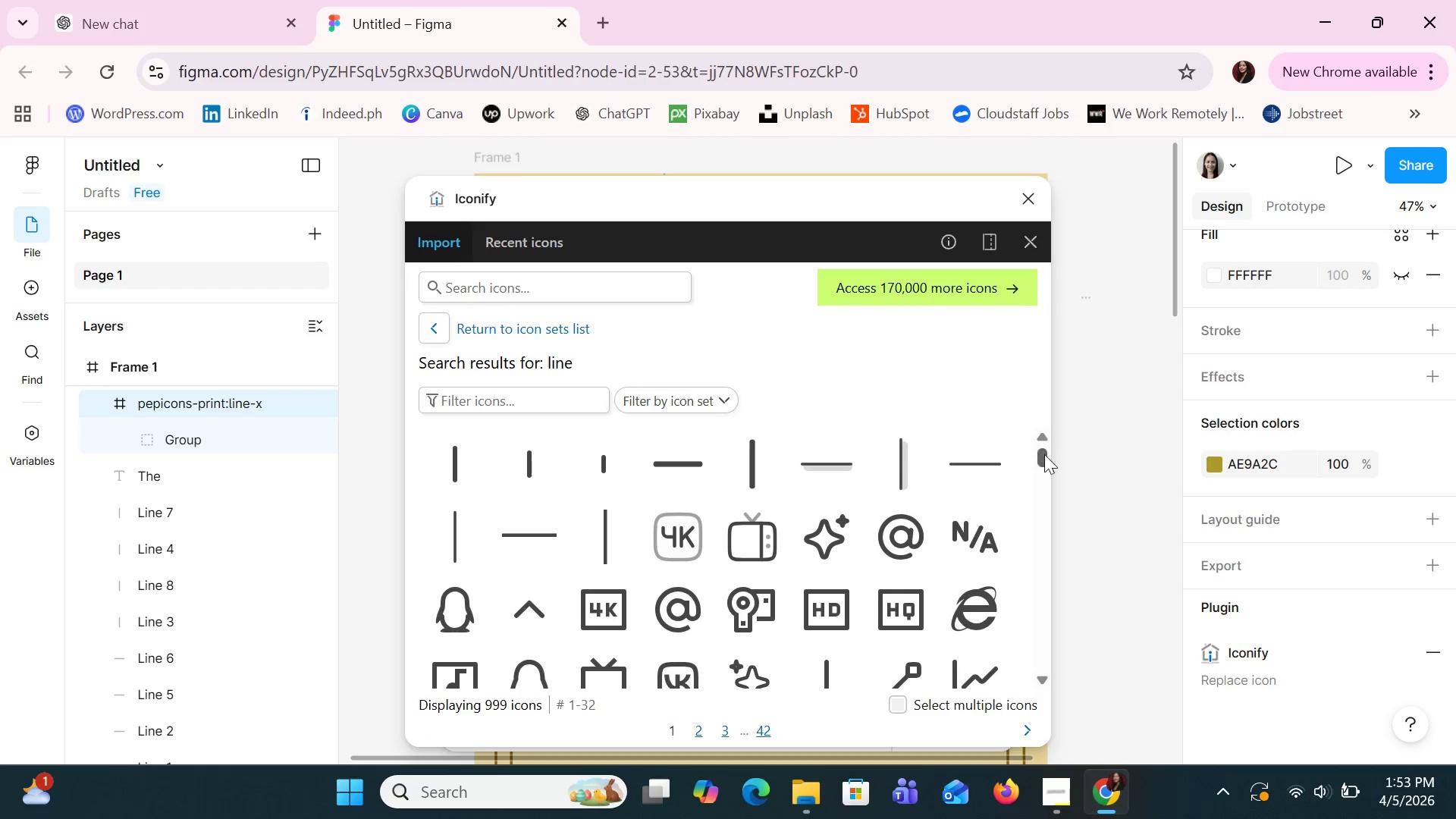 
left_click_drag(start_coordinate=[1044, 462], to_coordinate=[1044, 473])
 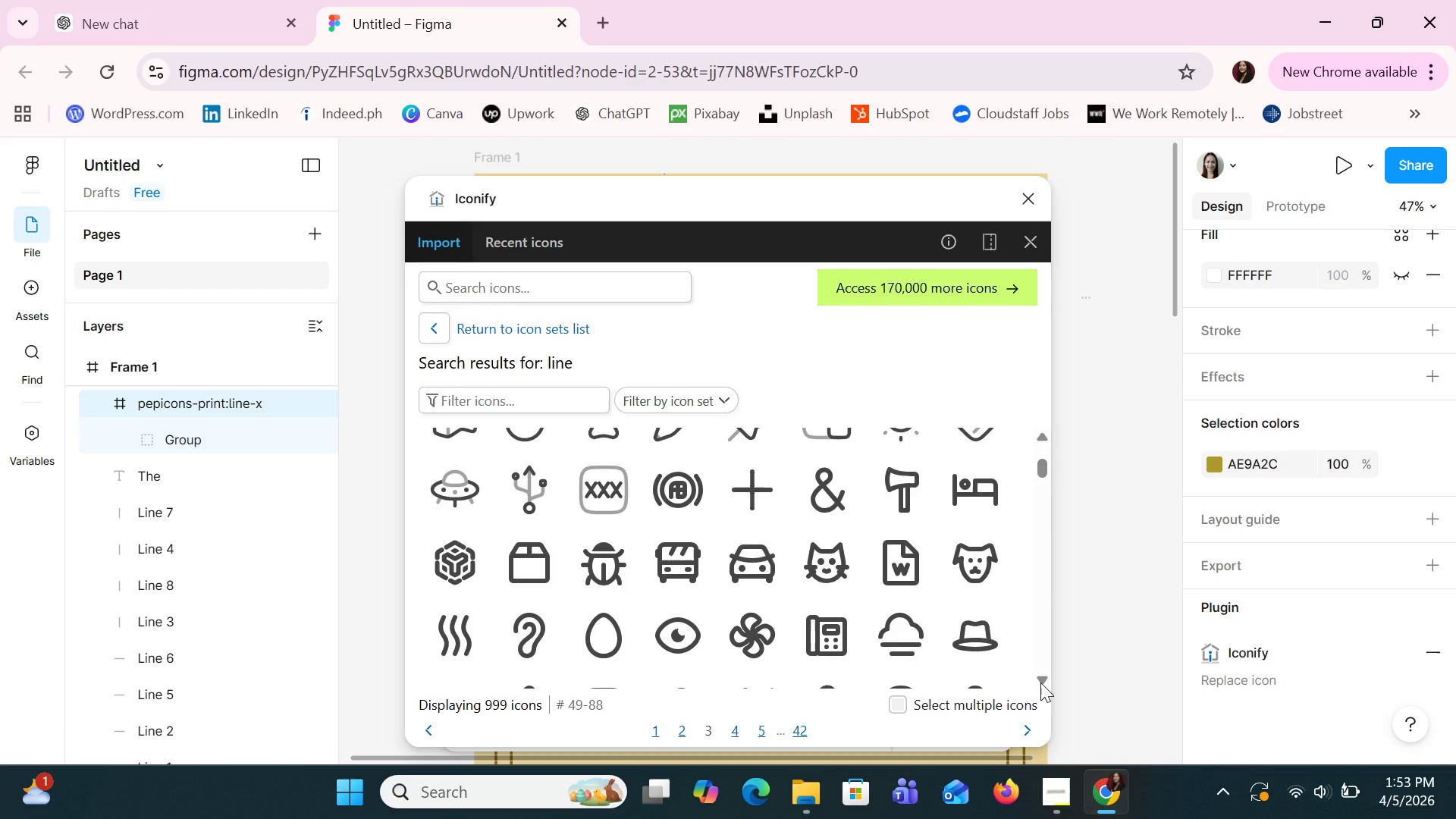 
left_click([1040, 682])
 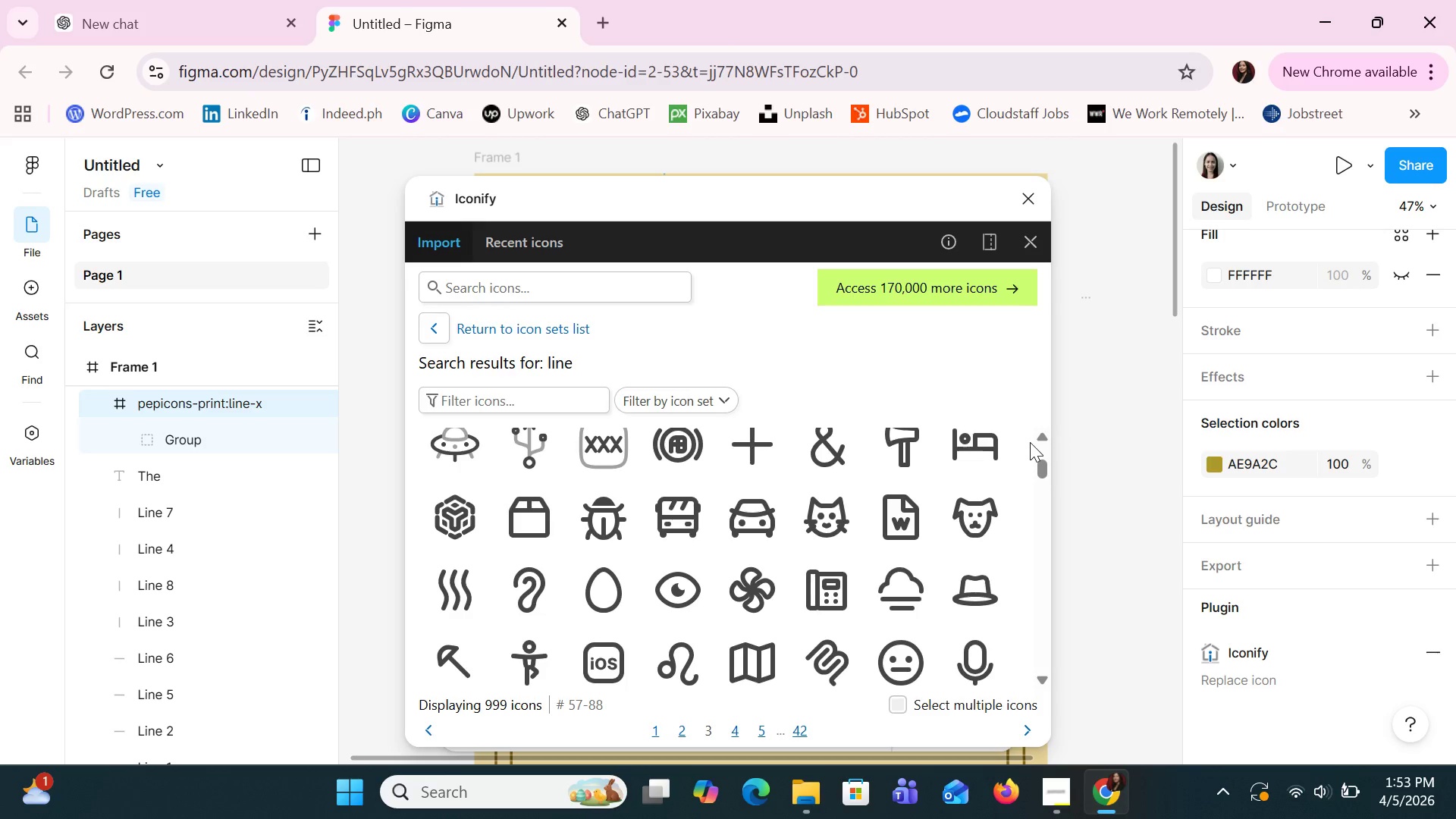 
double_click([1044, 436])
 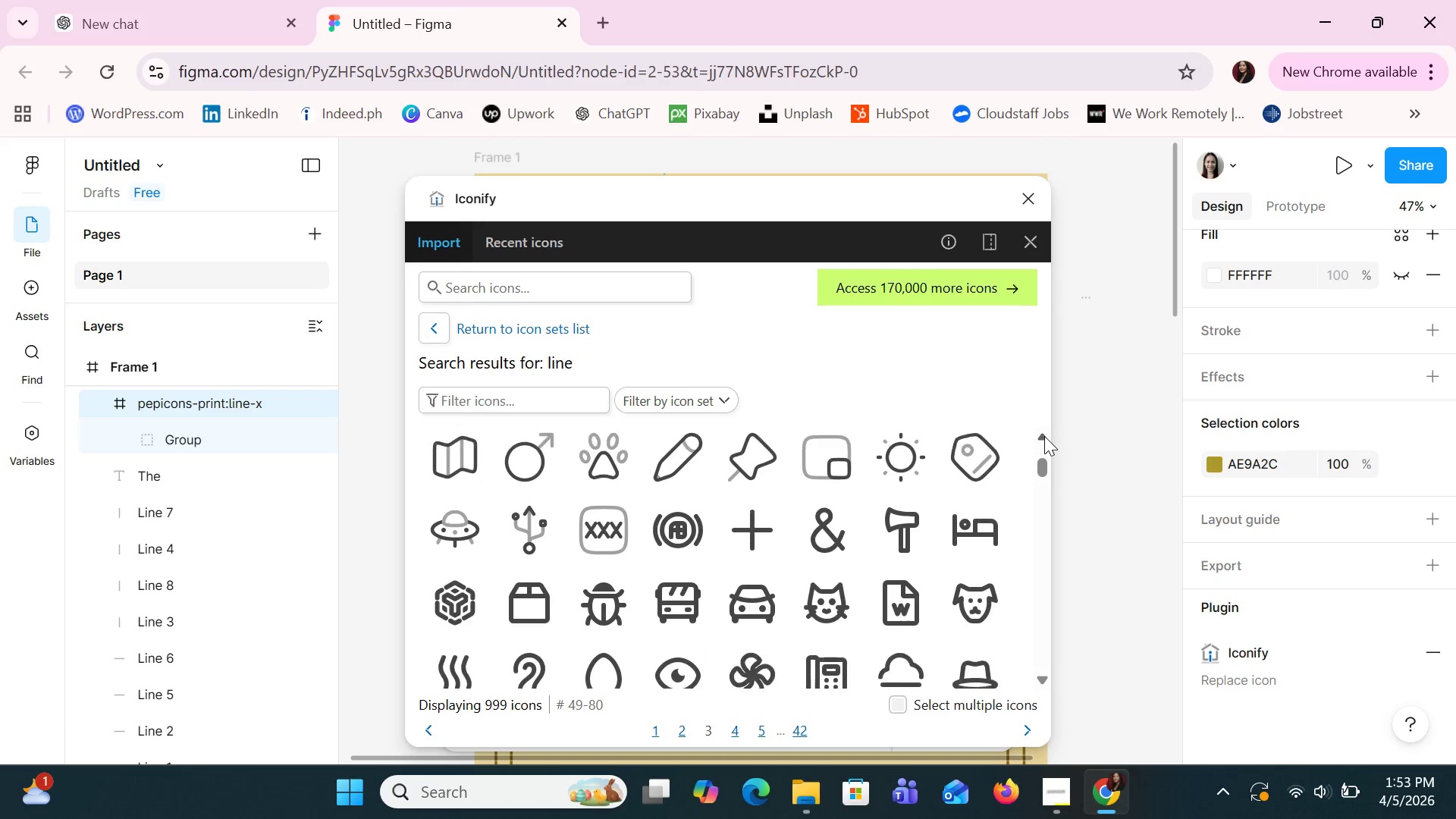 
triple_click([1044, 436])
 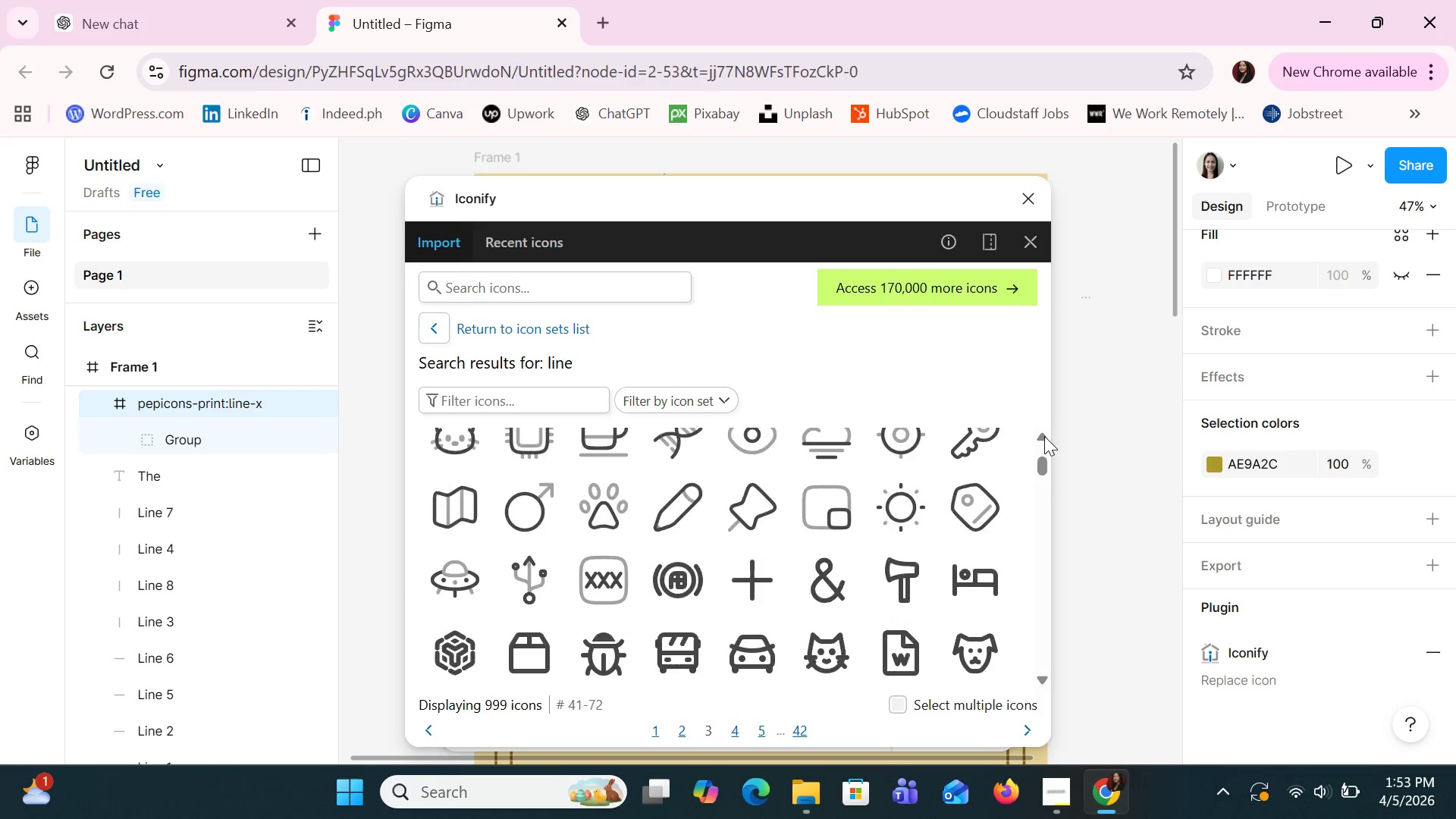 
triple_click([1044, 436])
 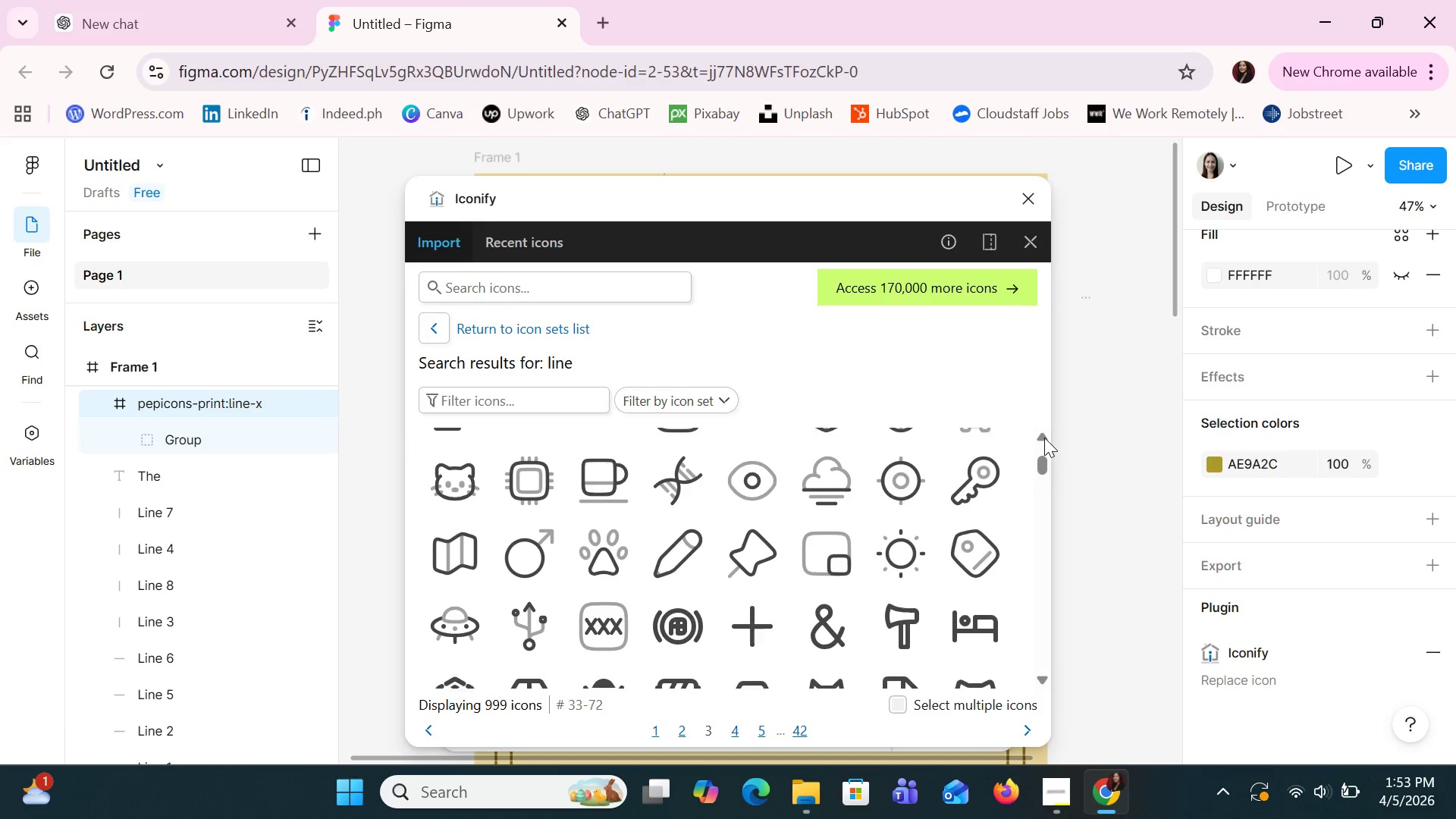 
triple_click([1044, 438])
 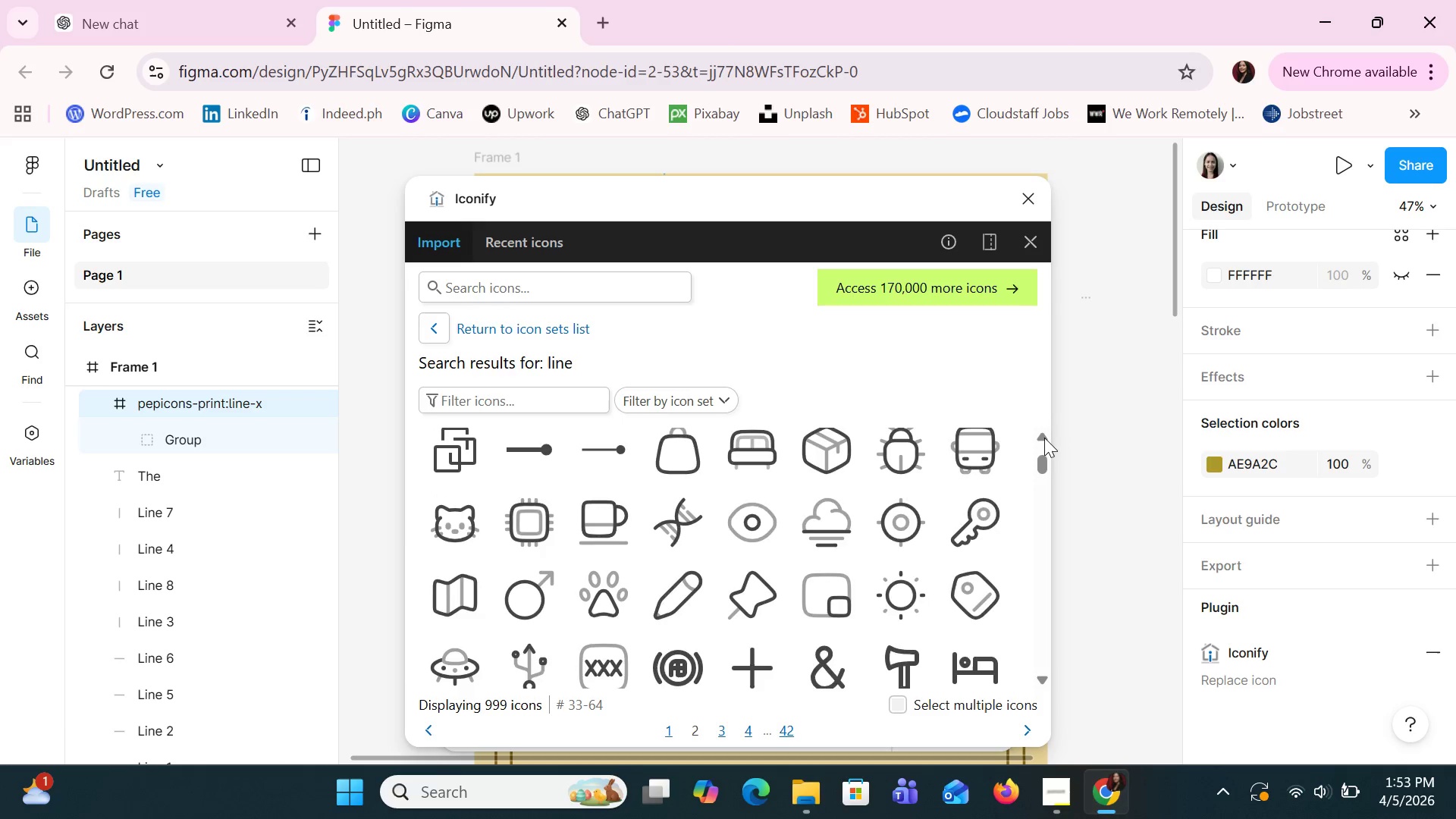 
triple_click([1044, 438])
 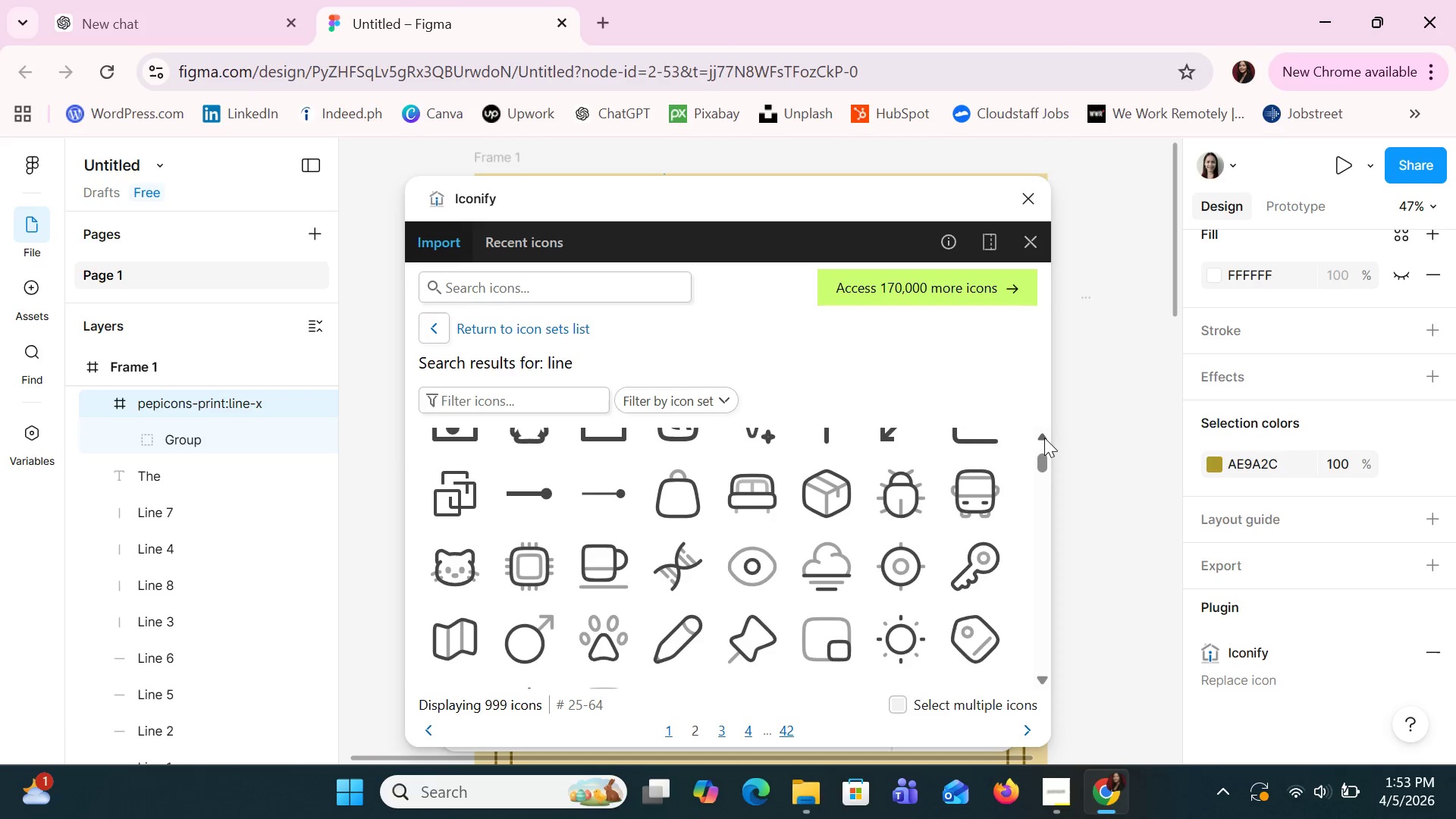 
triple_click([1044, 438])
 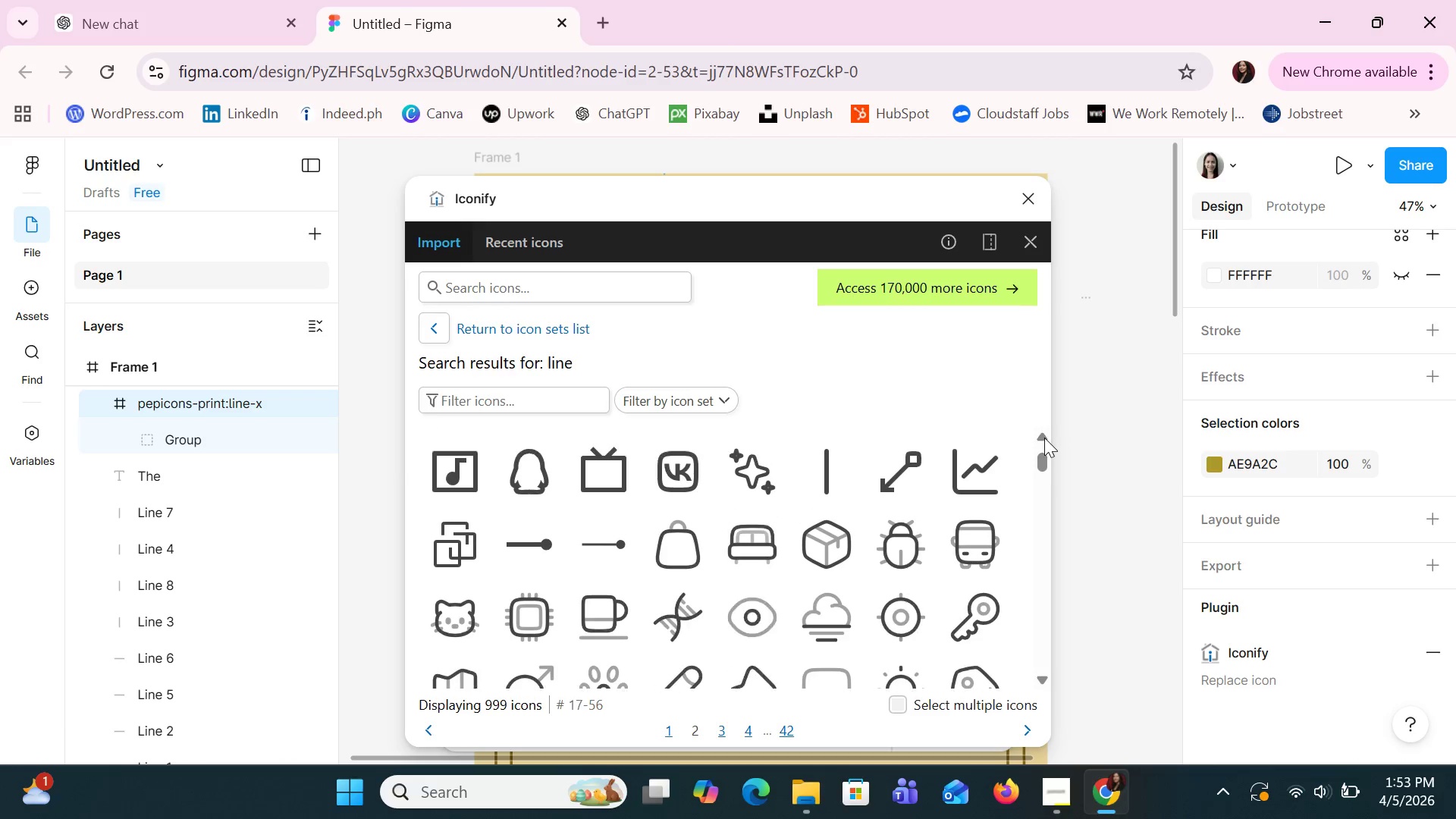 
triple_click([1044, 438])
 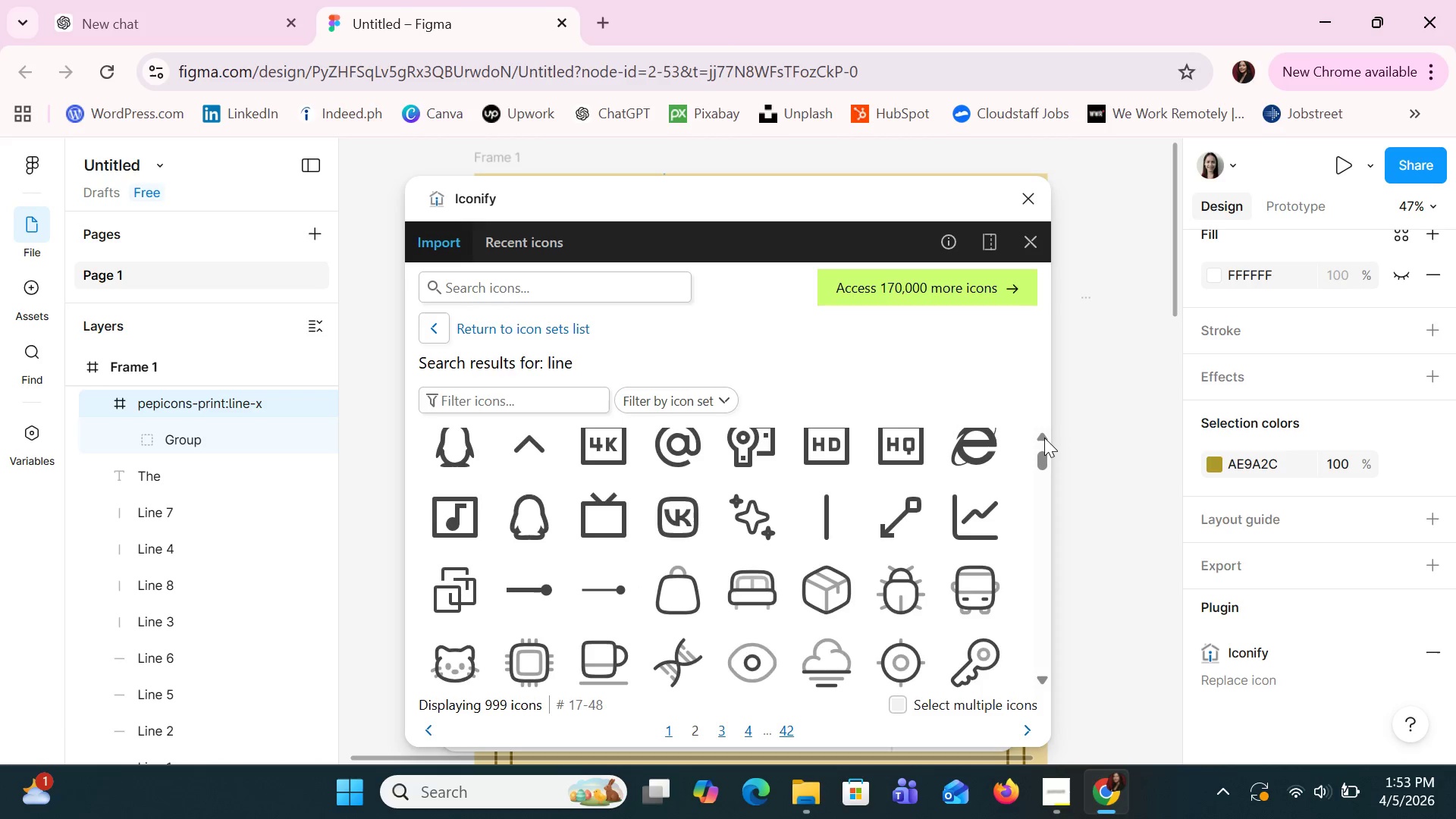 
triple_click([1044, 438])
 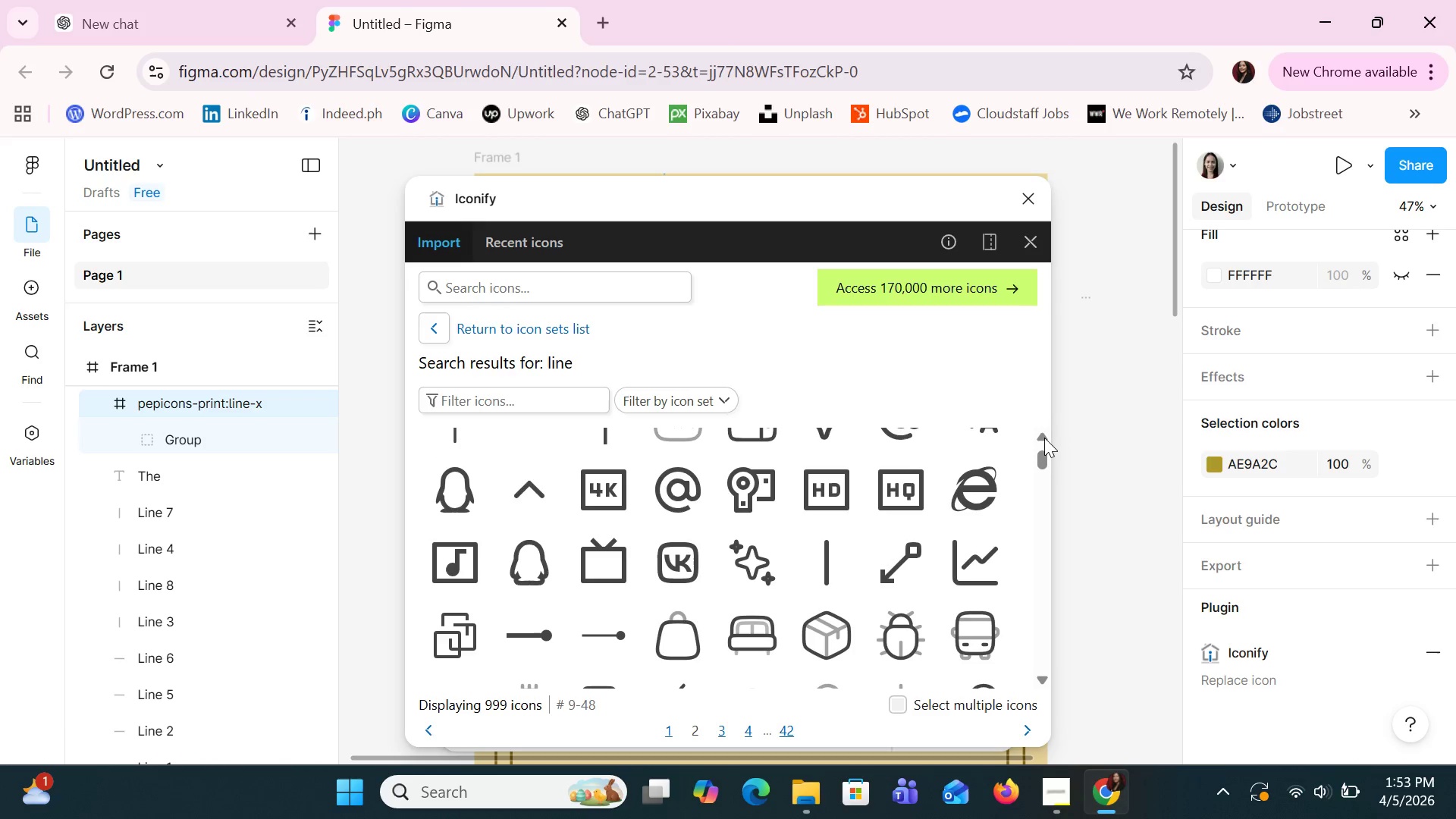 
triple_click([1044, 438])
 